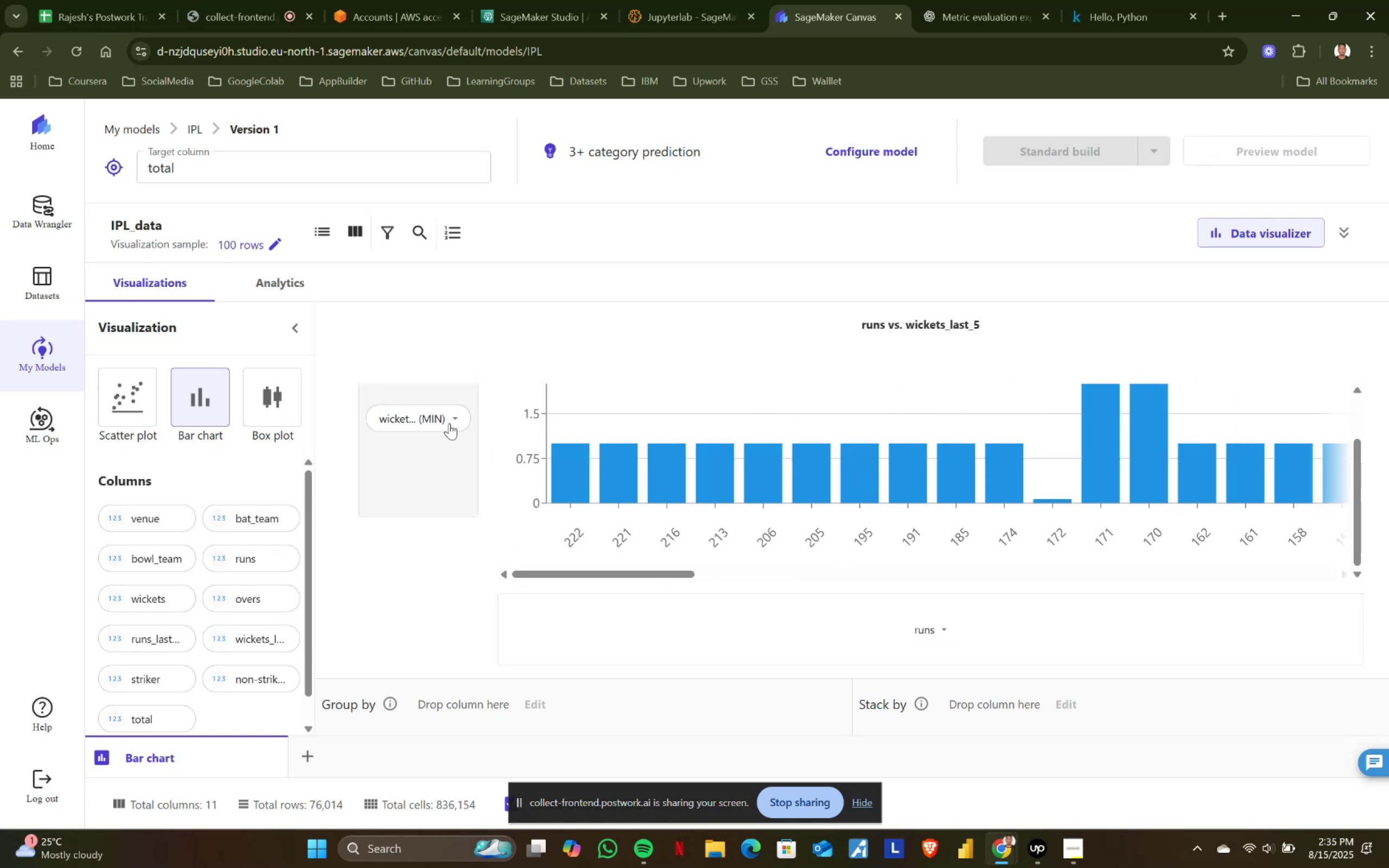 
left_click([450, 417])
 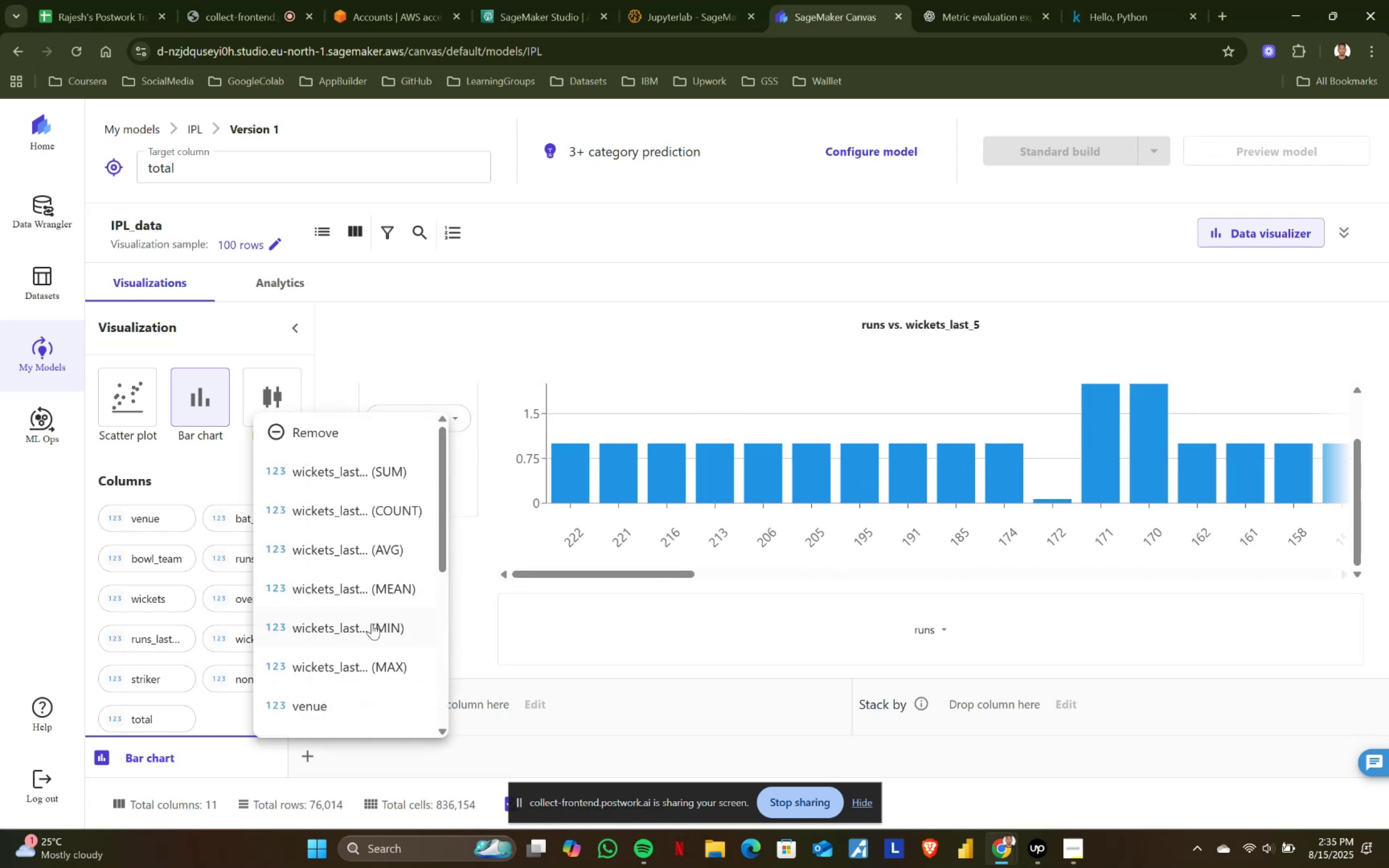 
left_click([379, 668])
 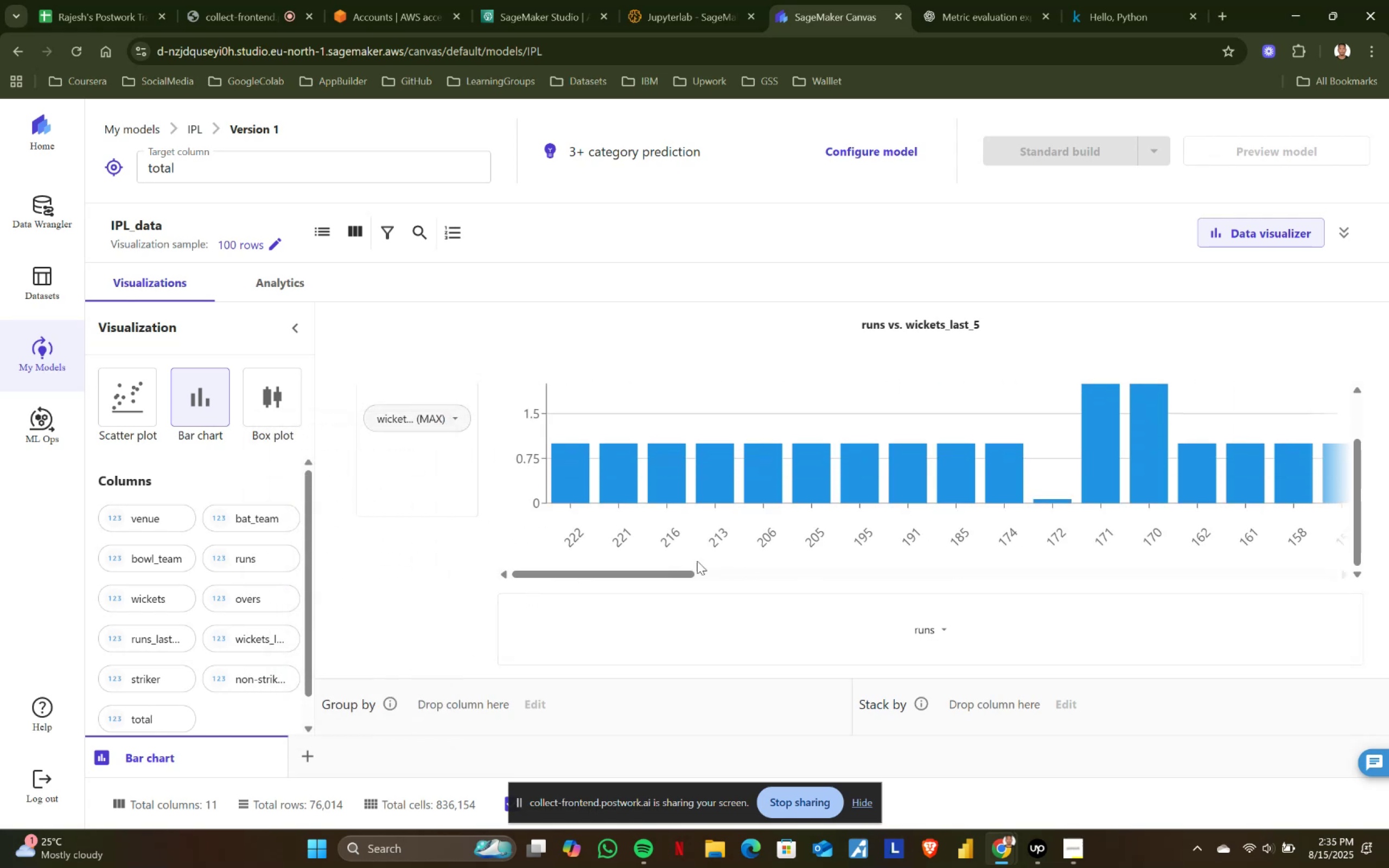 
left_click_drag(start_coordinate=[673, 570], to_coordinate=[481, 541])
 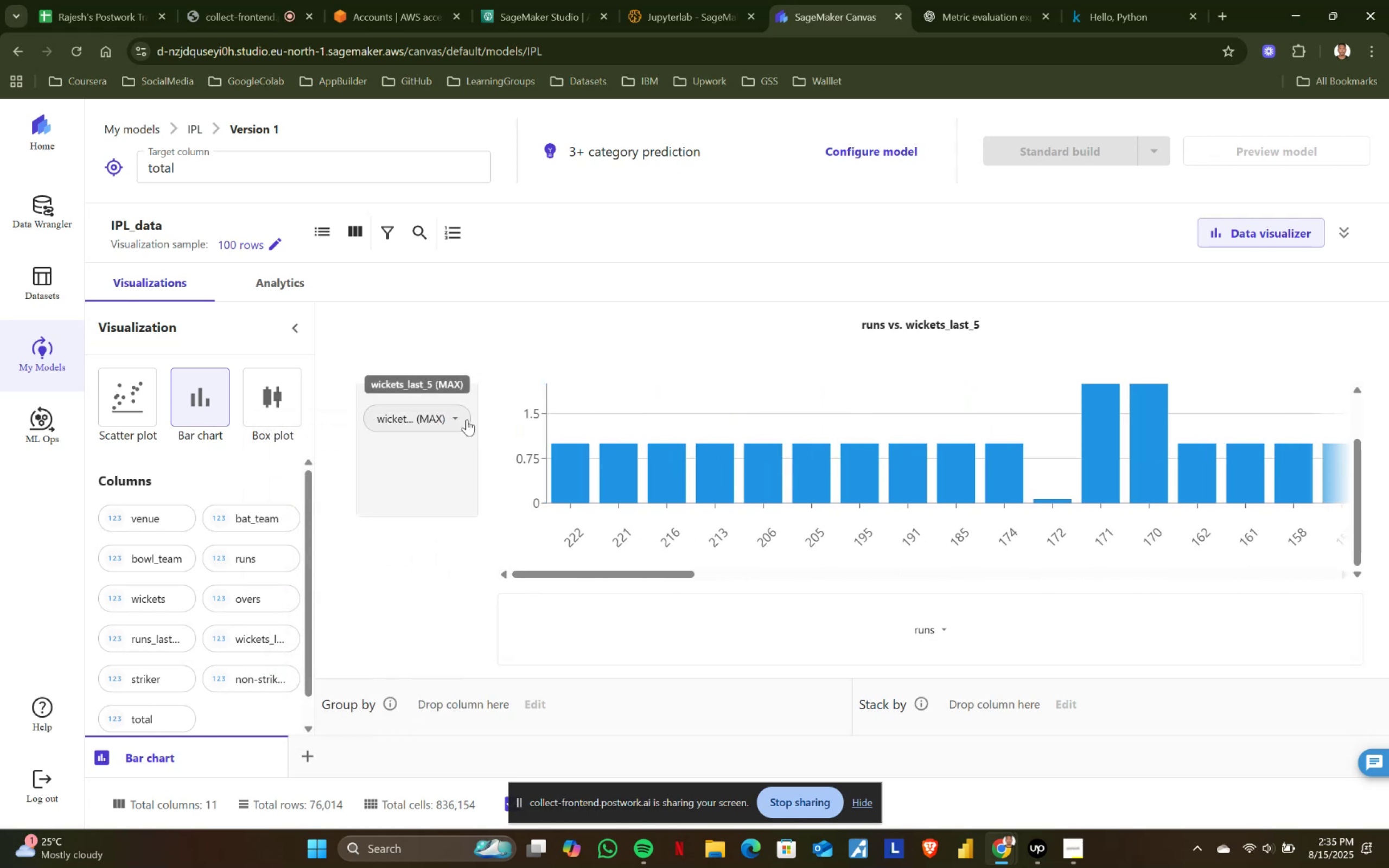 
left_click([458, 413])
 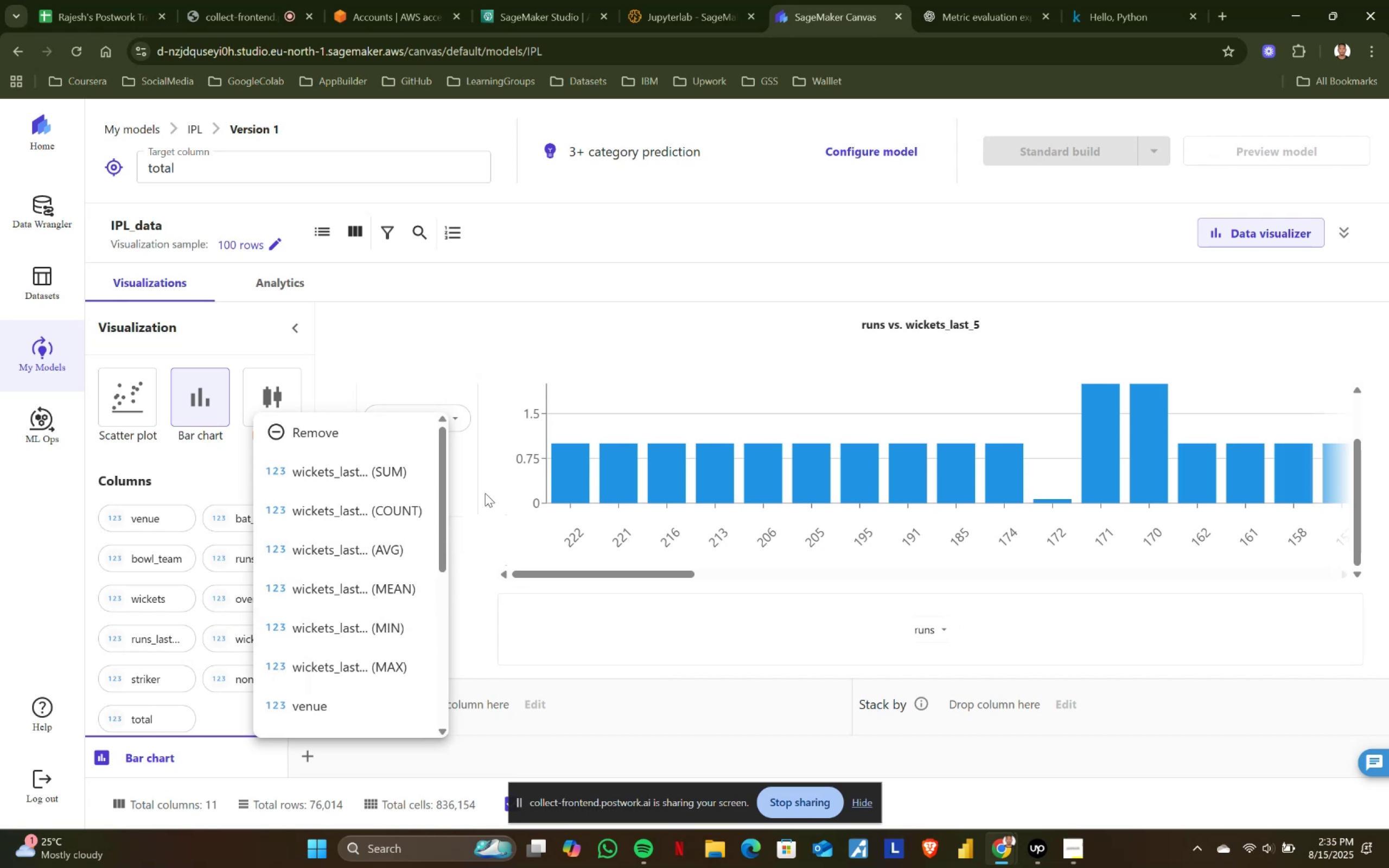 
left_click([488, 485])
 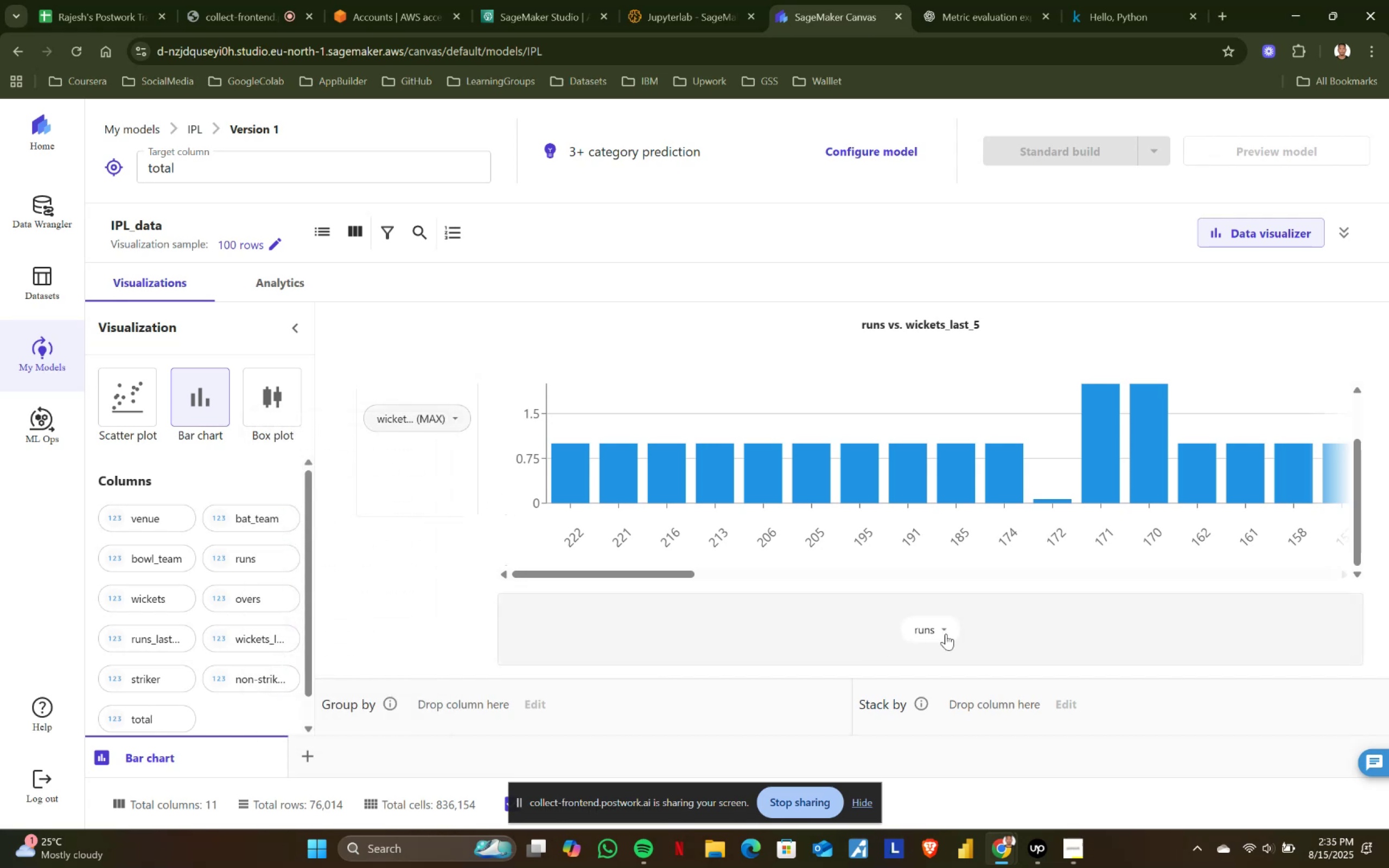 
left_click([948, 632])
 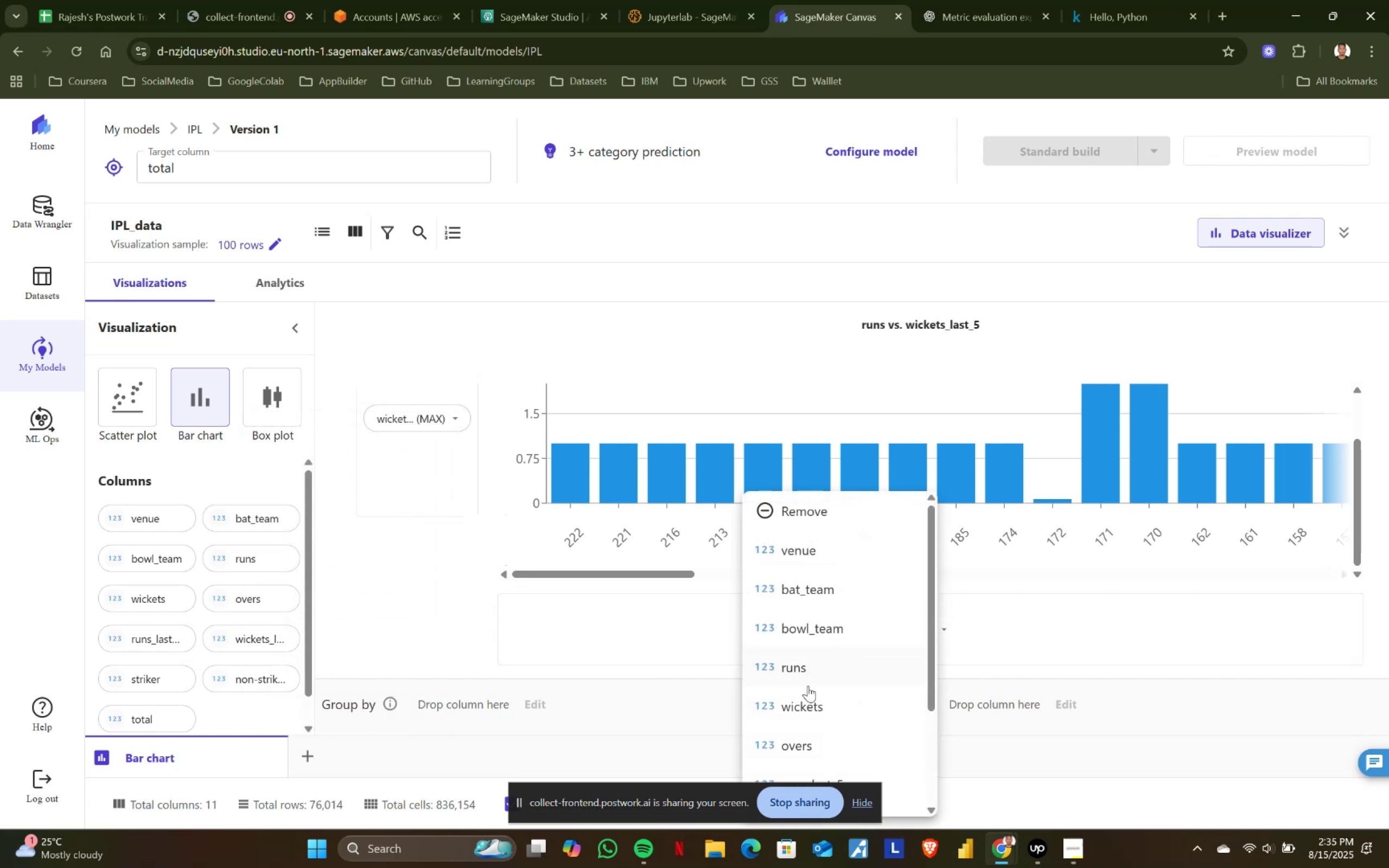 
left_click([808, 713])
 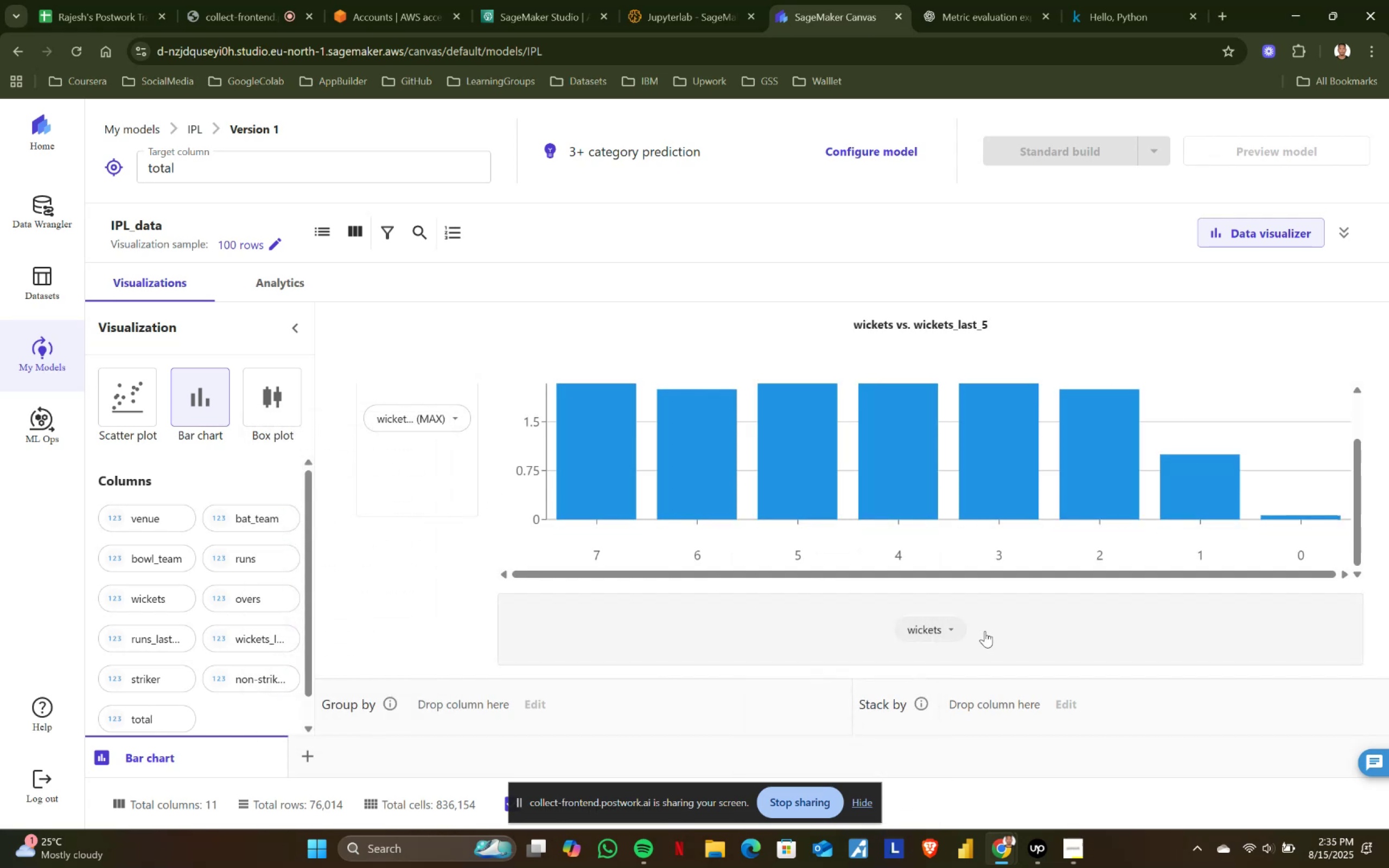 
left_click_drag(start_coordinate=[836, 576], to_coordinate=[594, 559])
 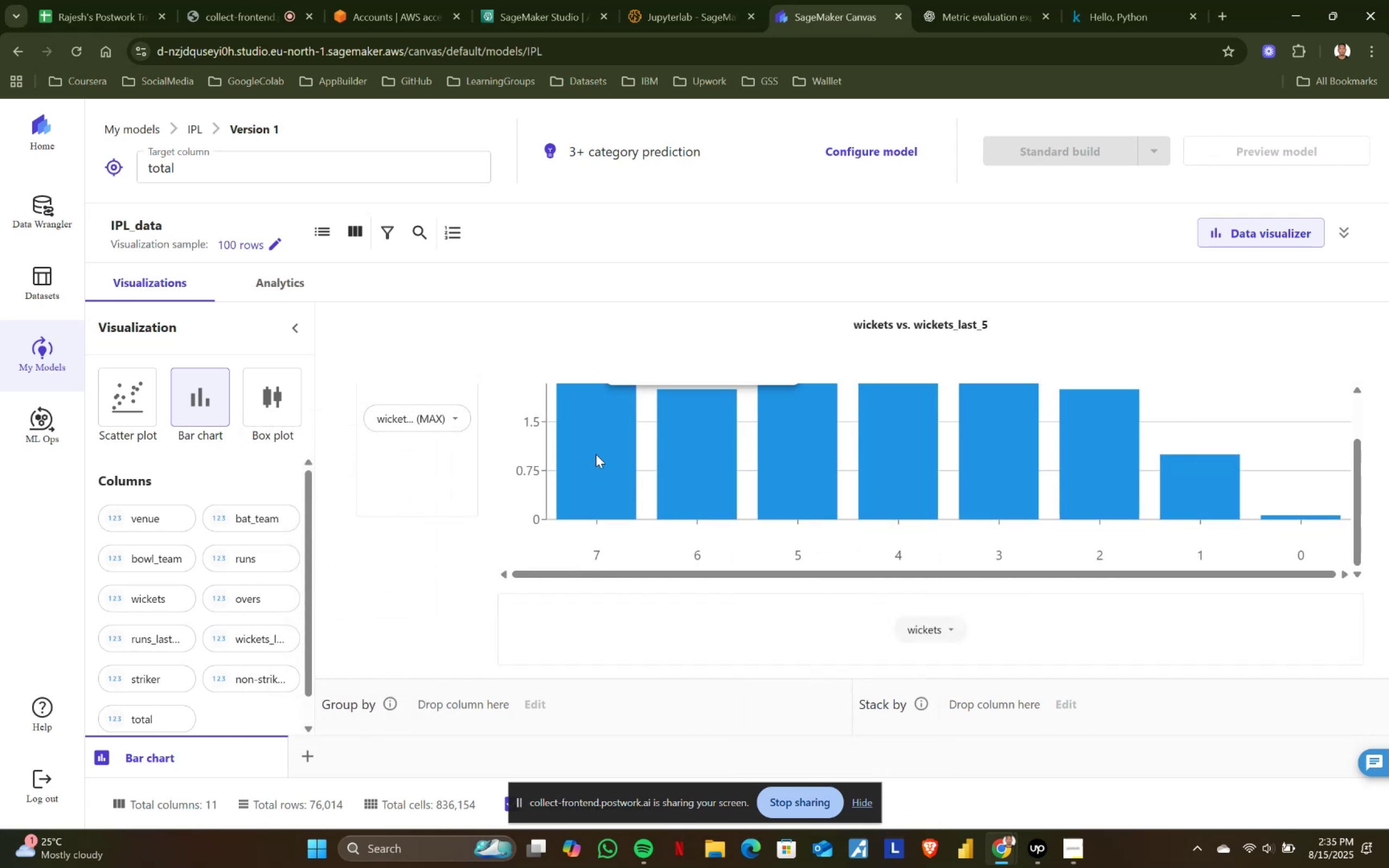 
scroll: coordinate [891, 481], scroll_direction: up, amount: 6.0
 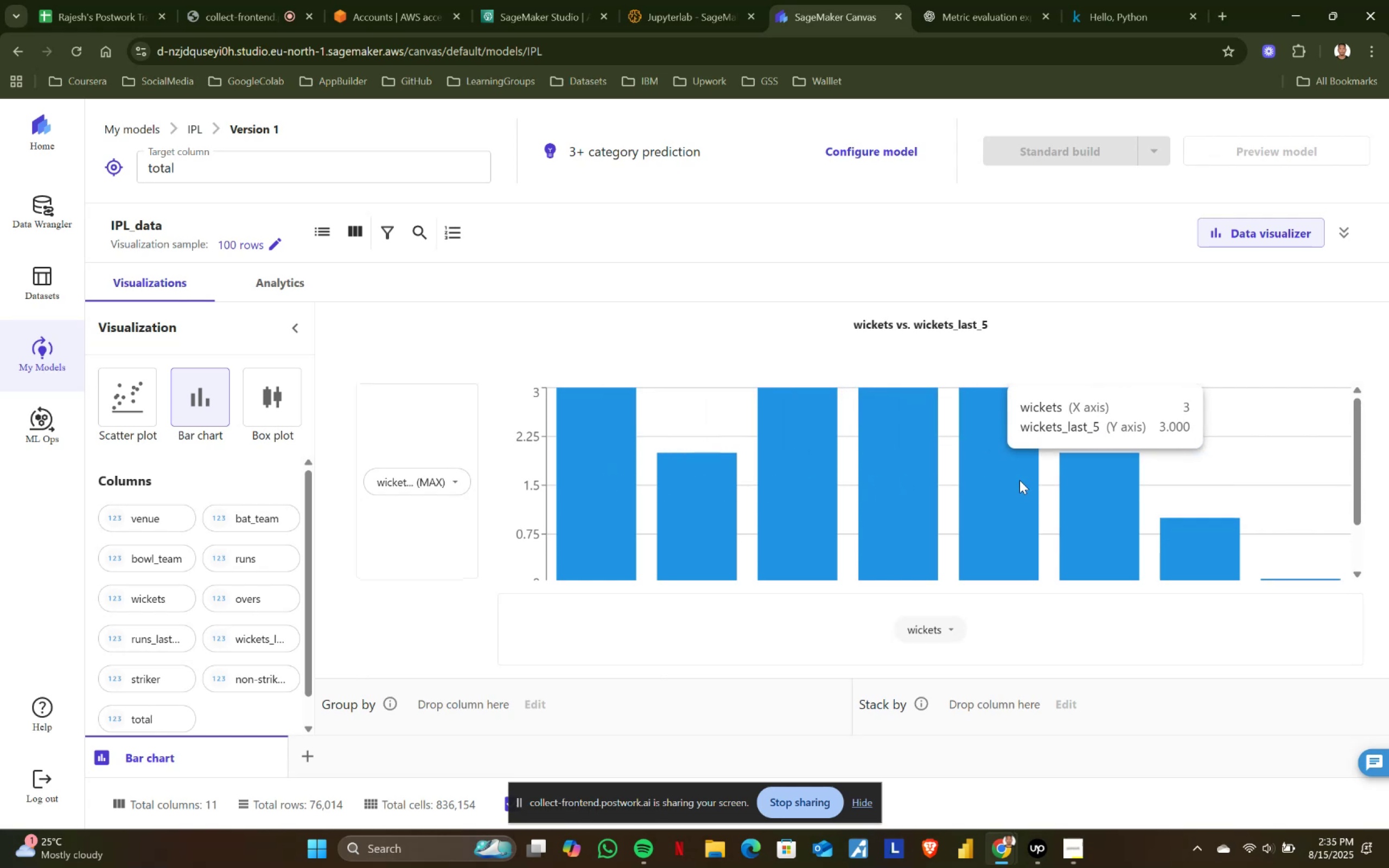 
scroll: coordinate [1129, 499], scroll_direction: none, amount: 0.0
 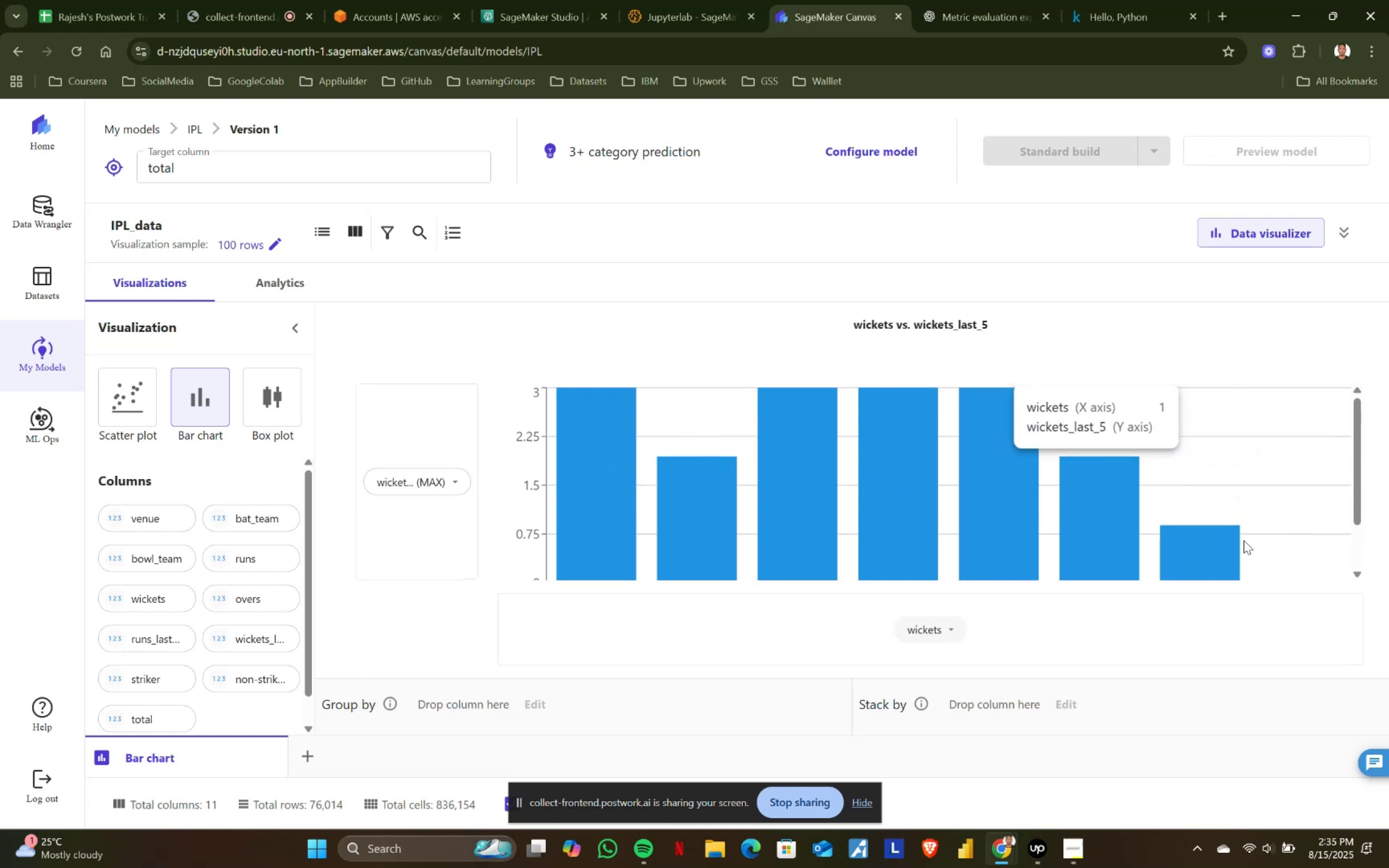 
scroll: coordinate [1319, 577], scroll_direction: down, amount: 2.0
 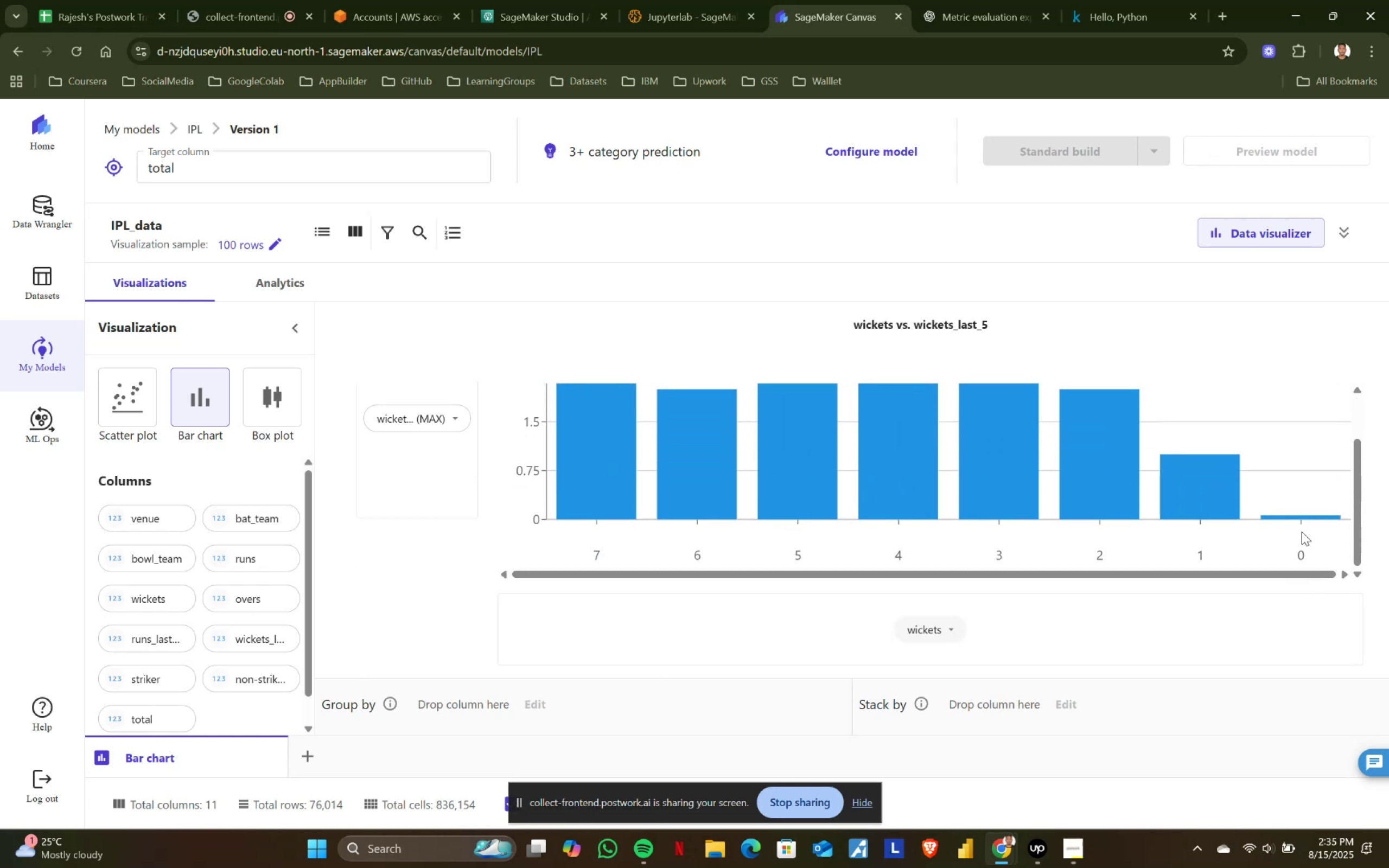 
scroll: coordinate [856, 482], scroll_direction: up, amount: 5.0
 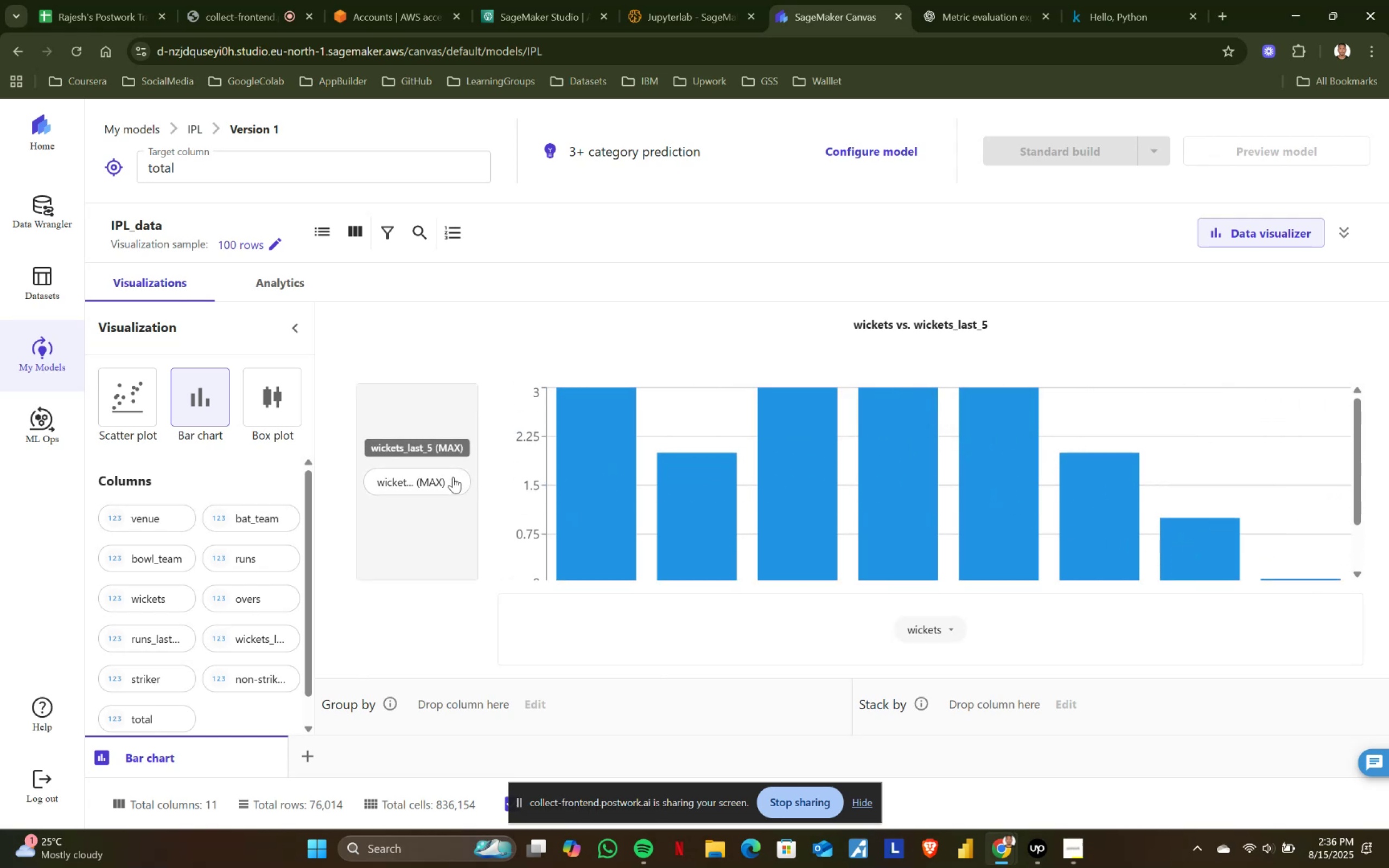 
left_click([453, 477])
 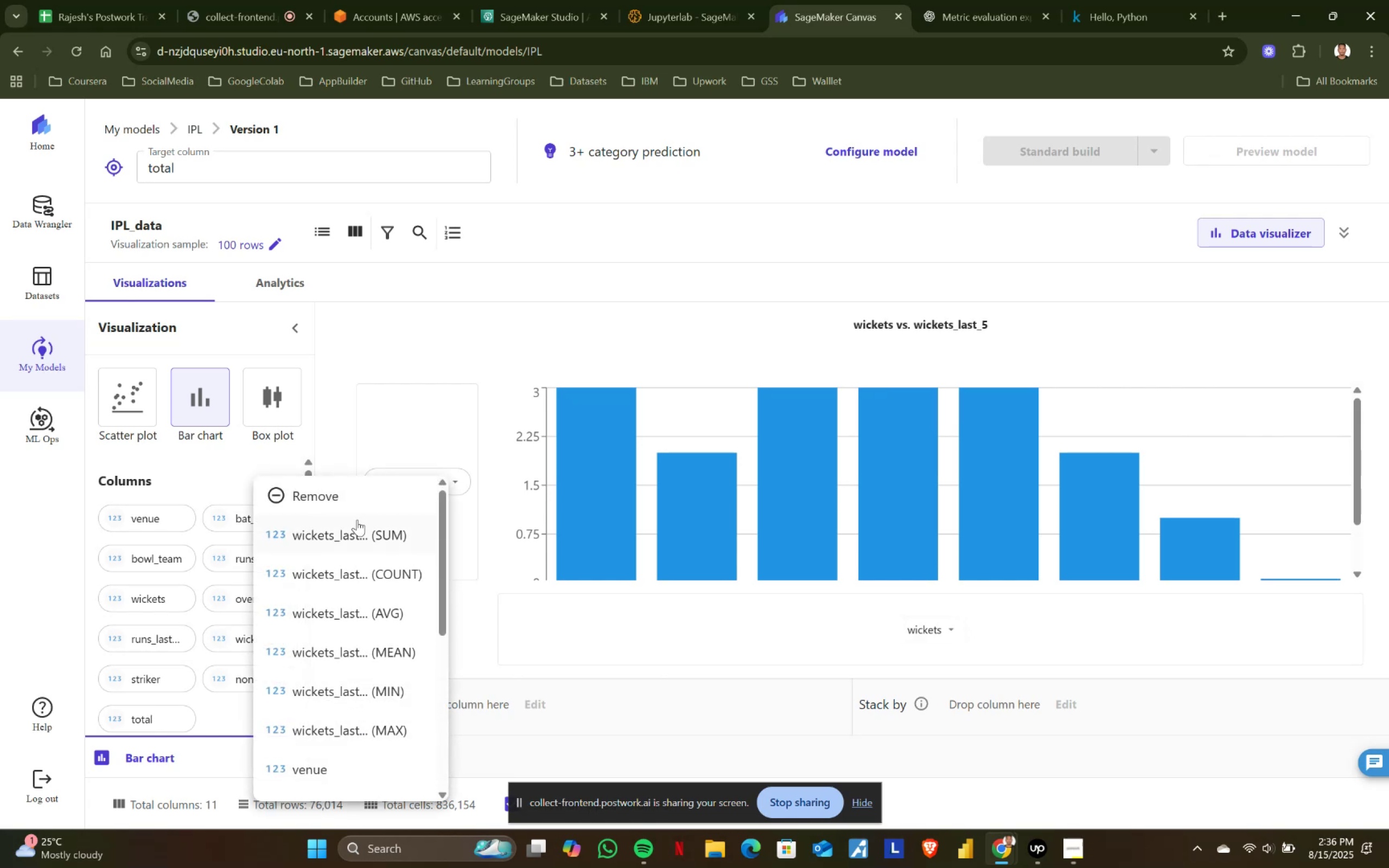 
left_click([345, 525])
 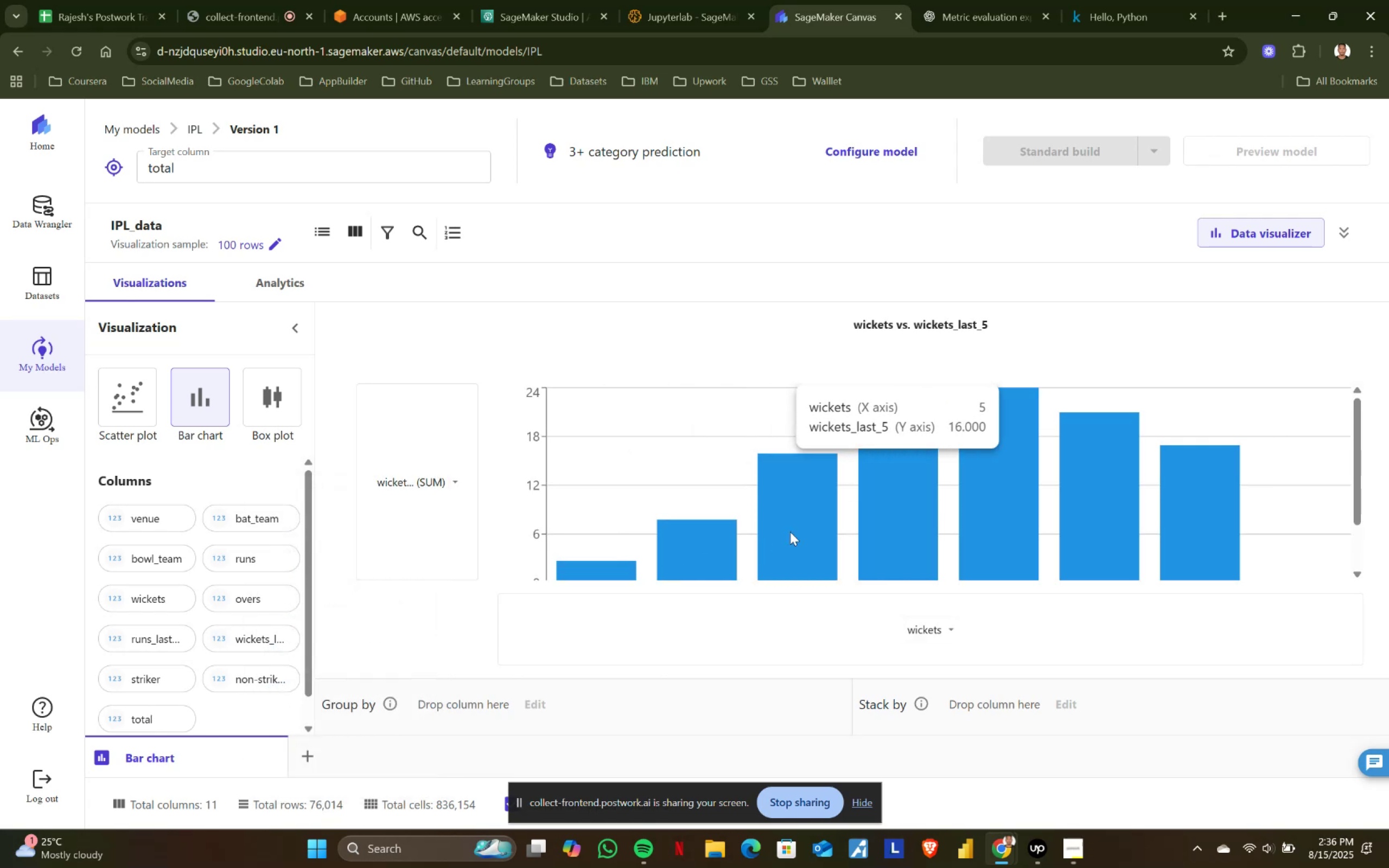 
scroll: coordinate [1191, 528], scroll_direction: up, amount: 1.0
 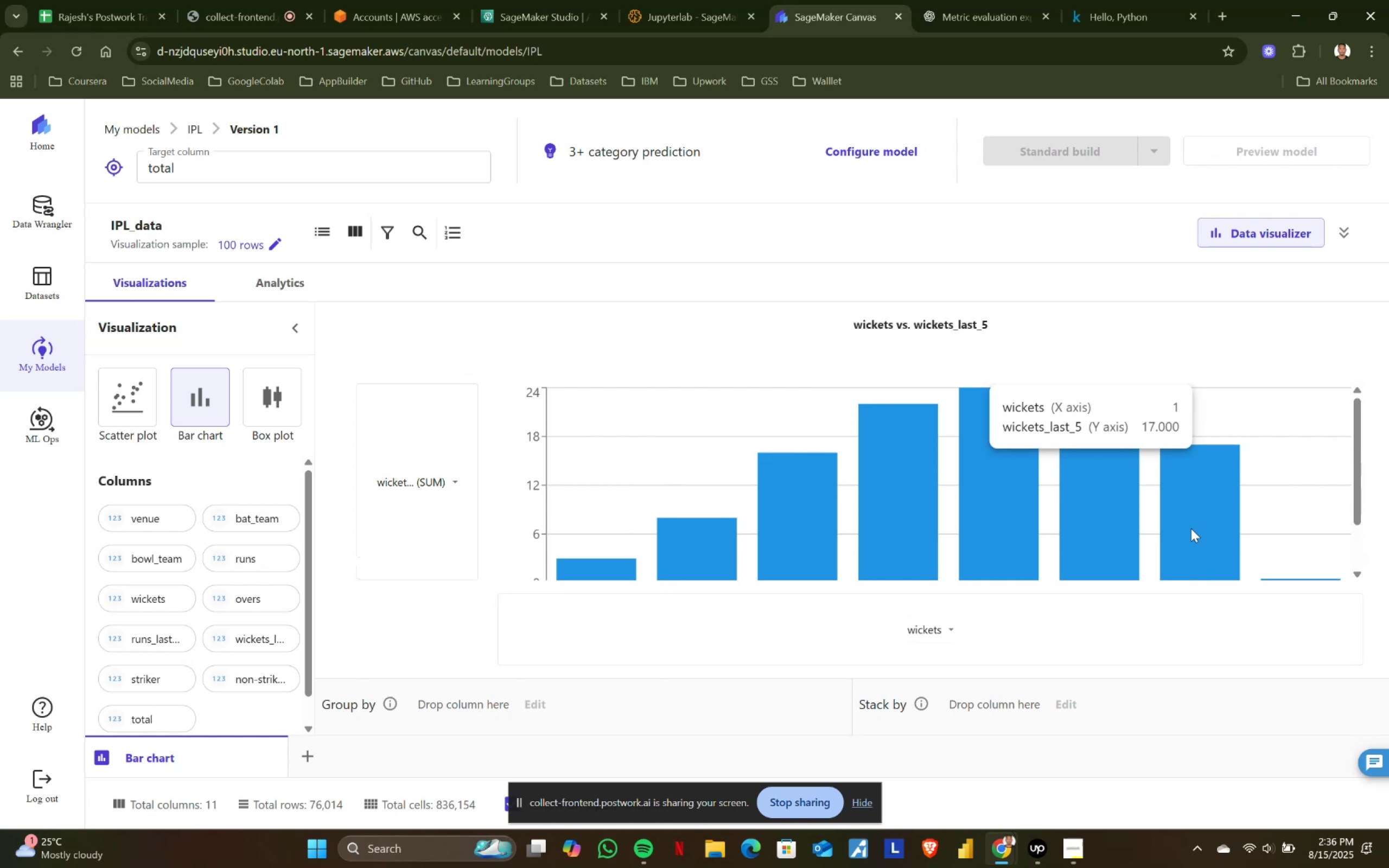 
wait(34.32)
 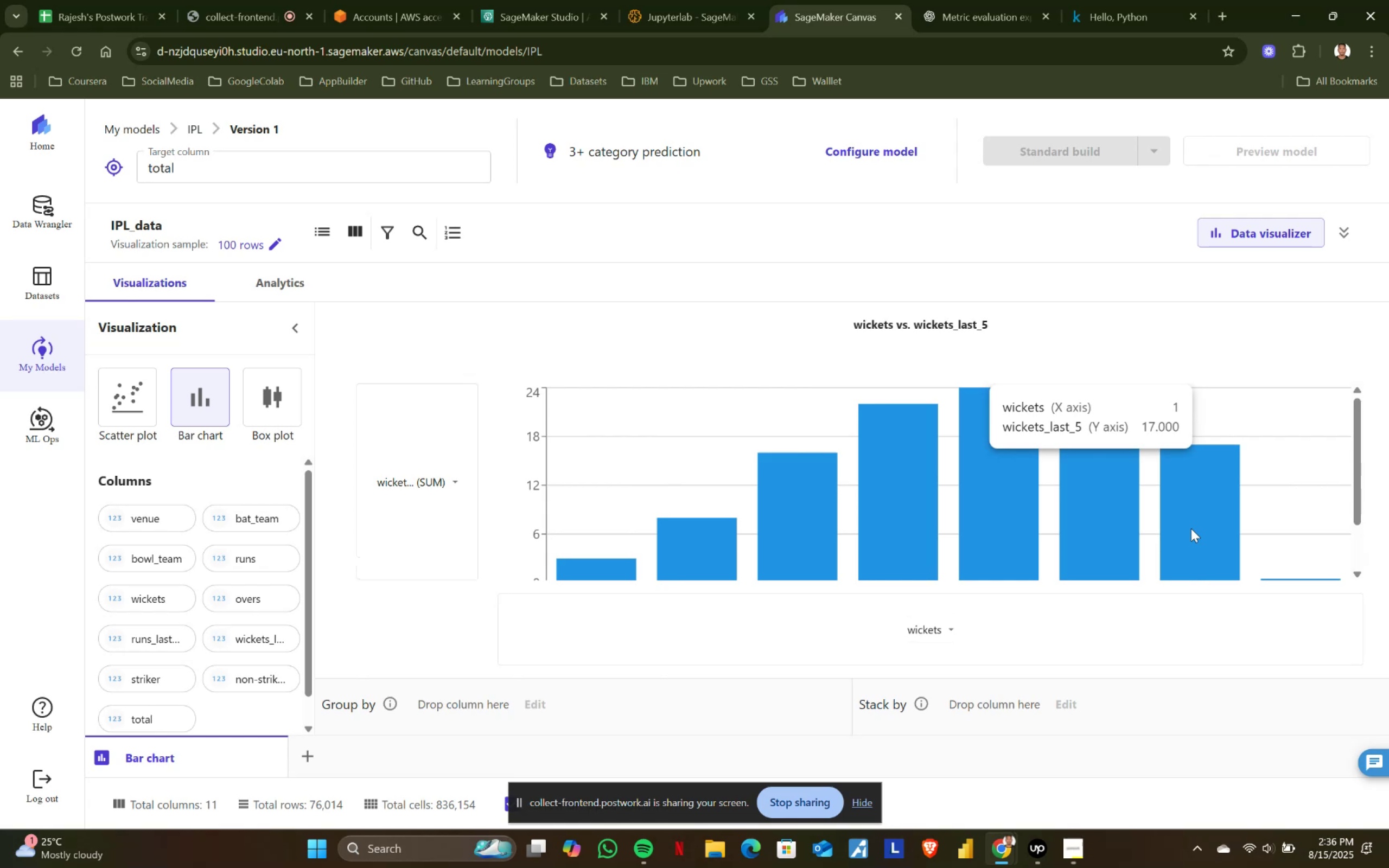 
scroll: coordinate [1158, 540], scroll_direction: none, amount: 0.0
 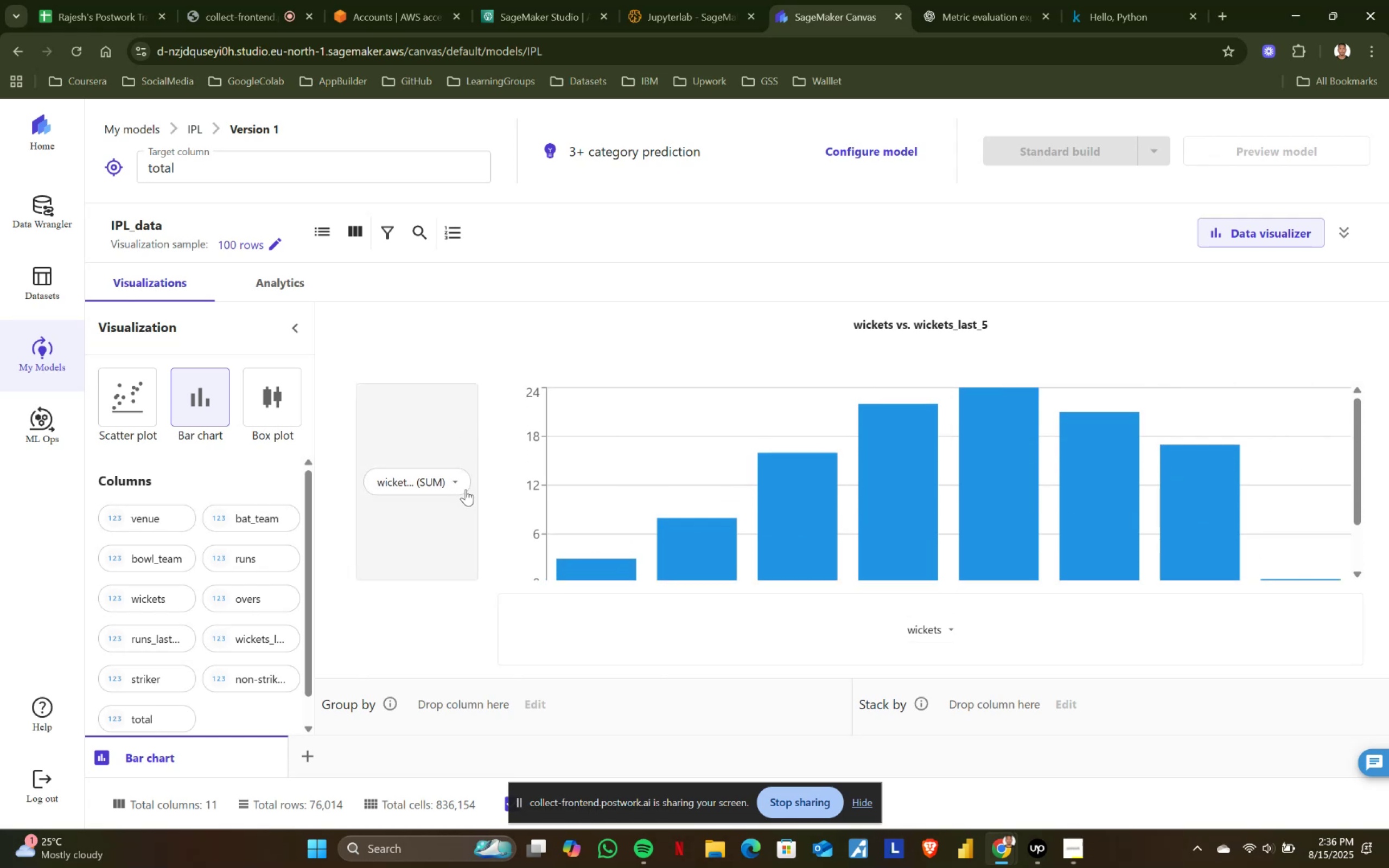 
left_click([454, 481])
 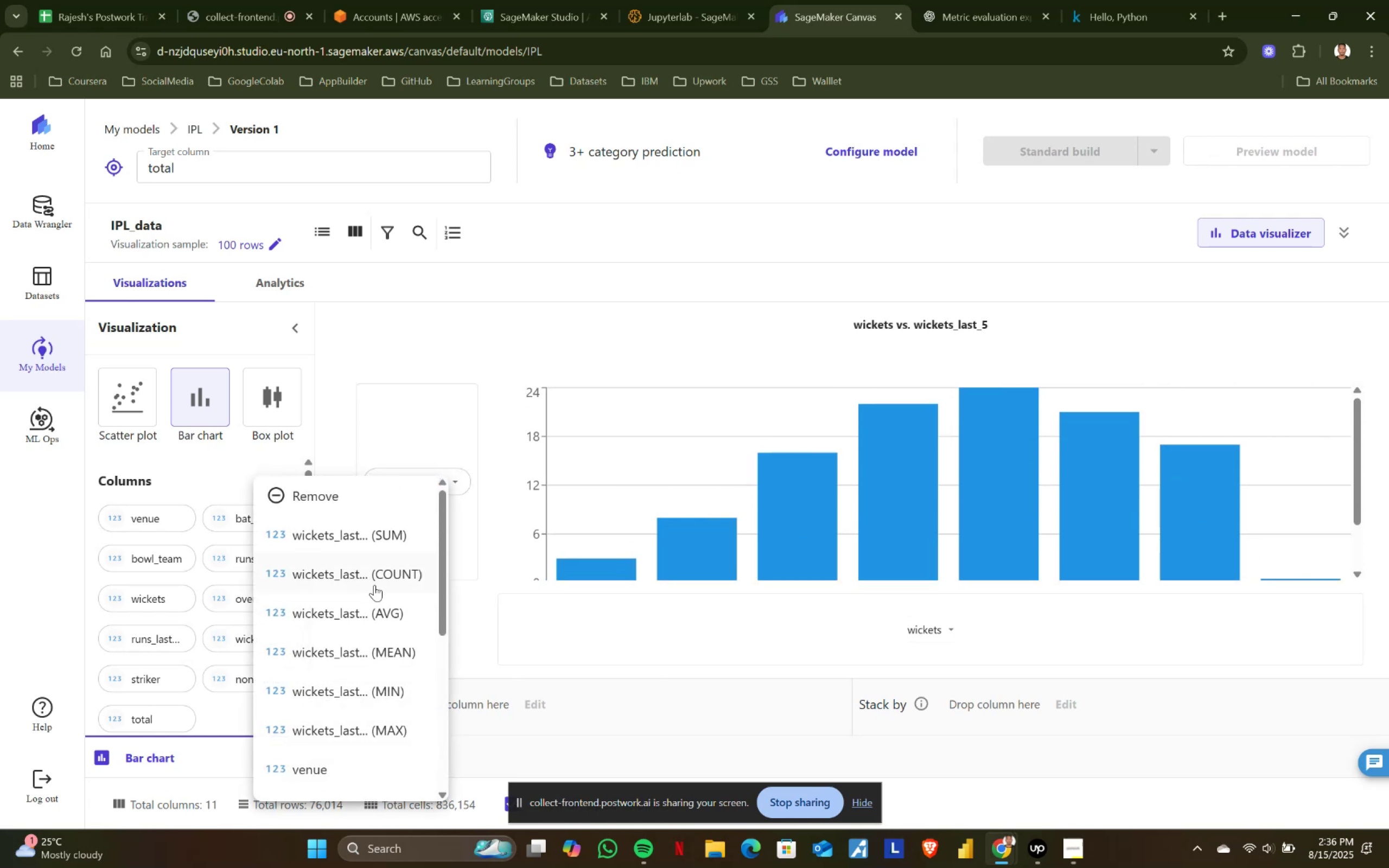 
left_click([380, 575])
 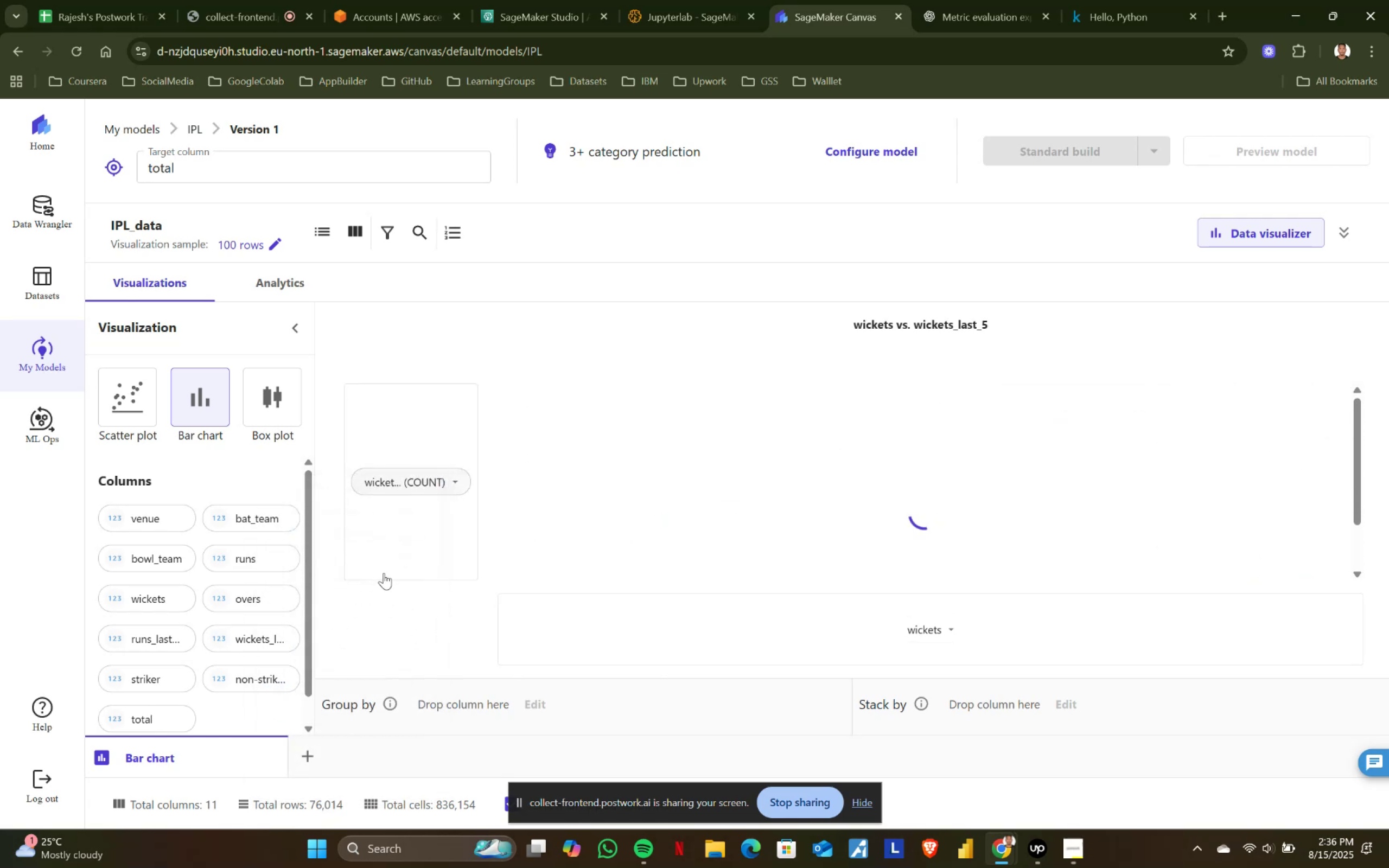 
mouse_move([585, 530])
 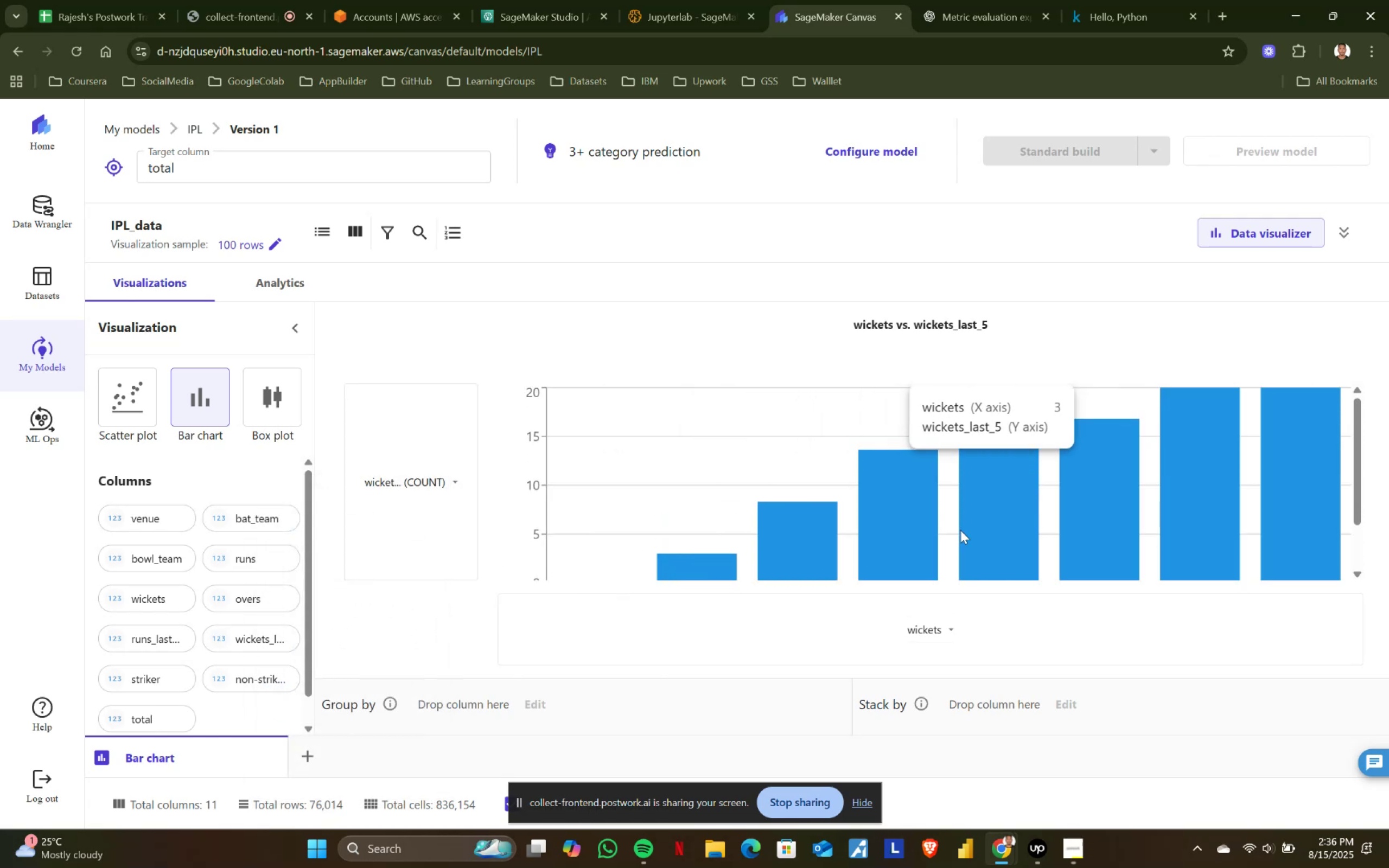 
scroll: coordinate [1329, 463], scroll_direction: up, amount: 1.0
 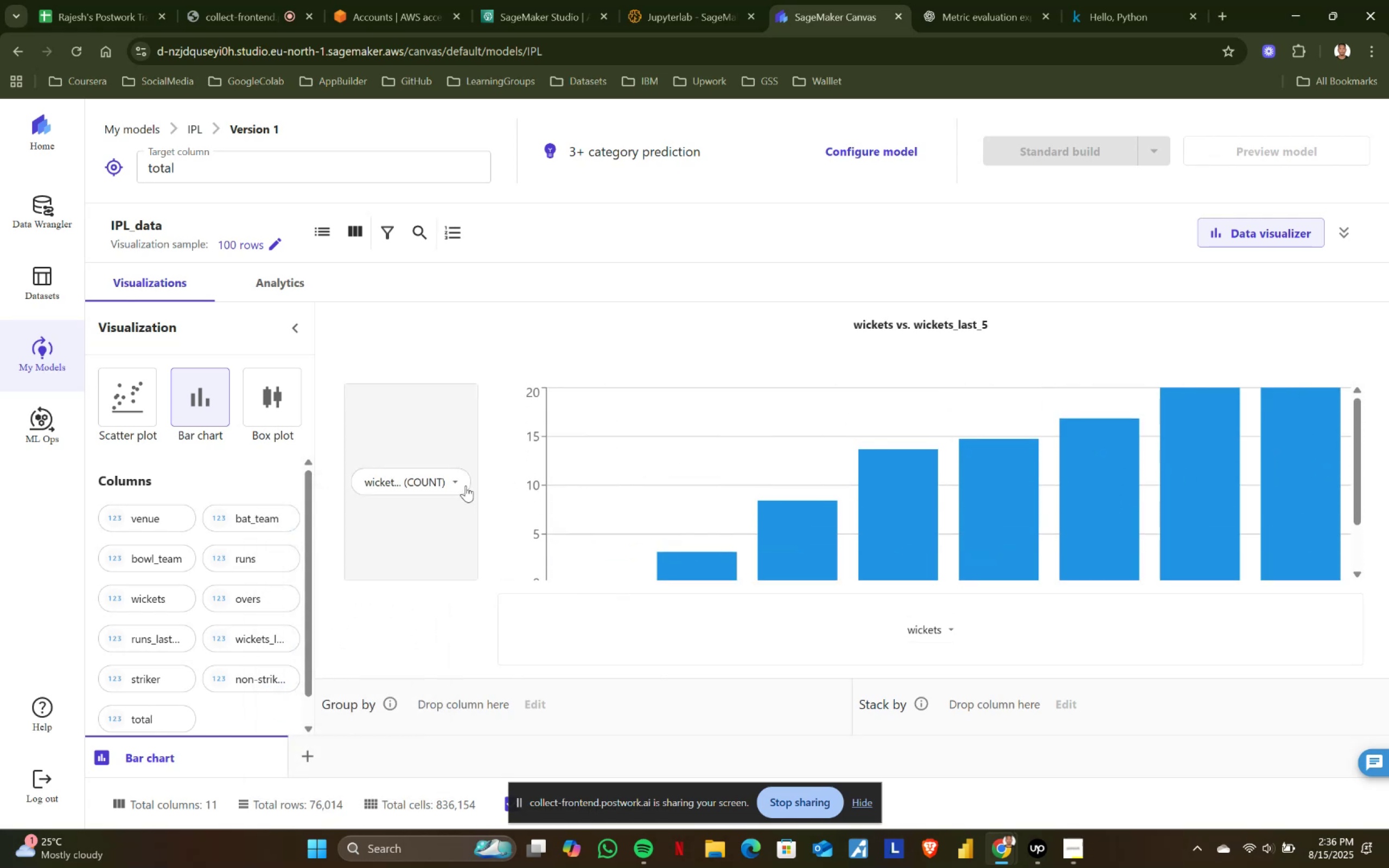 
left_click([459, 482])
 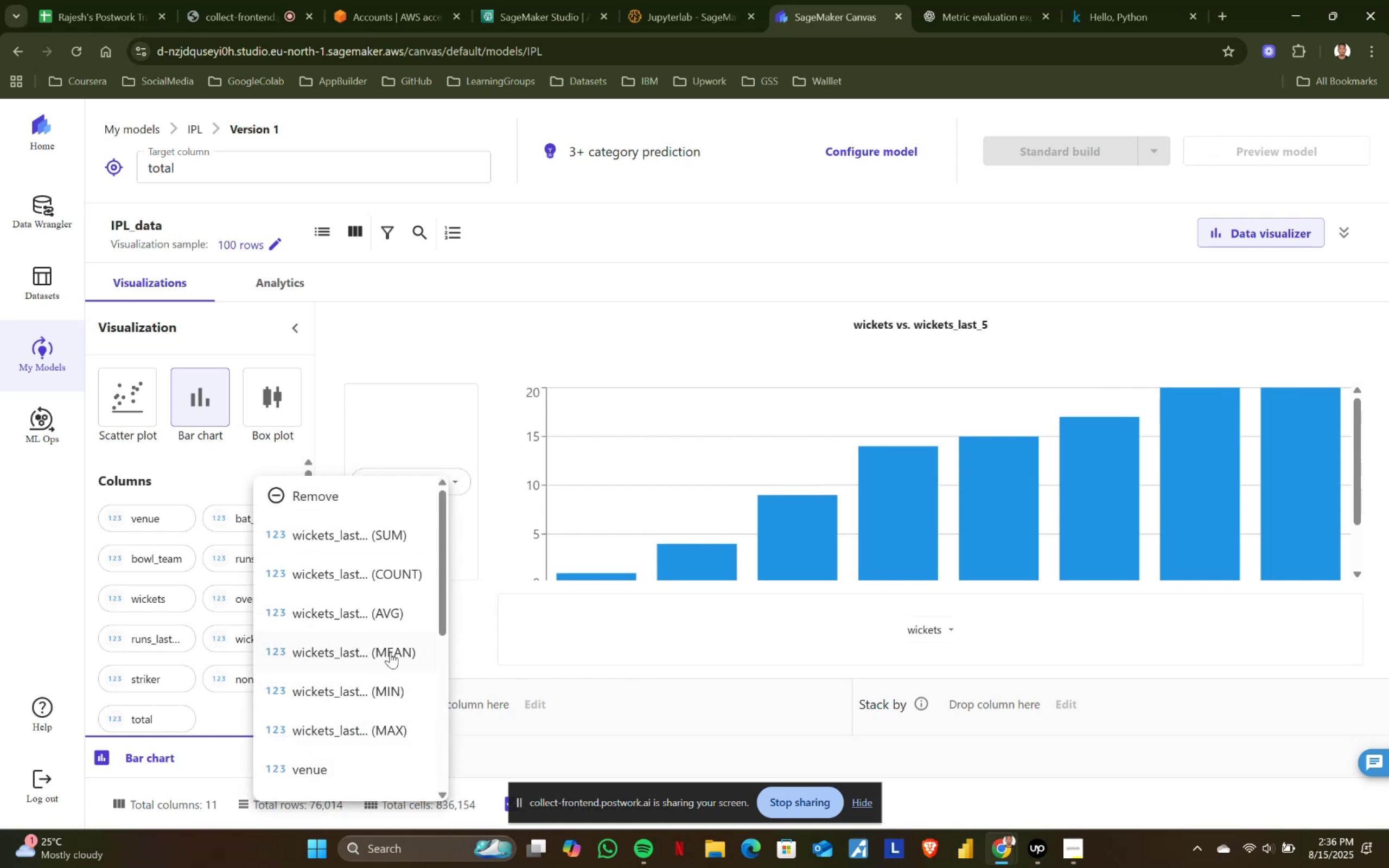 
left_click([390, 615])
 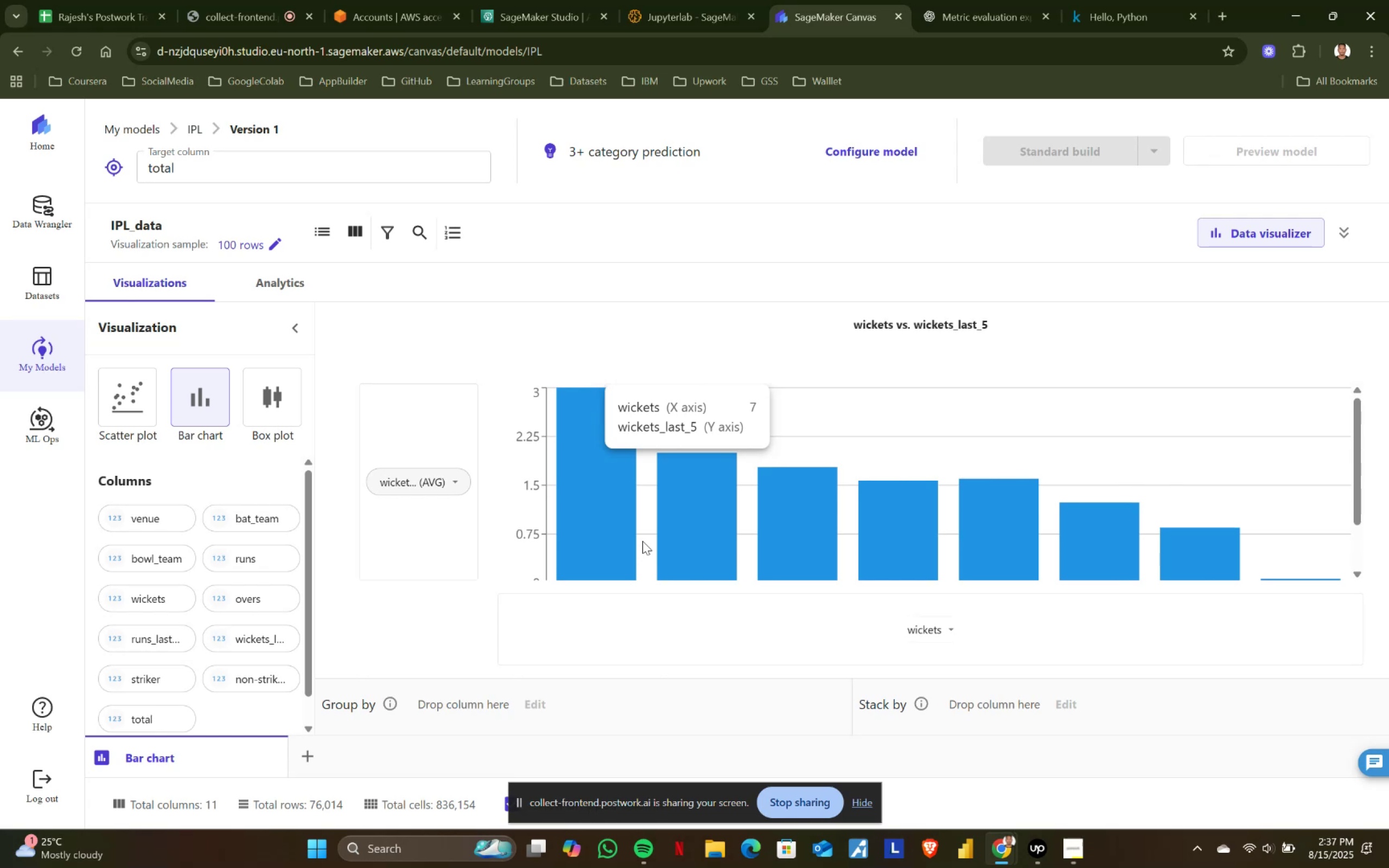 
wait(17.89)
 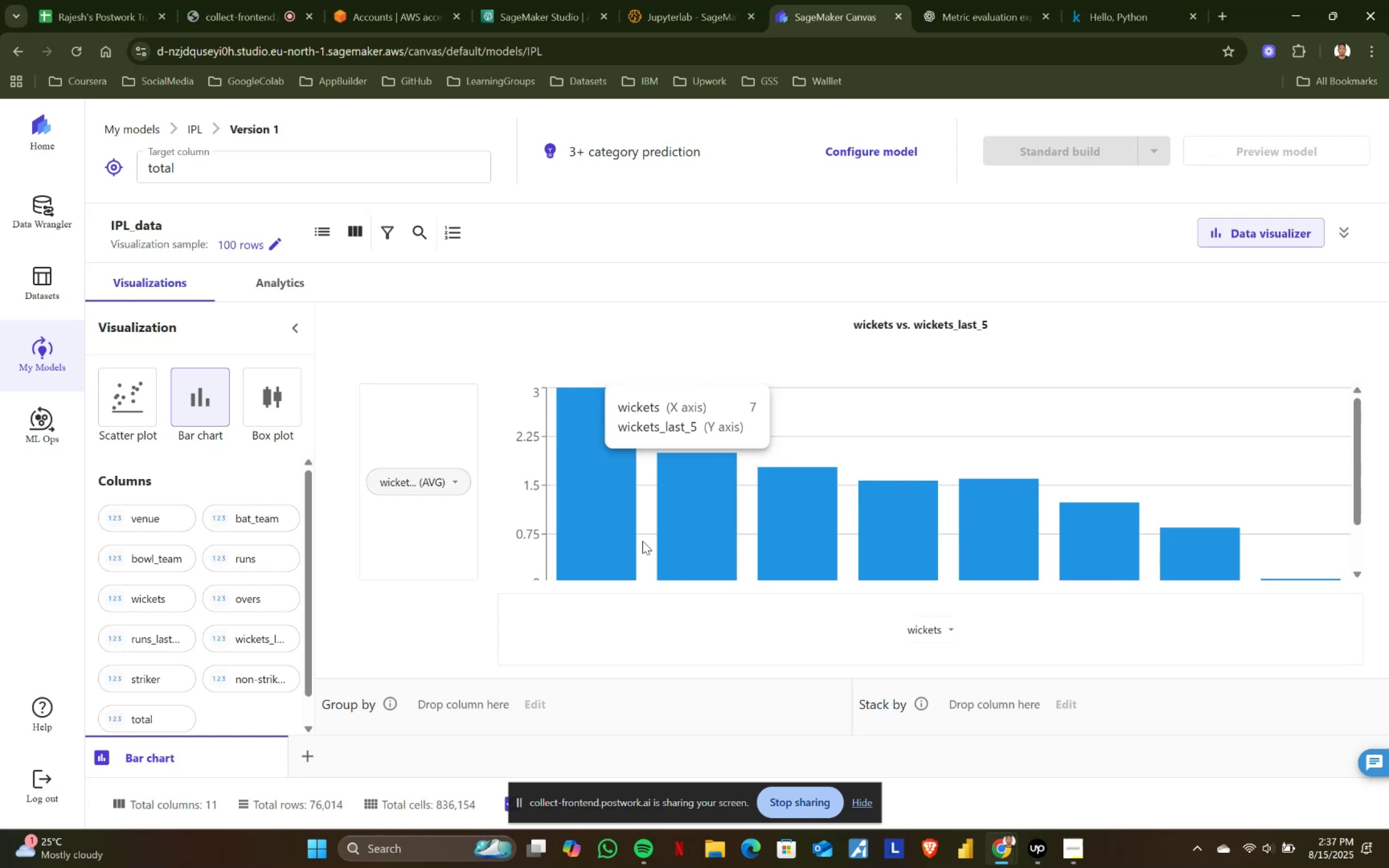 
scroll: coordinate [1288, 522], scroll_direction: none, amount: 0.0
 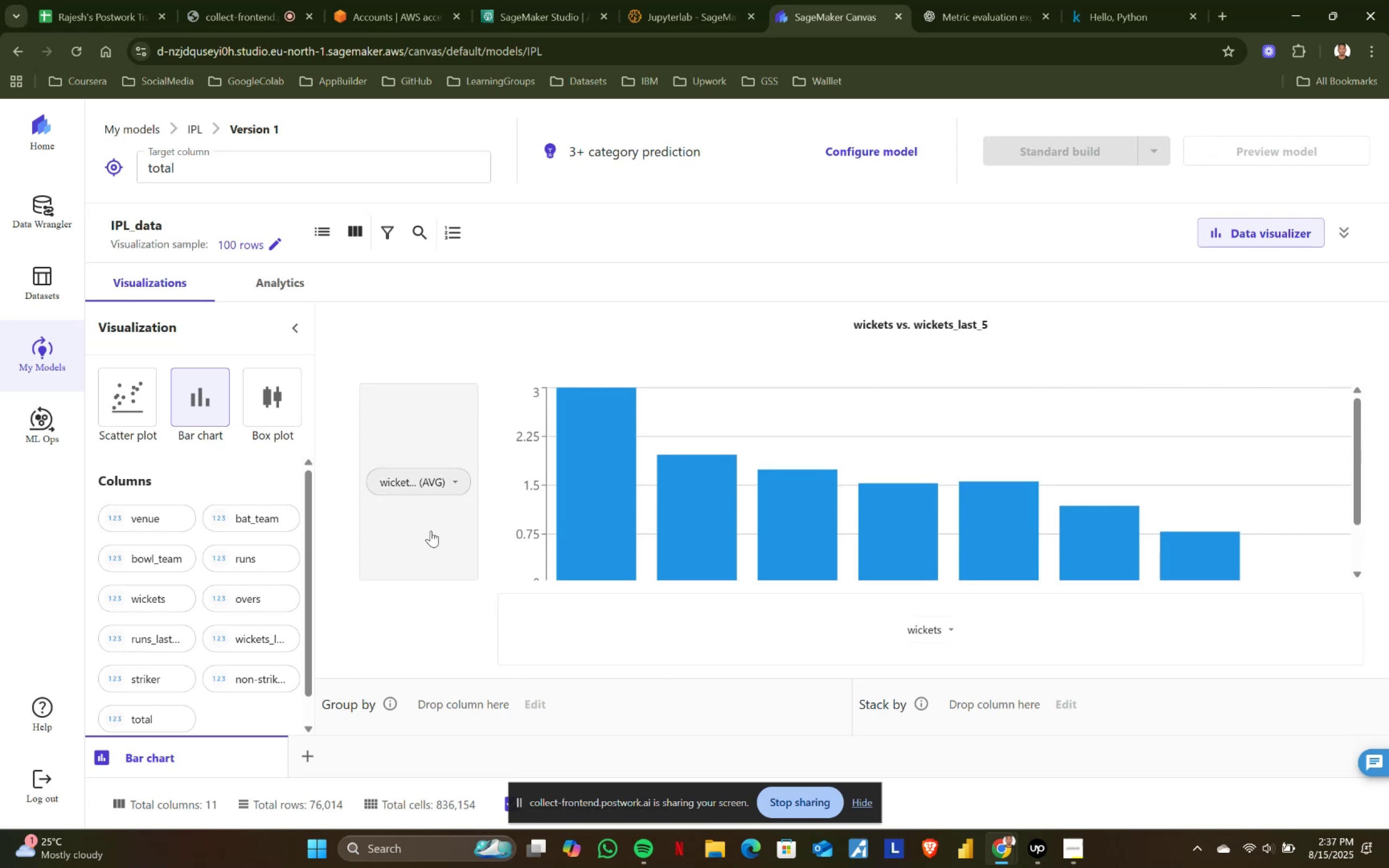 
left_click([457, 480])
 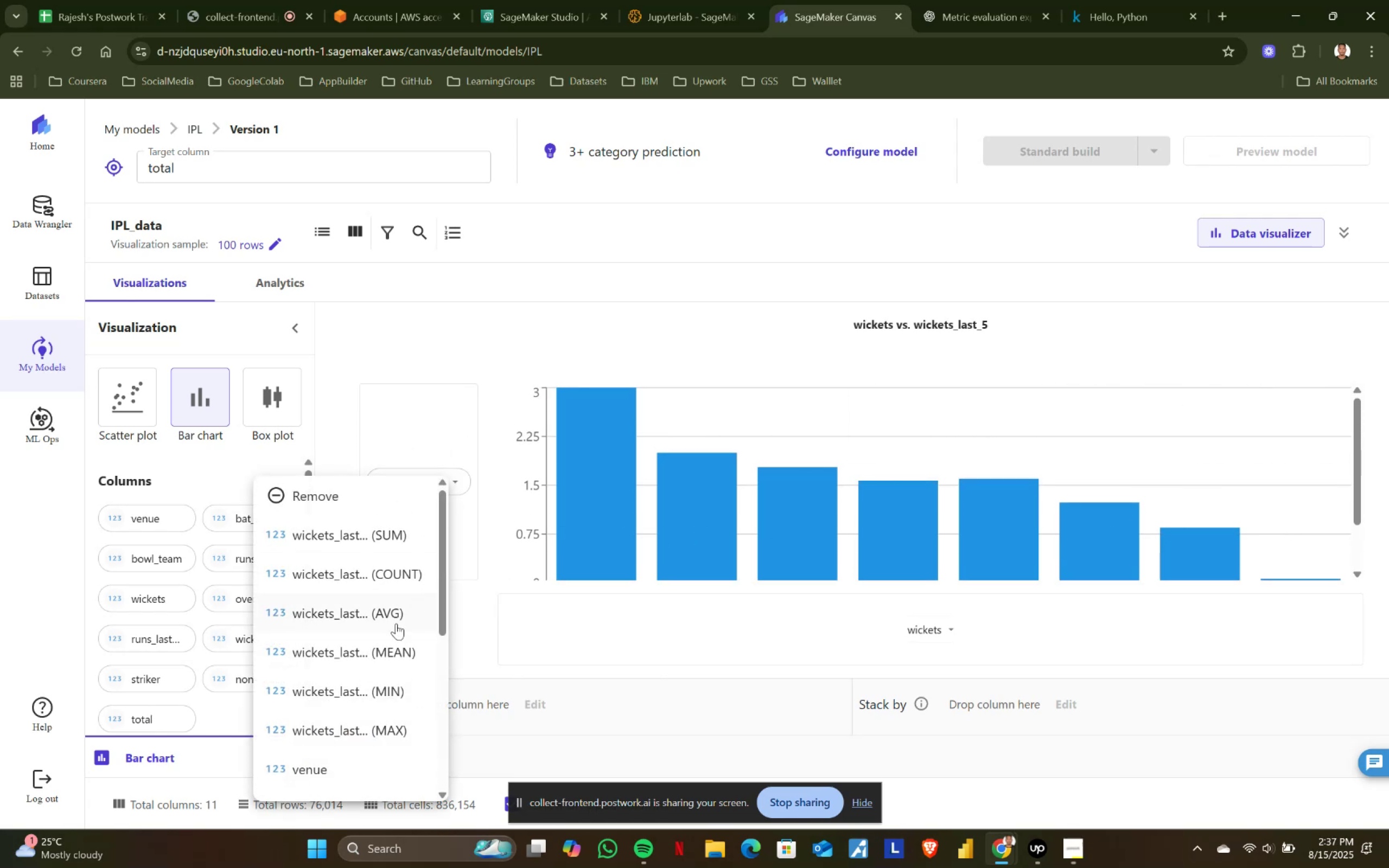 
left_click([372, 648])
 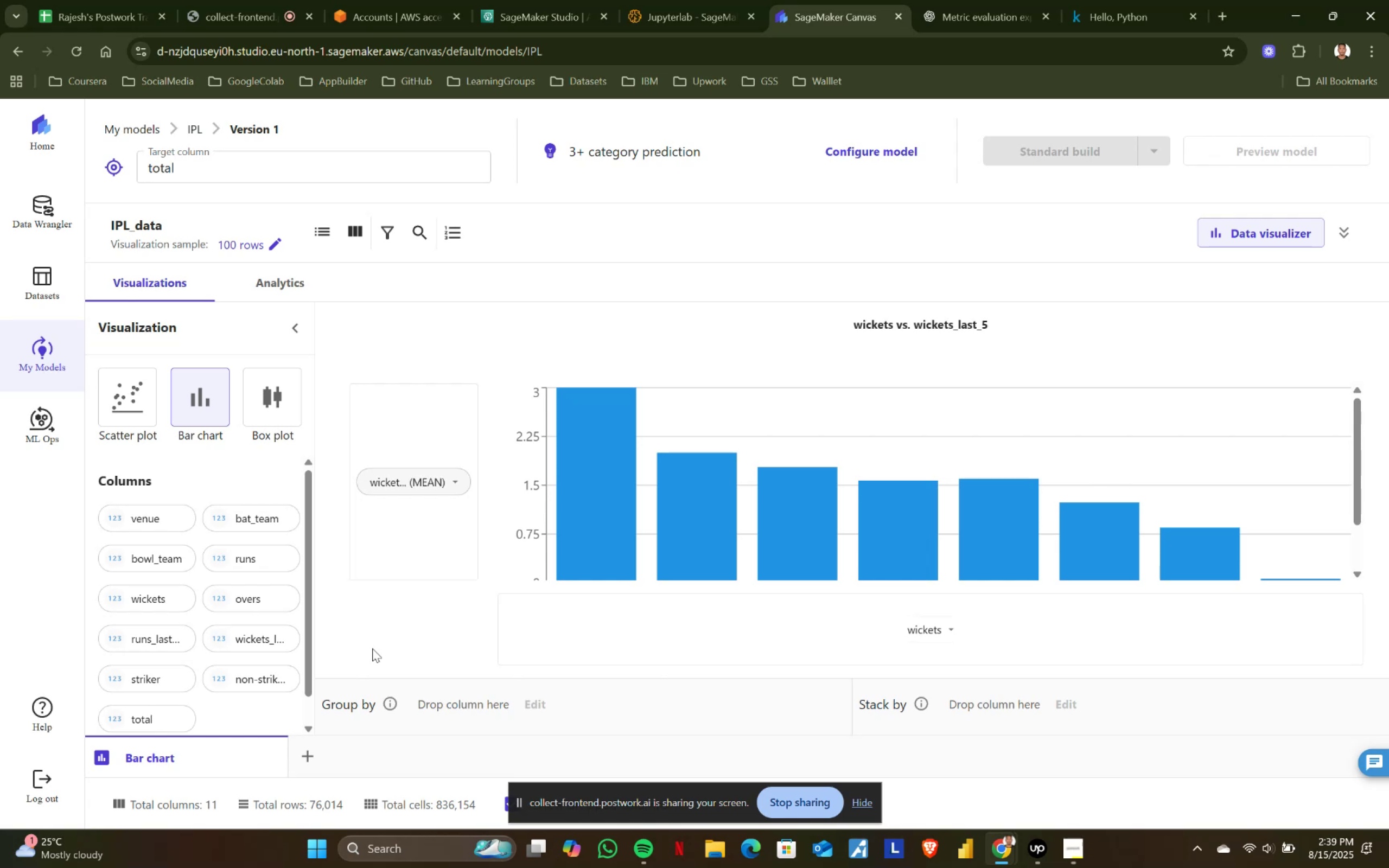 
wait(123.78)
 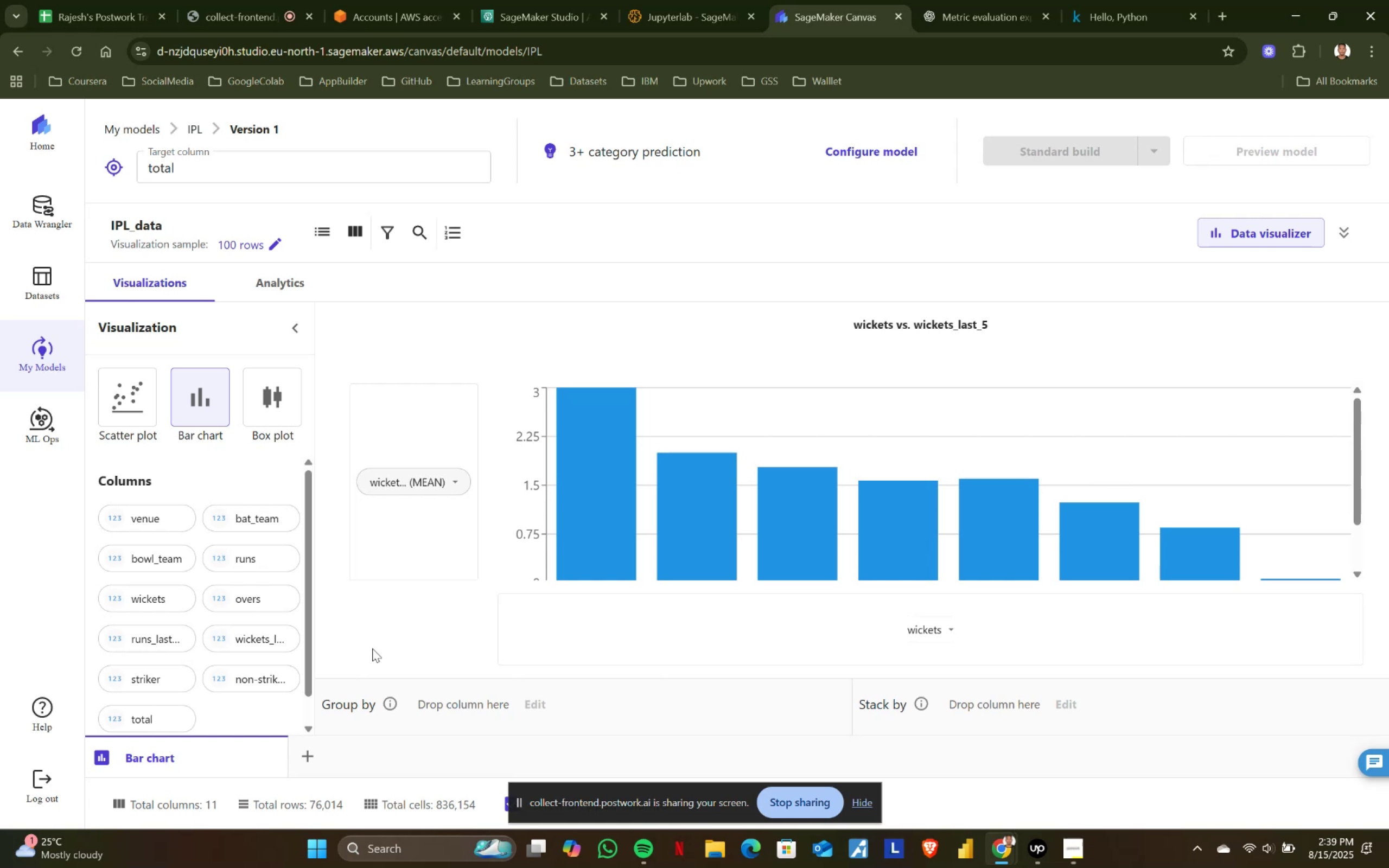 
left_click([455, 483])
 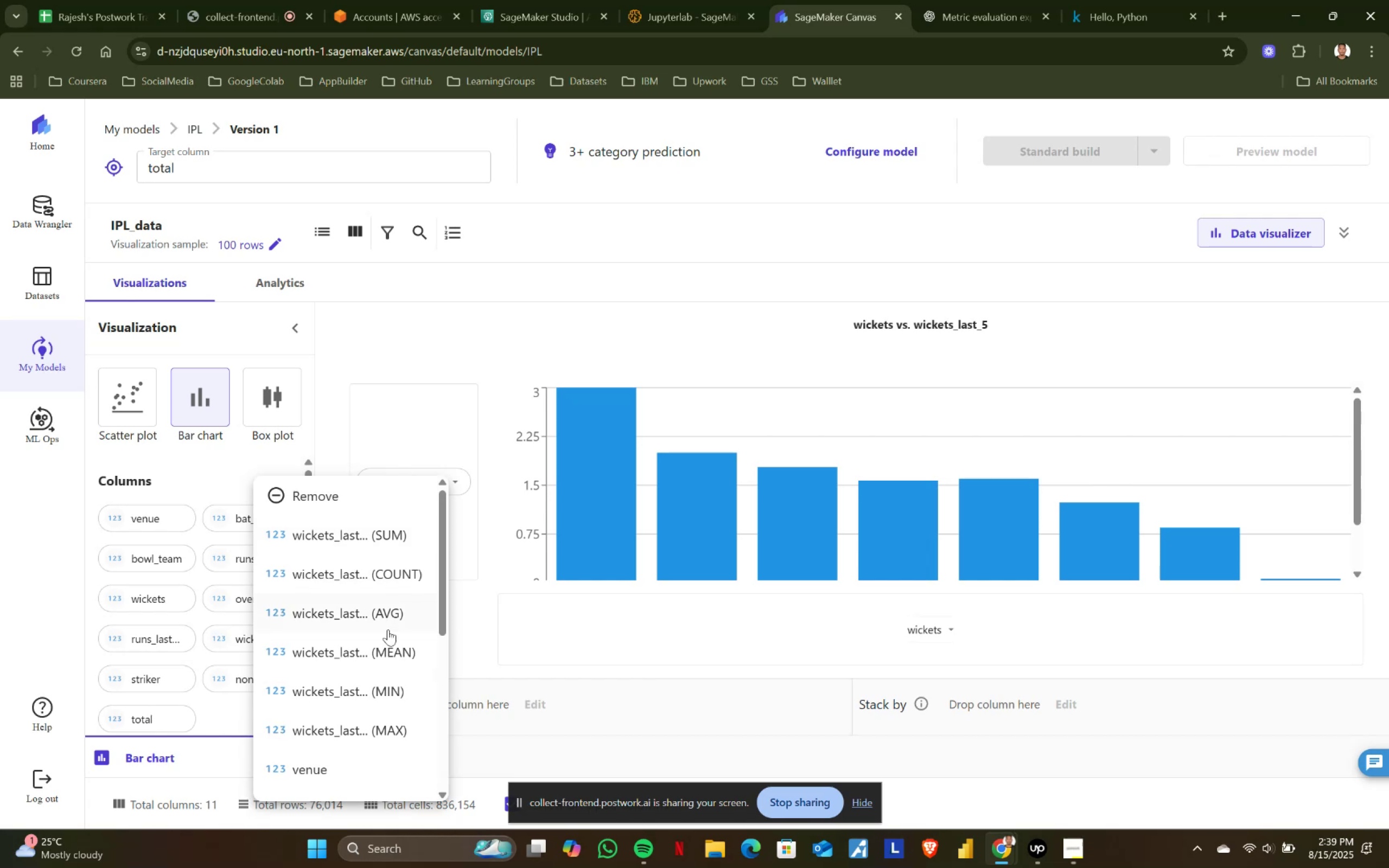 
left_click([386, 644])
 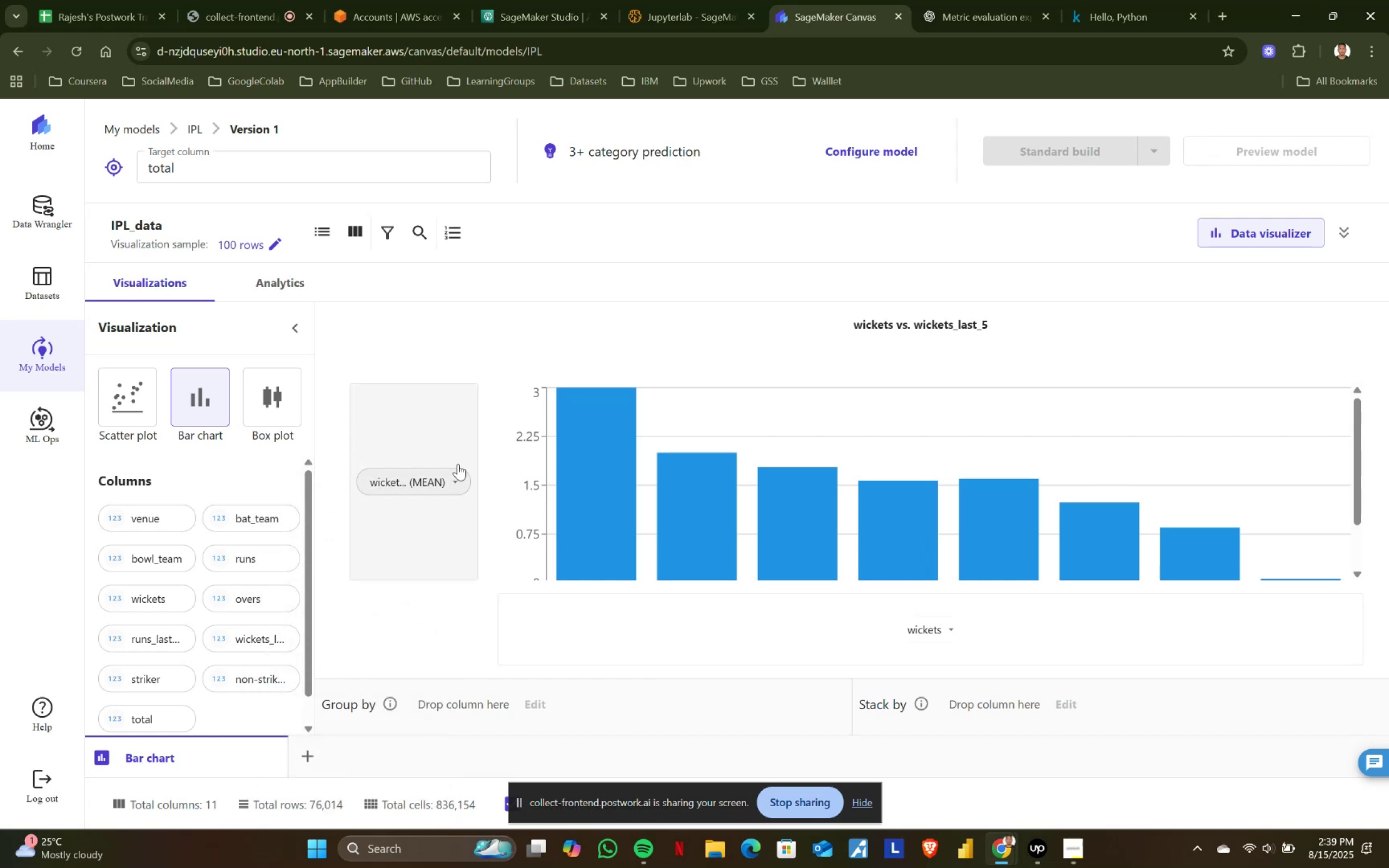 
left_click([456, 478])
 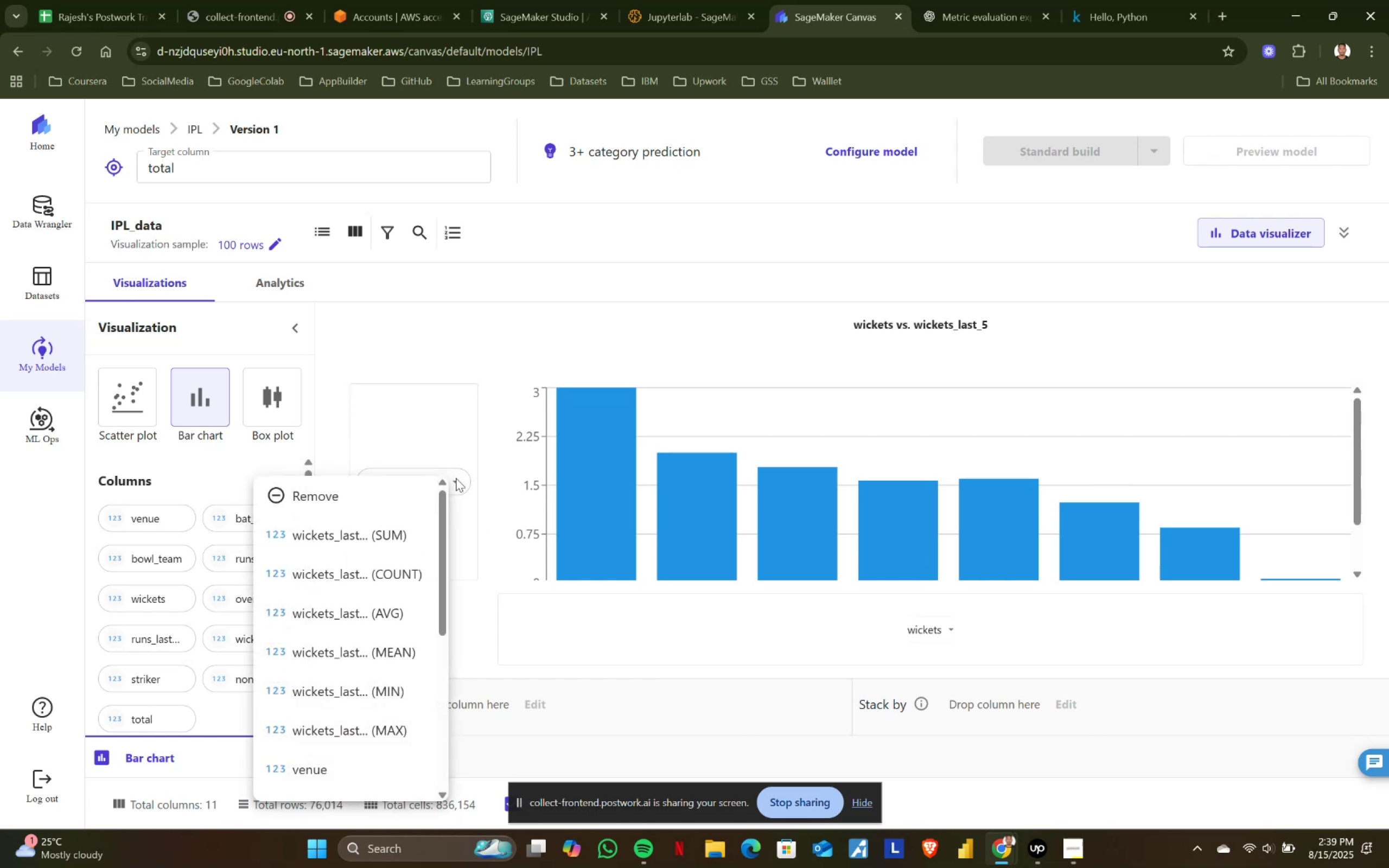 
wait(8.63)
 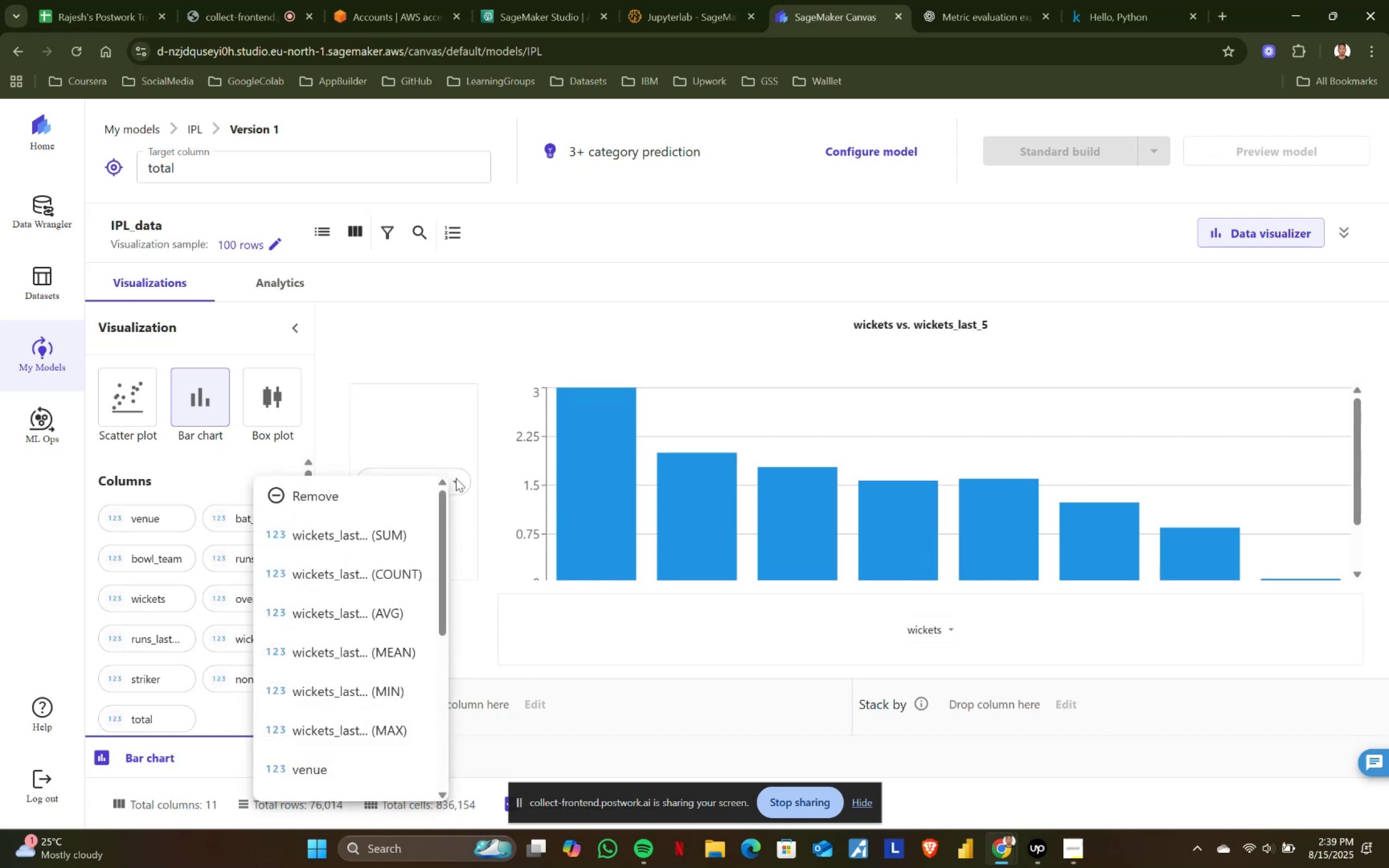 
left_click([375, 684])
 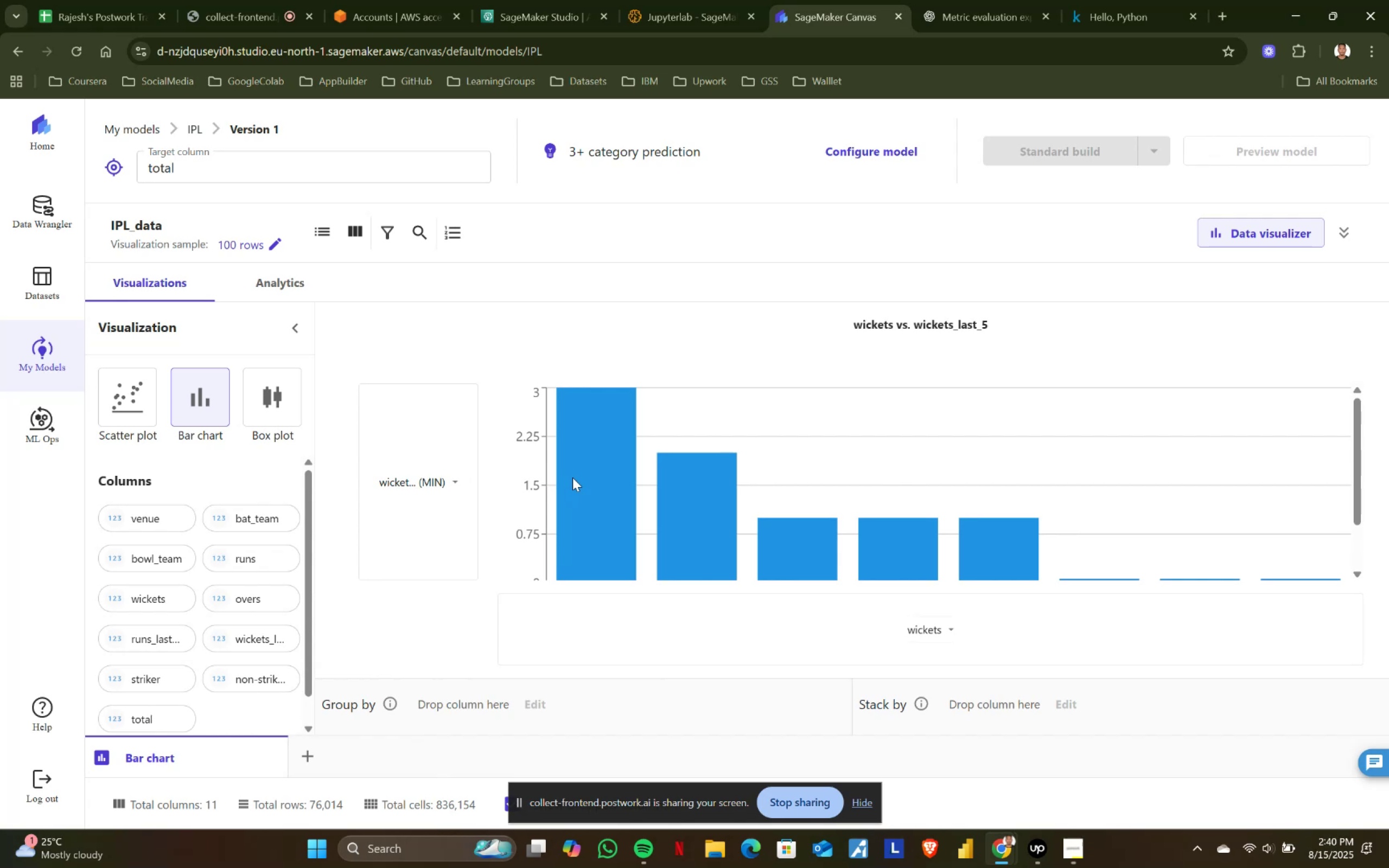 
wait(53.54)
 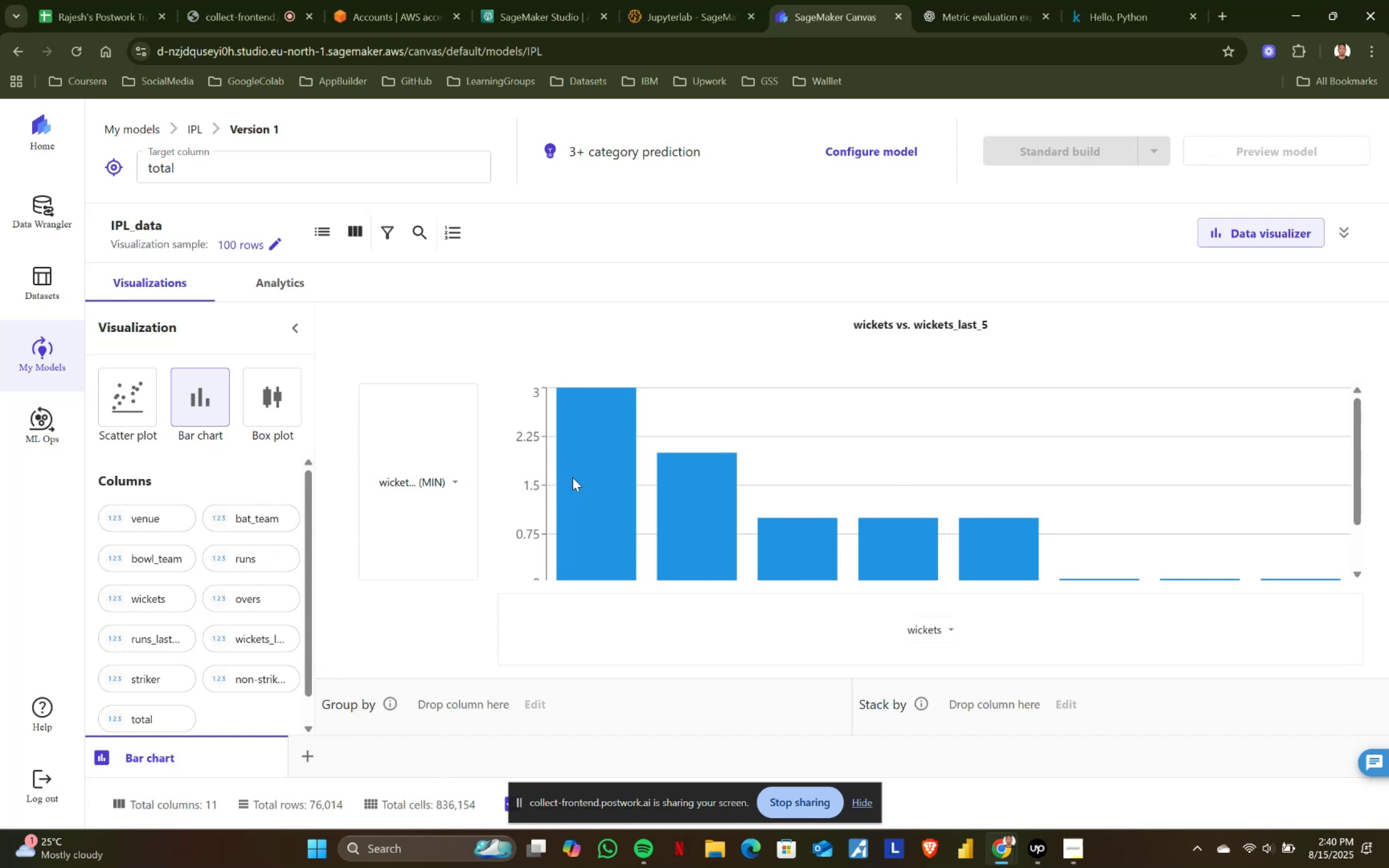 
scroll: coordinate [1199, 514], scroll_direction: down, amount: 1.0
 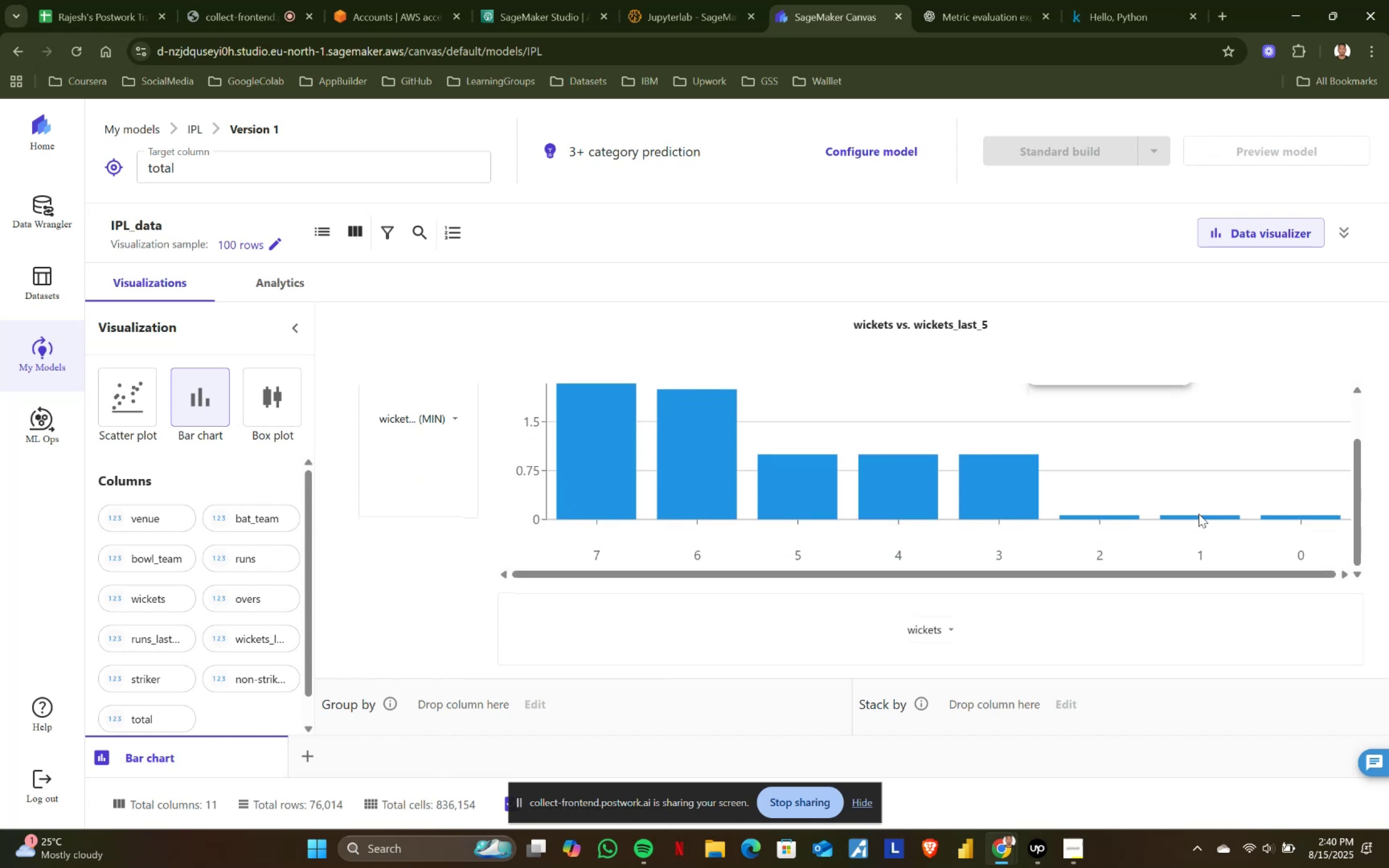 
scroll: coordinate [1199, 514], scroll_direction: up, amount: 1.0
 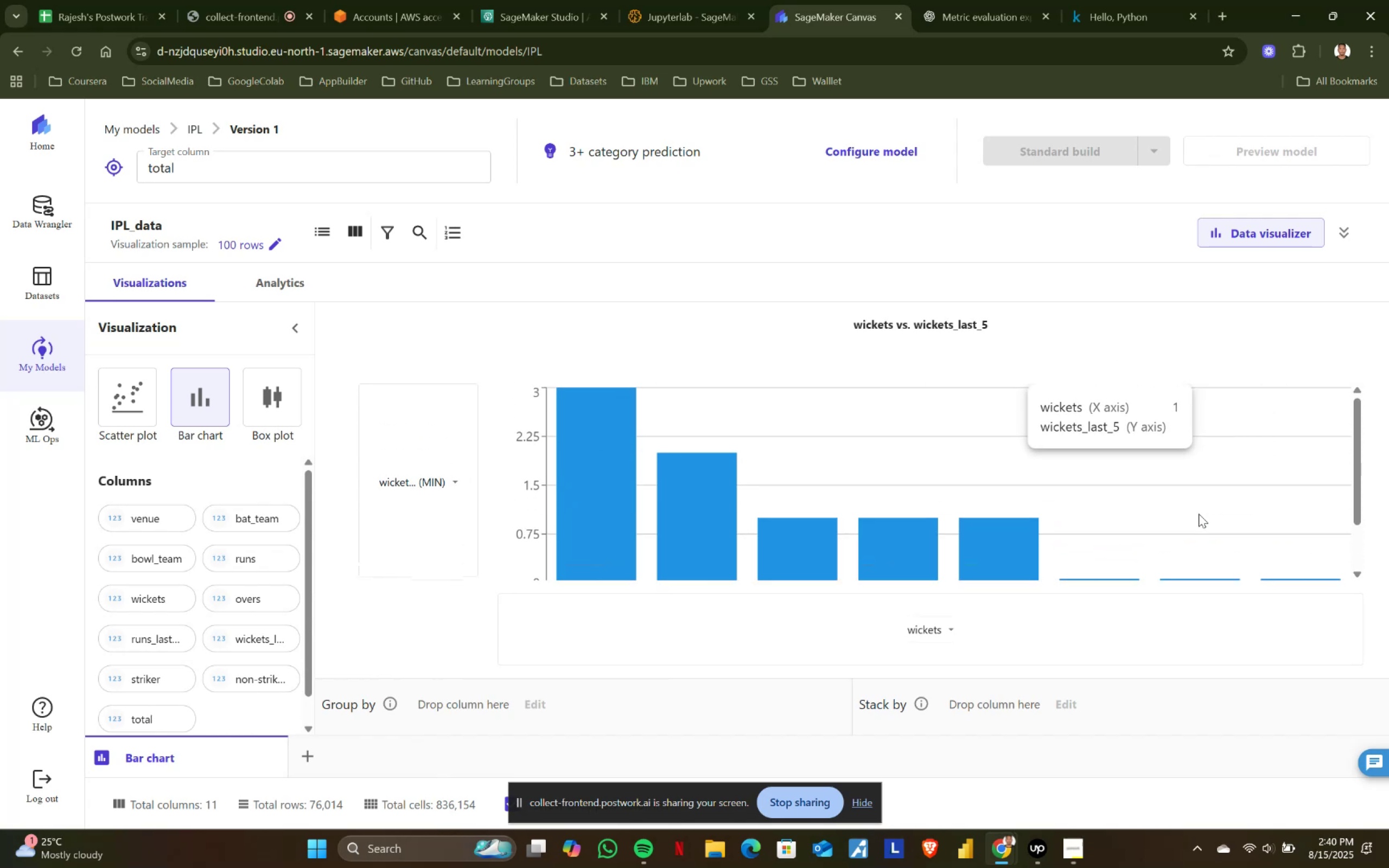 
scroll: coordinate [1199, 514], scroll_direction: none, amount: 0.0
 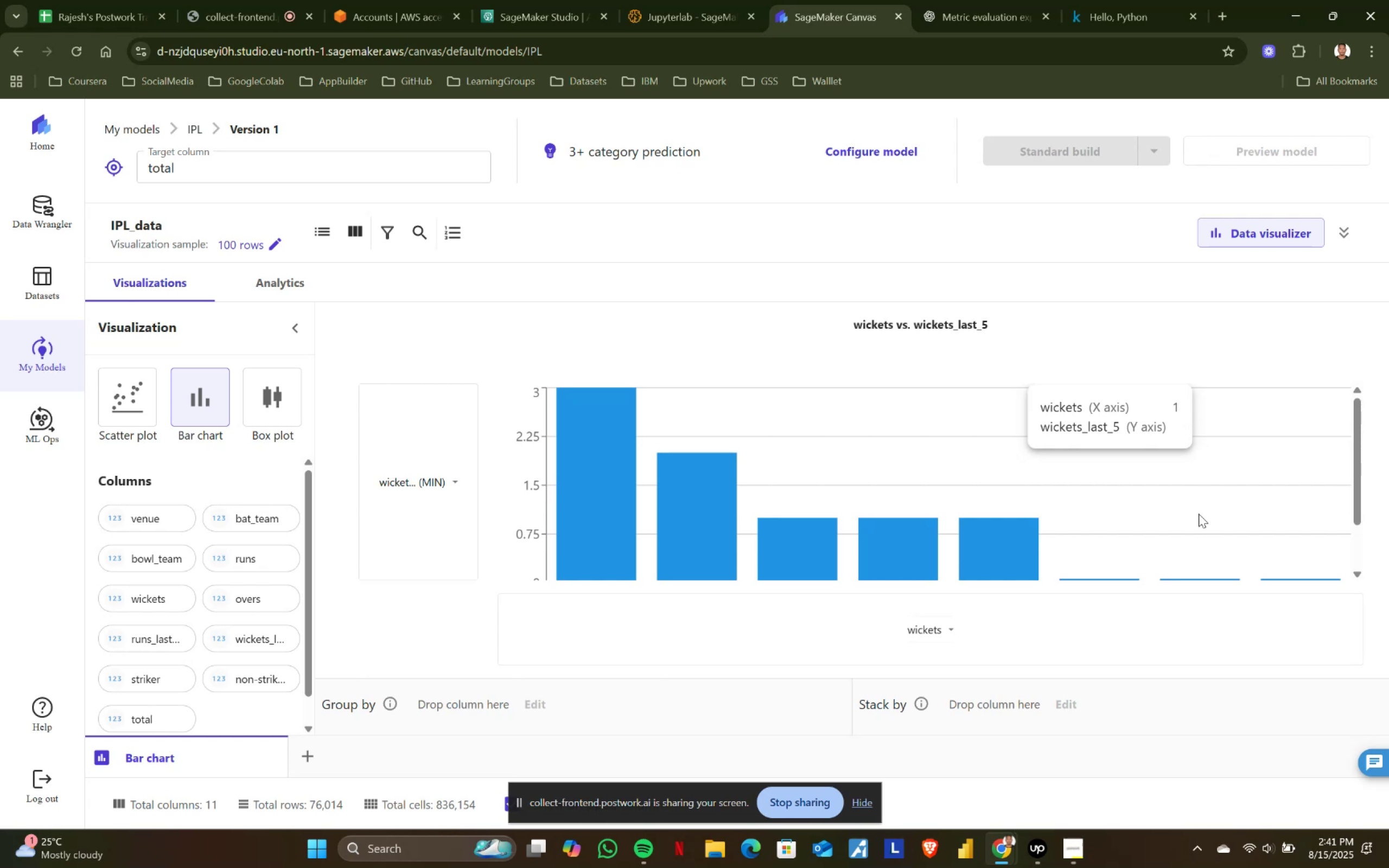 
wait(45.23)
 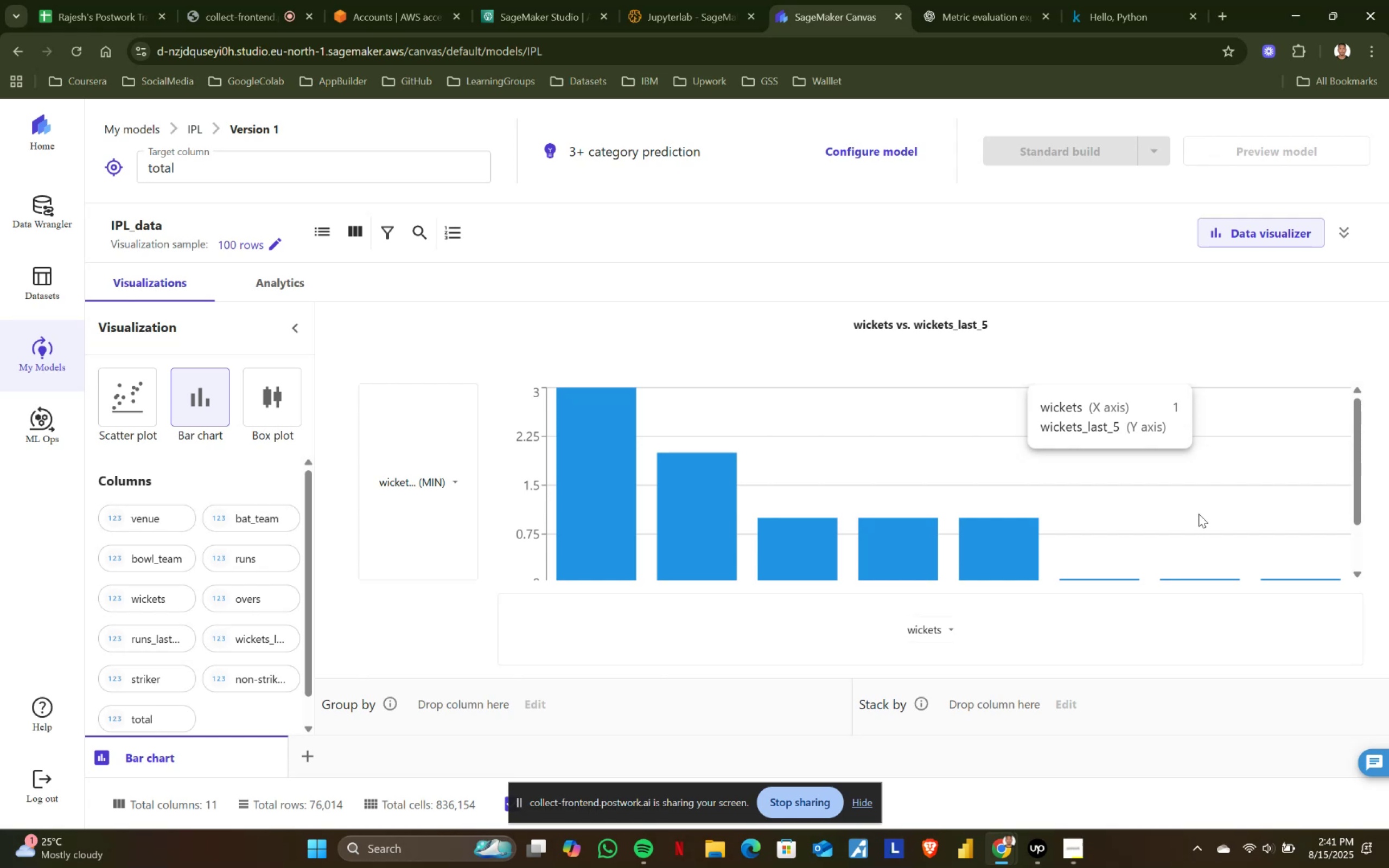 
scroll: coordinate [1049, 552], scroll_direction: down, amount: 1.0
 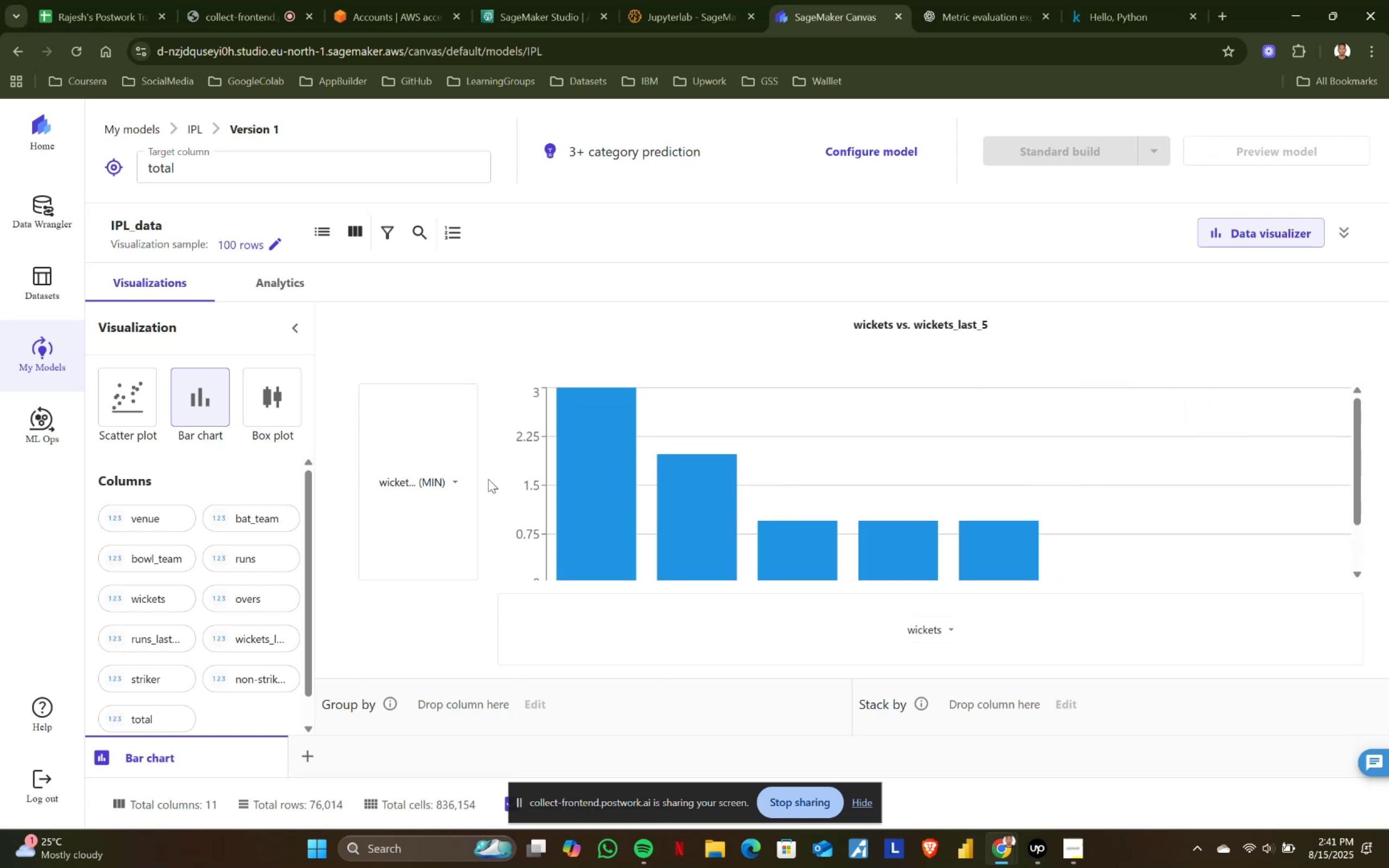 
left_click([454, 481])
 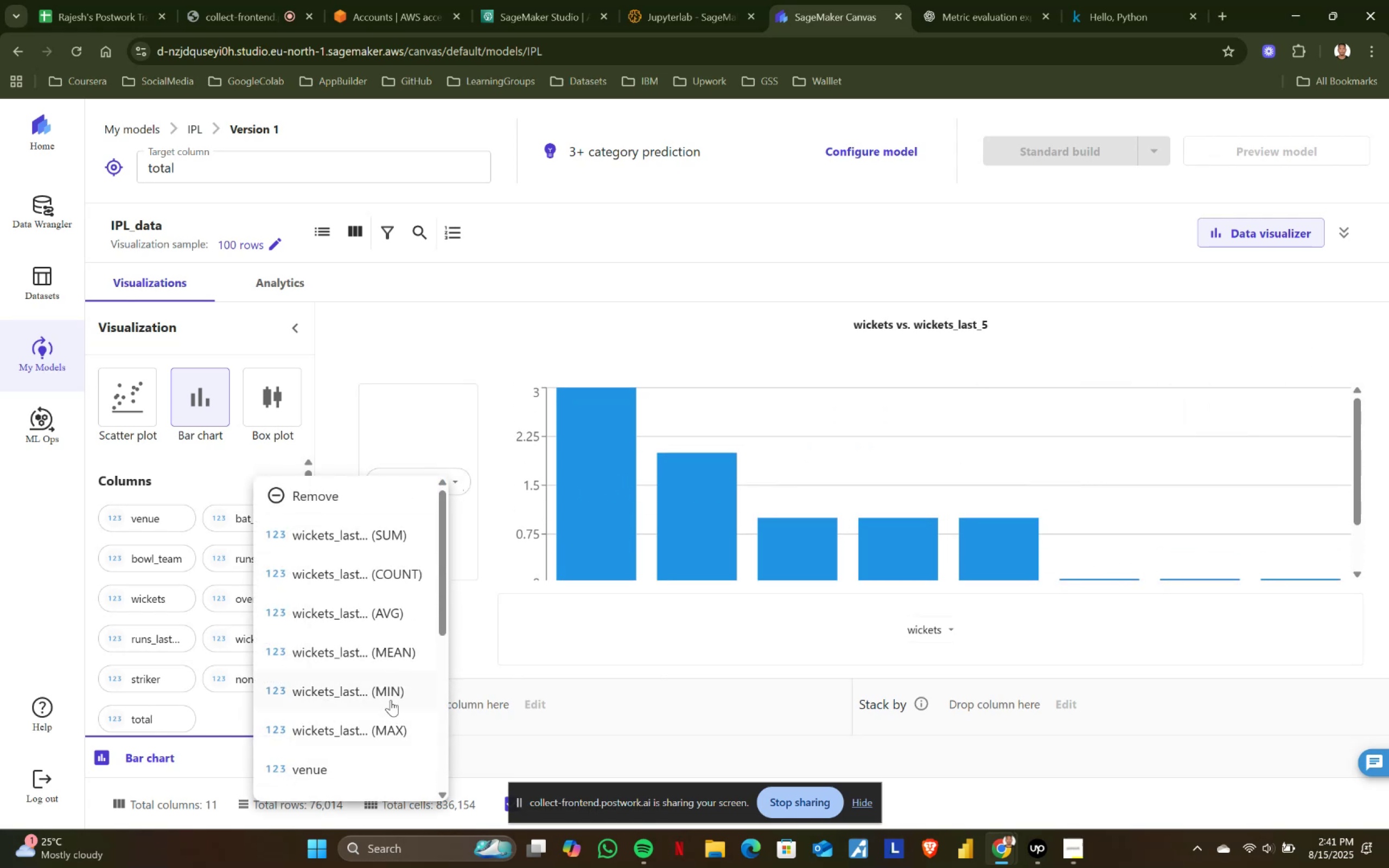 
left_click([391, 733])
 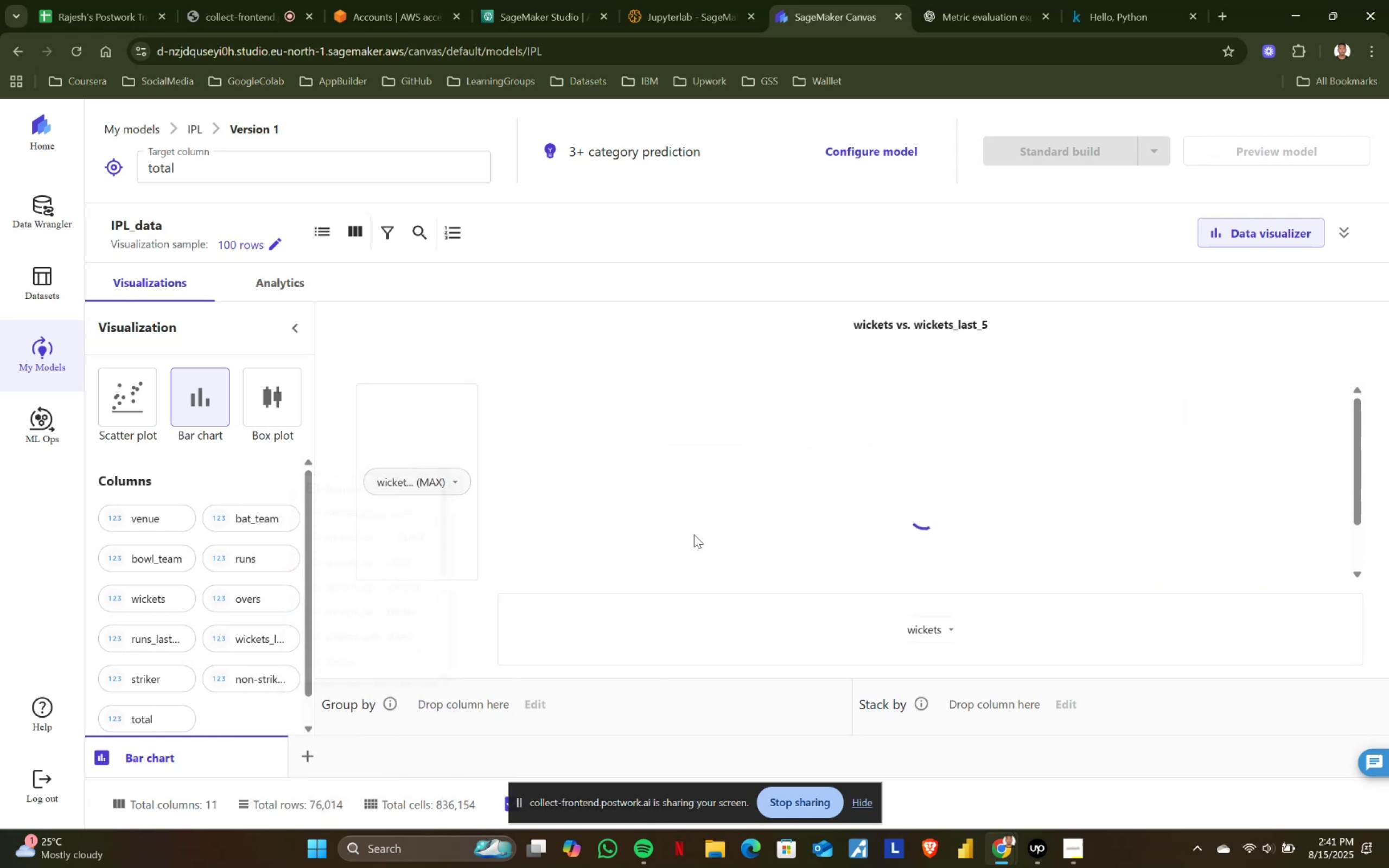 
scroll: coordinate [695, 530], scroll_direction: up, amount: 3.0
 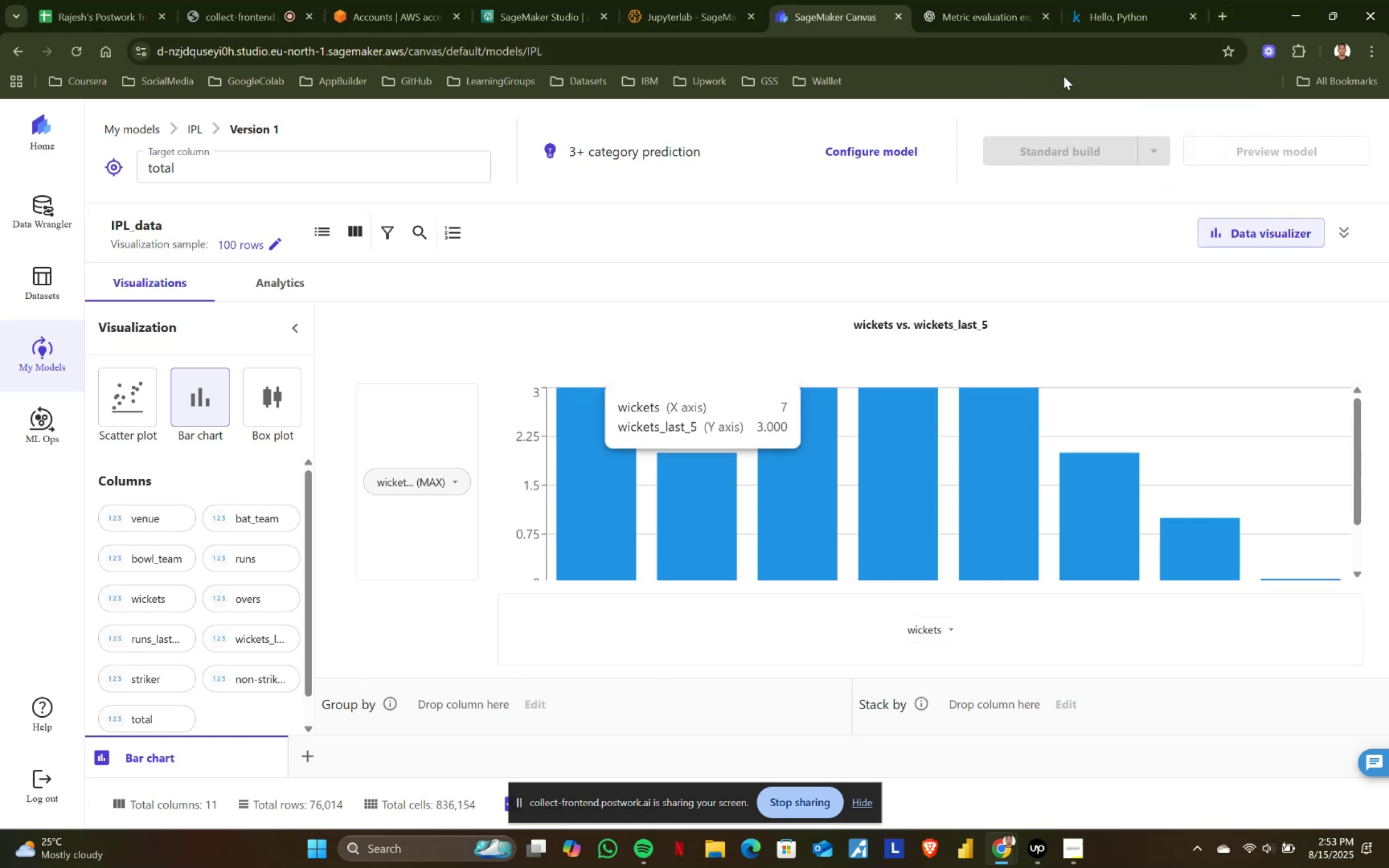 
wait(729.44)
 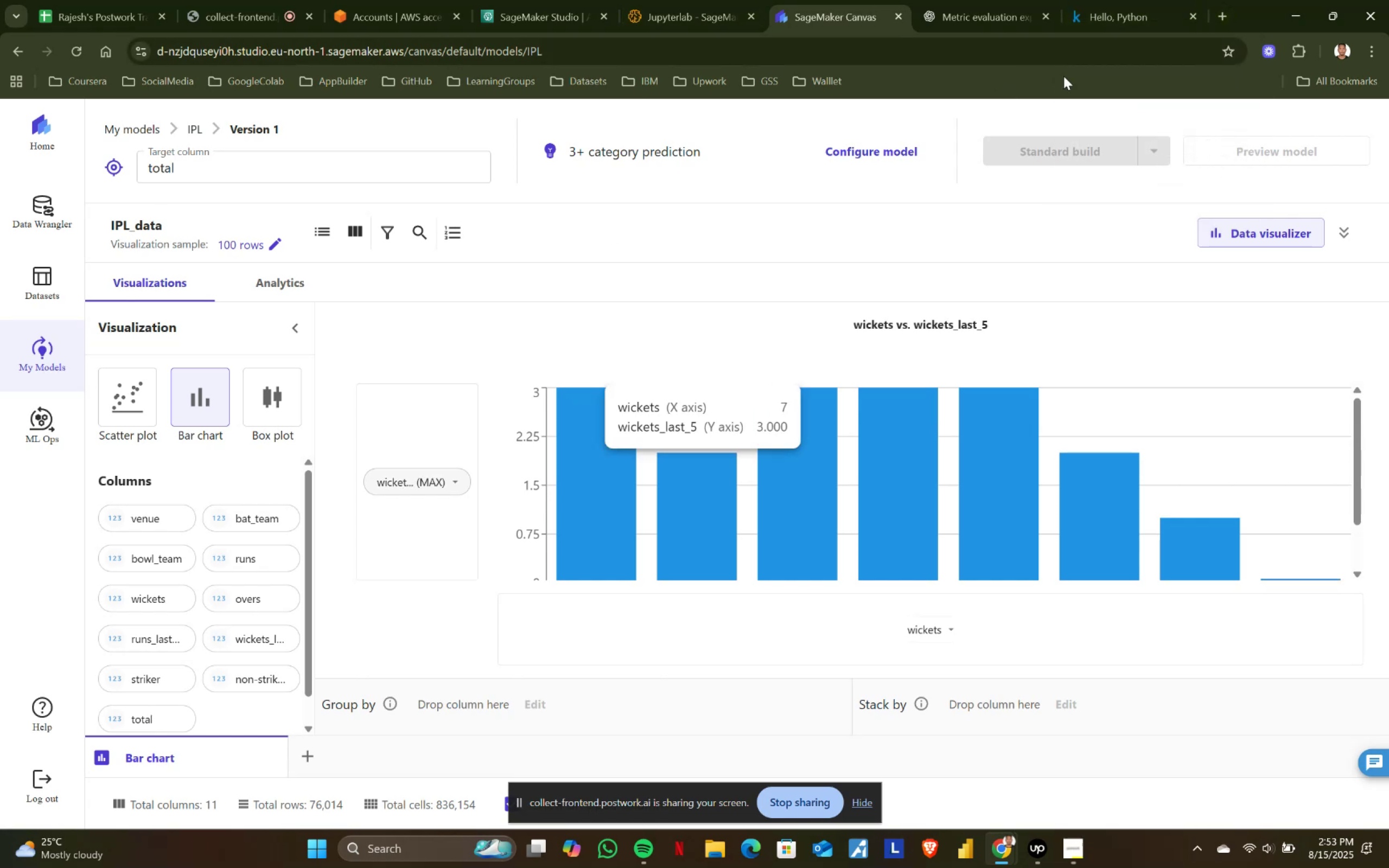 
key(PlayPause)
 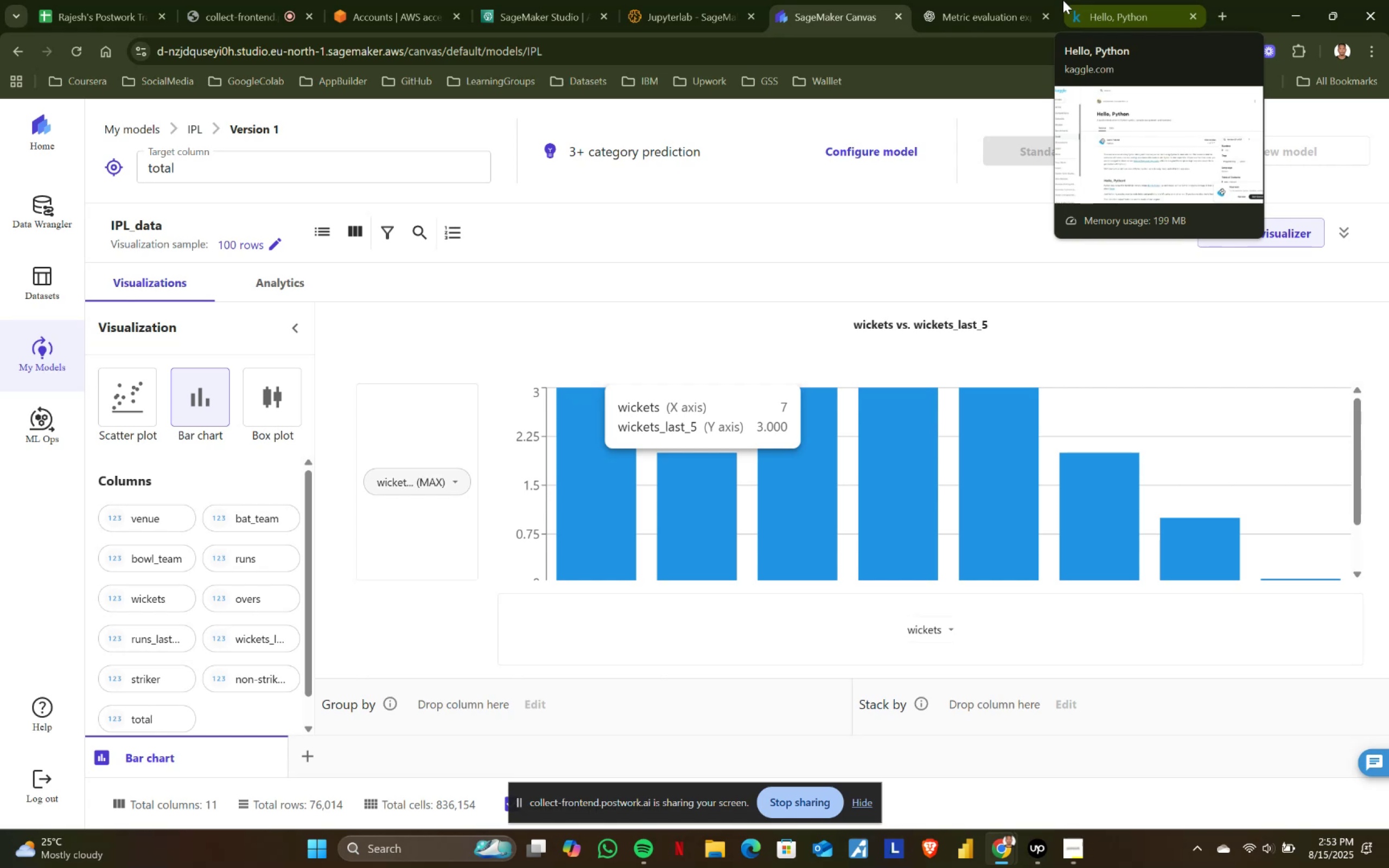 
wait(29.69)
 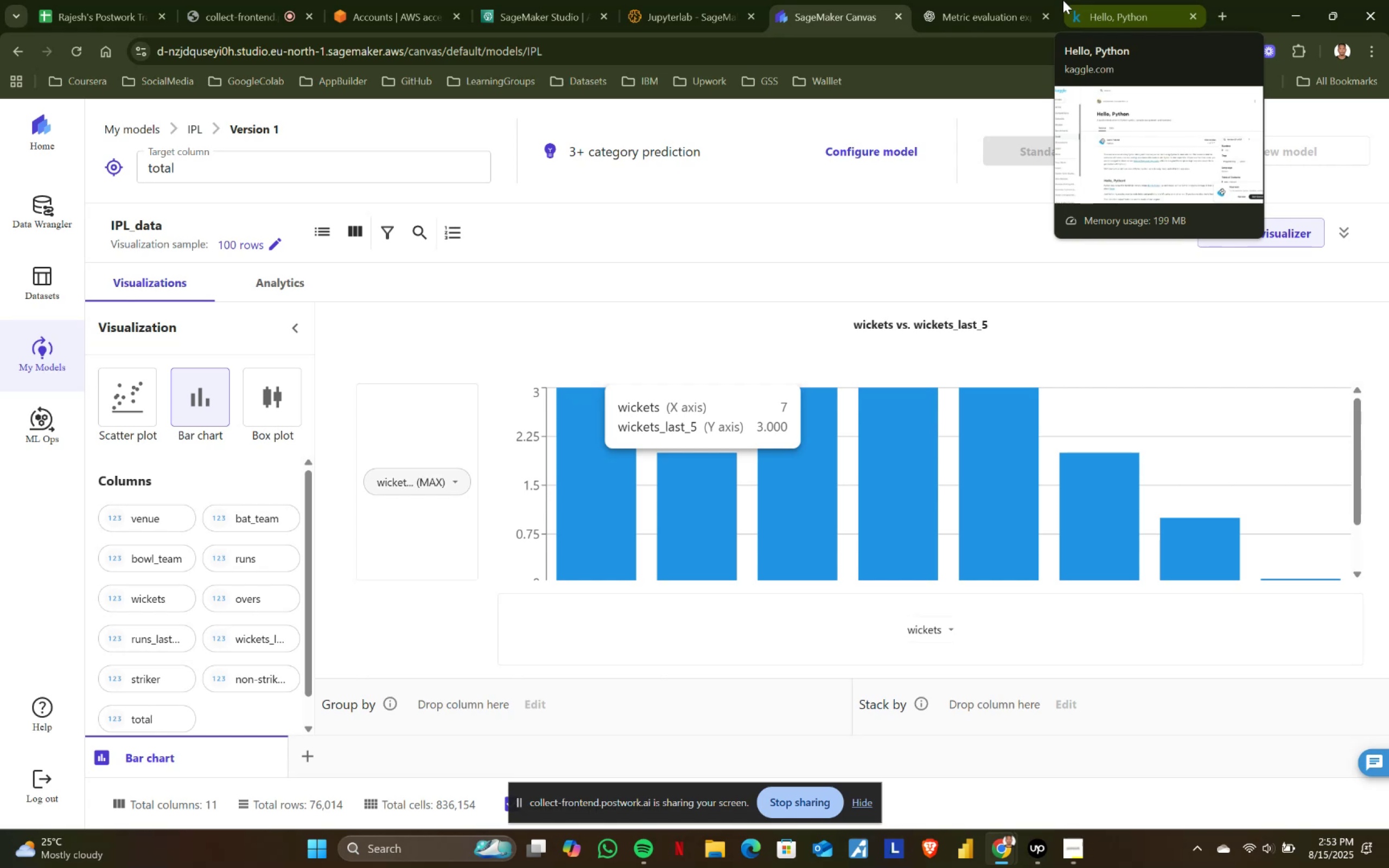 
hold_key(key=VolumeUp, duration=1.43)
 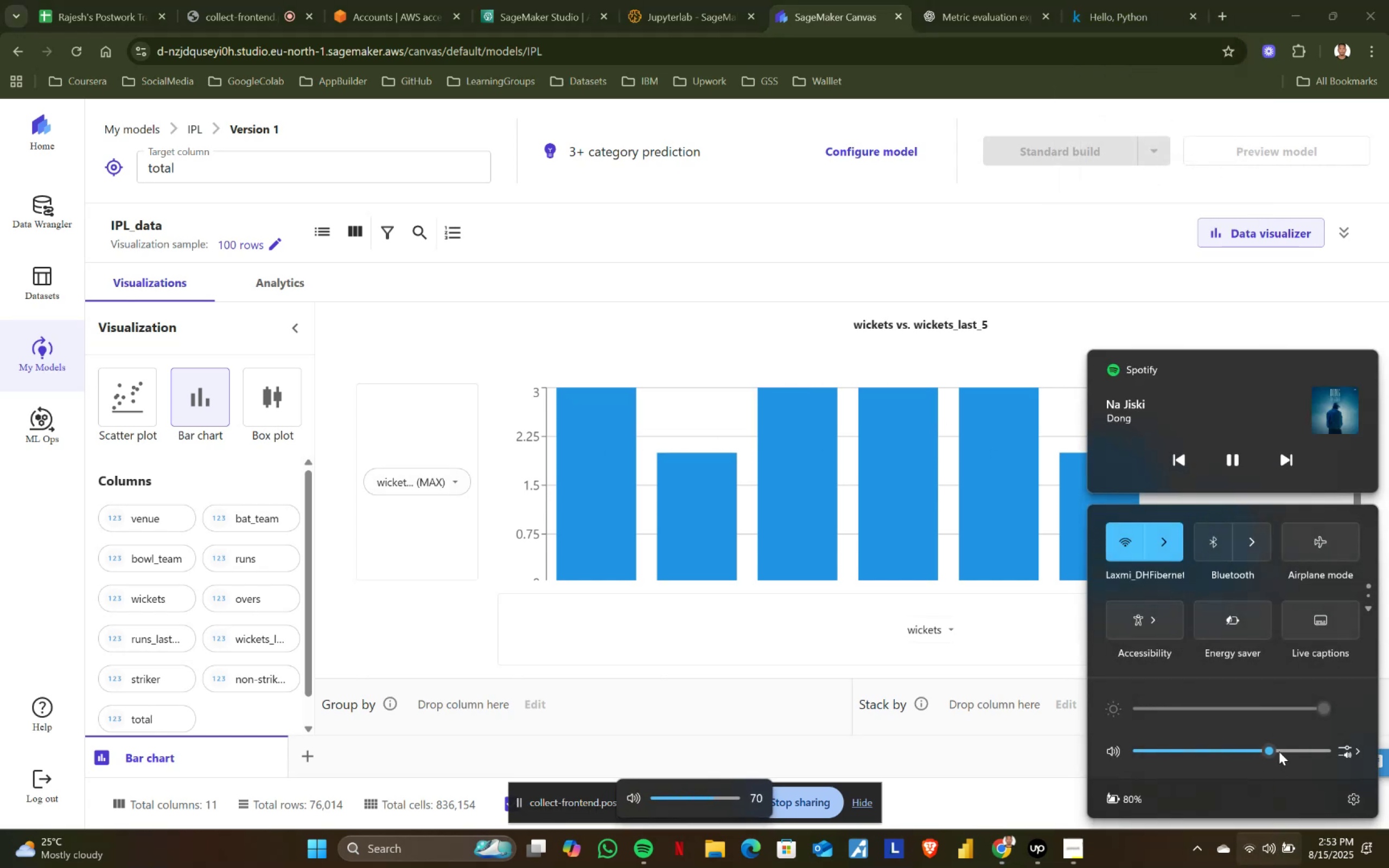 
left_click([1275, 850])
 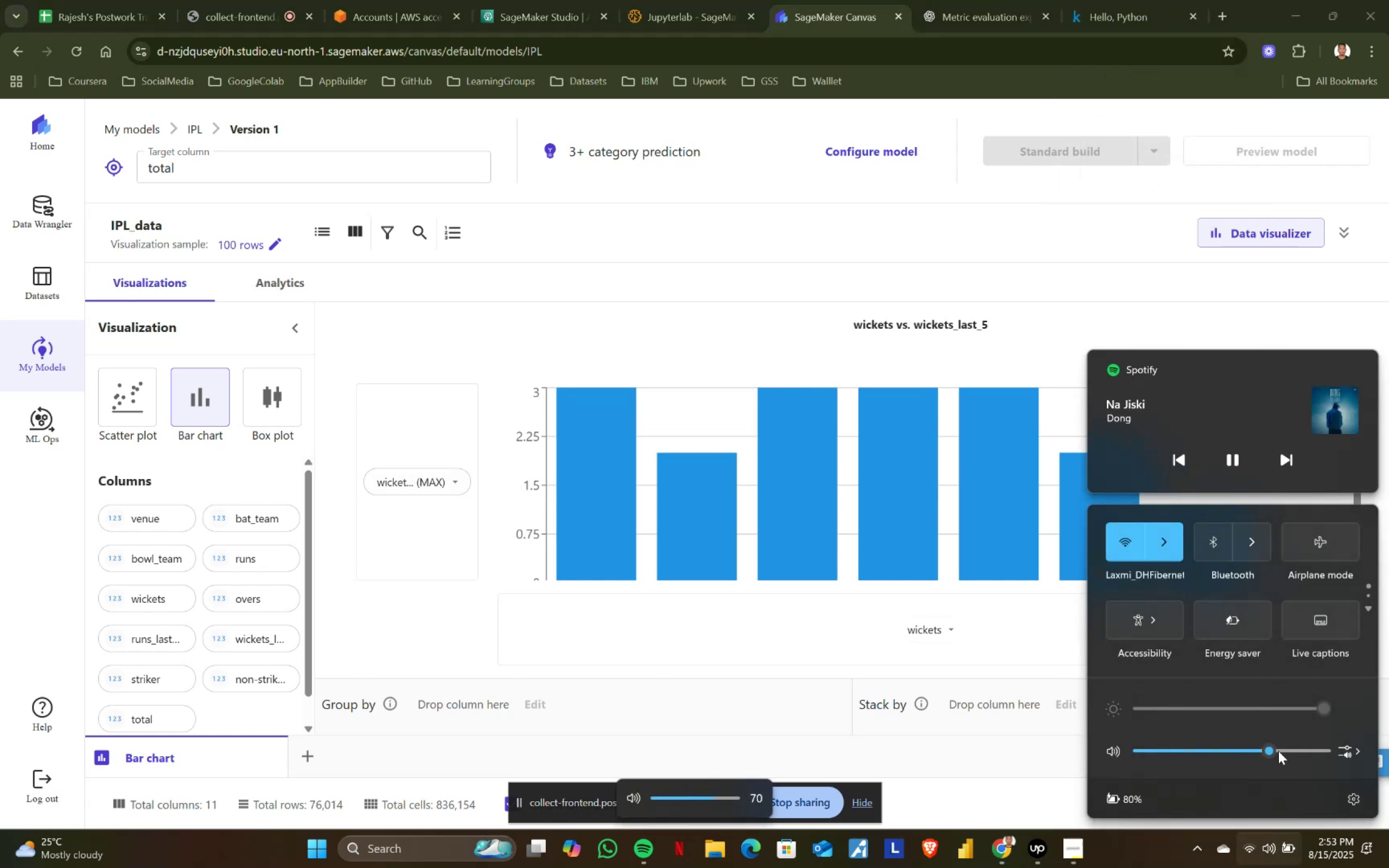 
left_click_drag(start_coordinate=[1273, 751], to_coordinate=[1355, 766])
 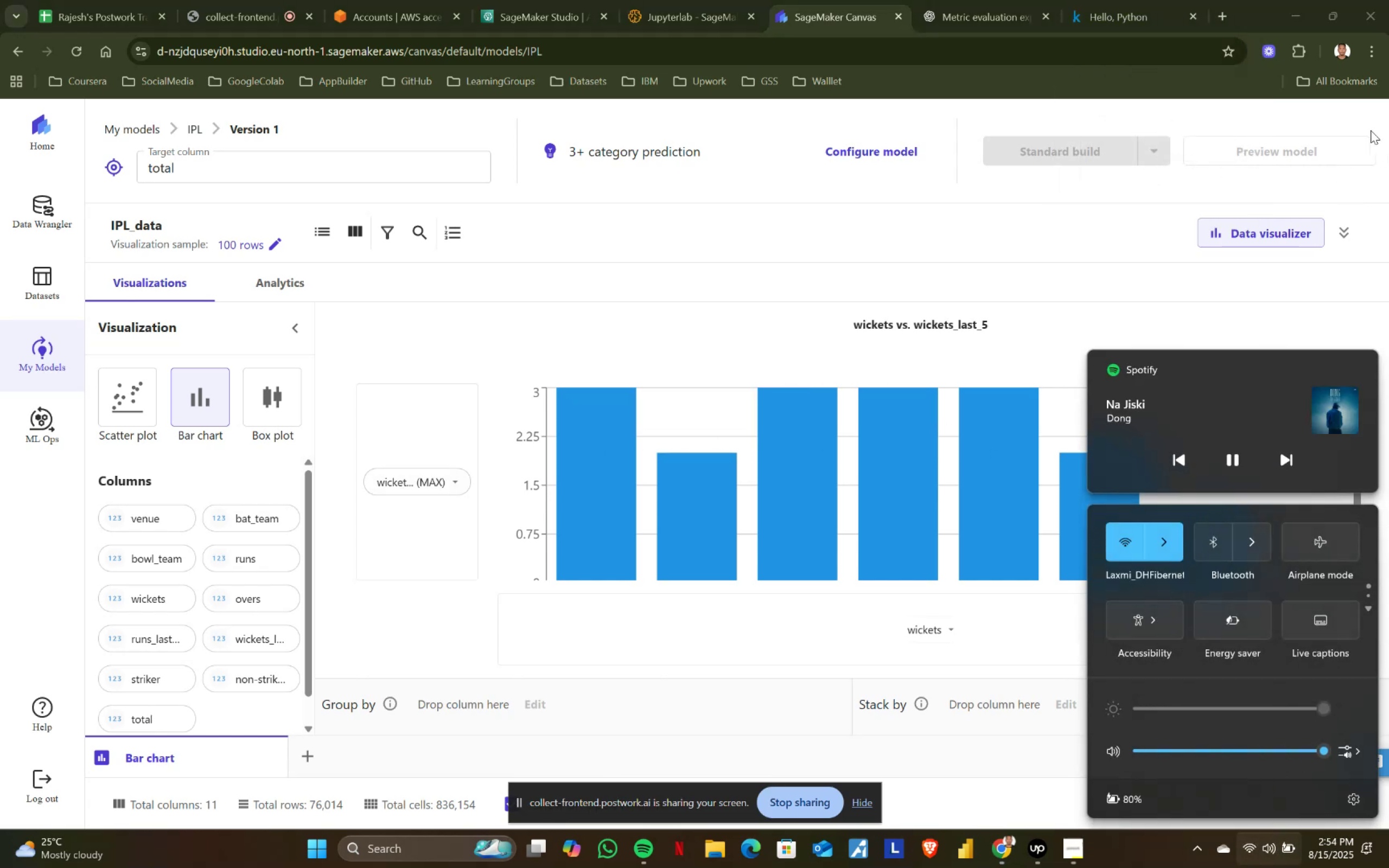 
left_click([1356, 124])
 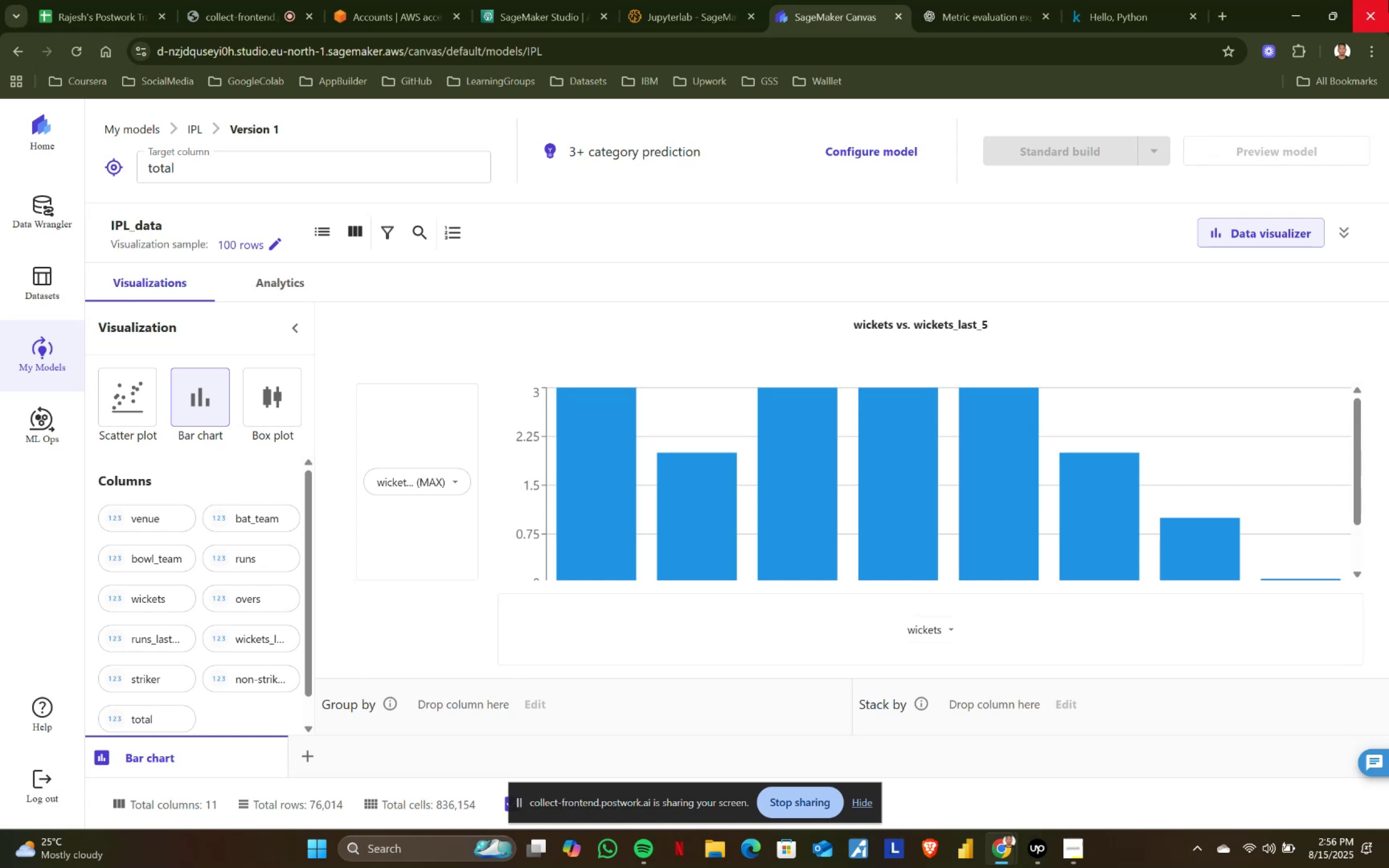 
wait(125.86)
 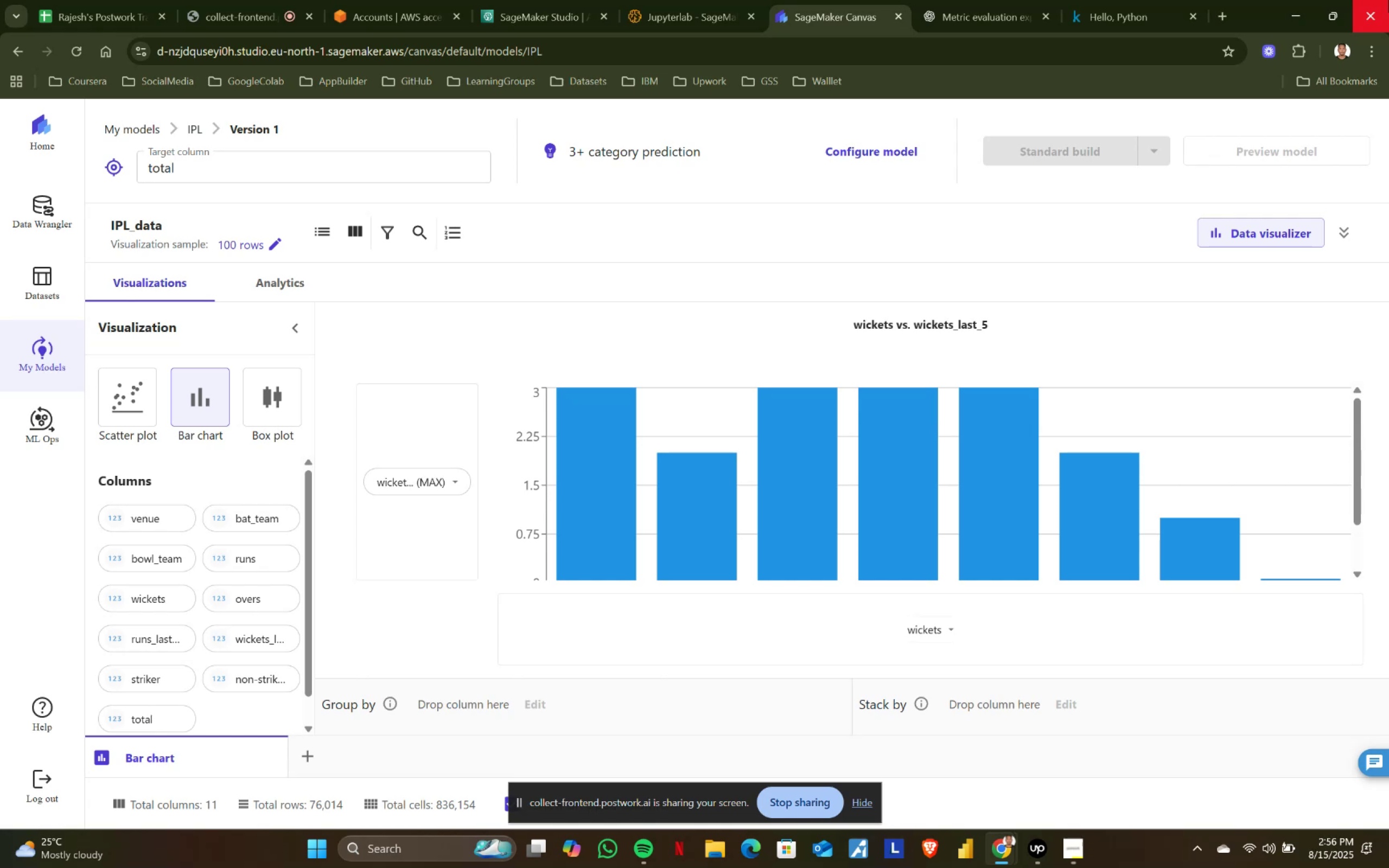 
left_click([456, 483])
 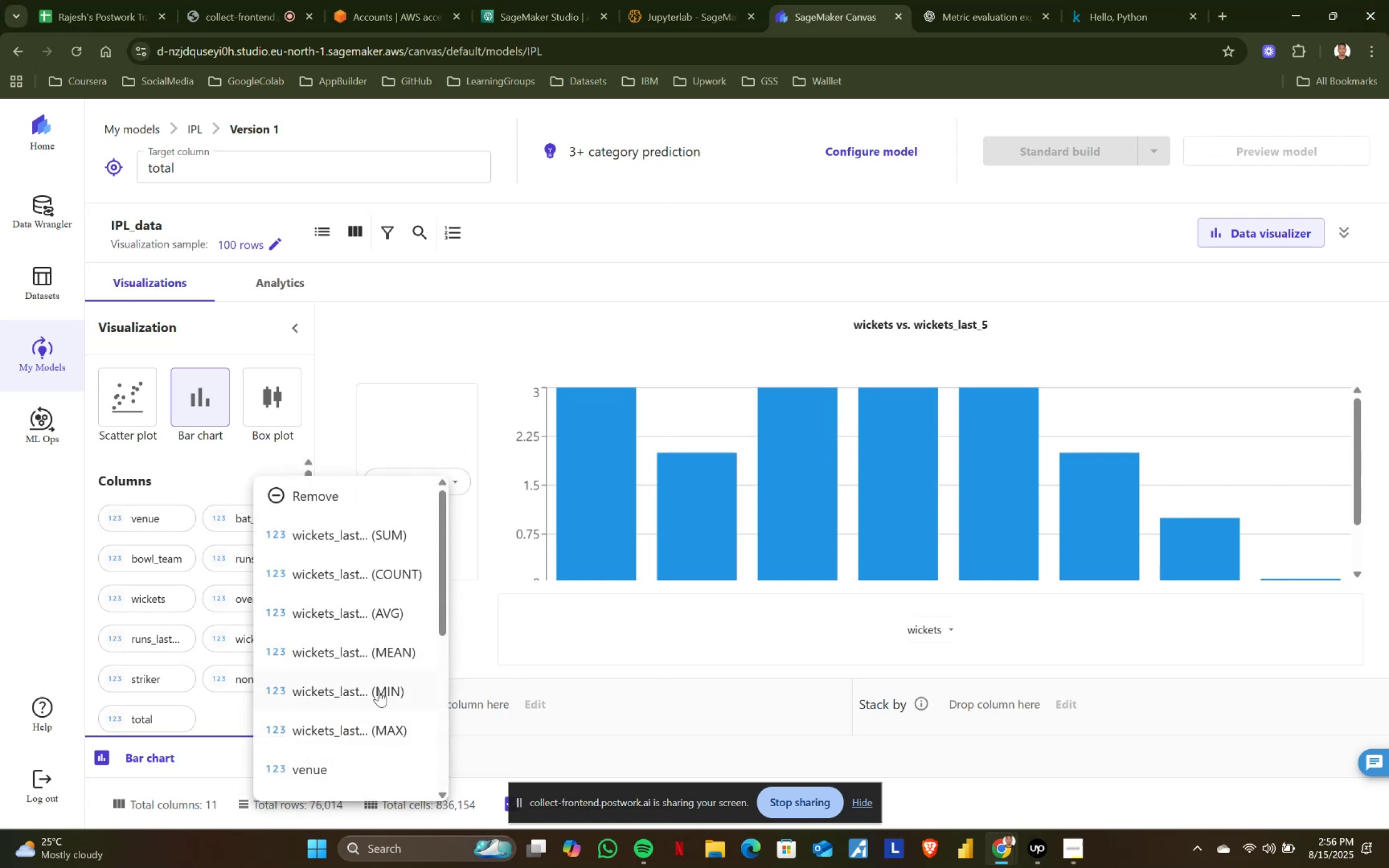 
left_click([392, 535])
 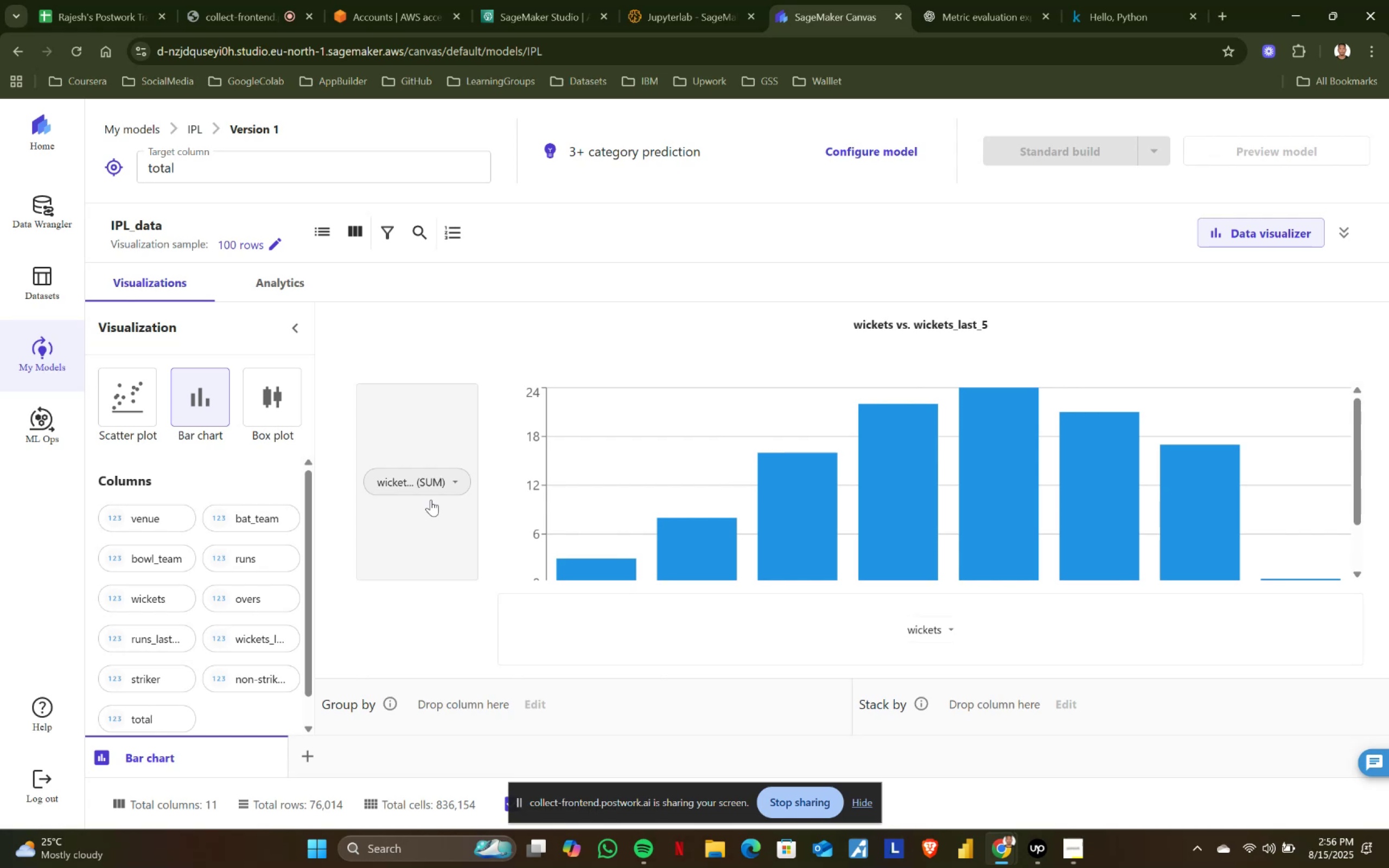 
wait(8.16)
 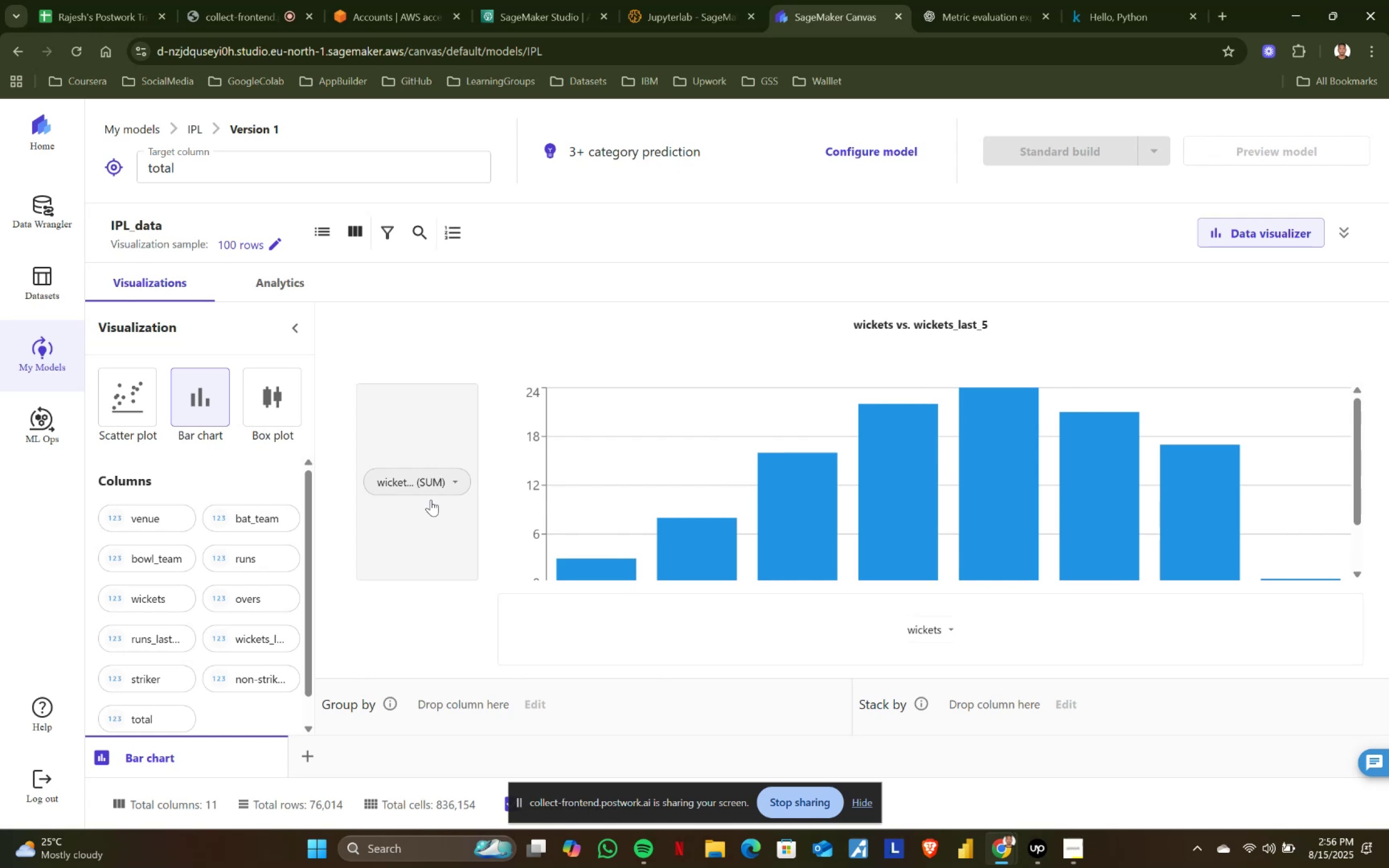 
left_click([453, 477])
 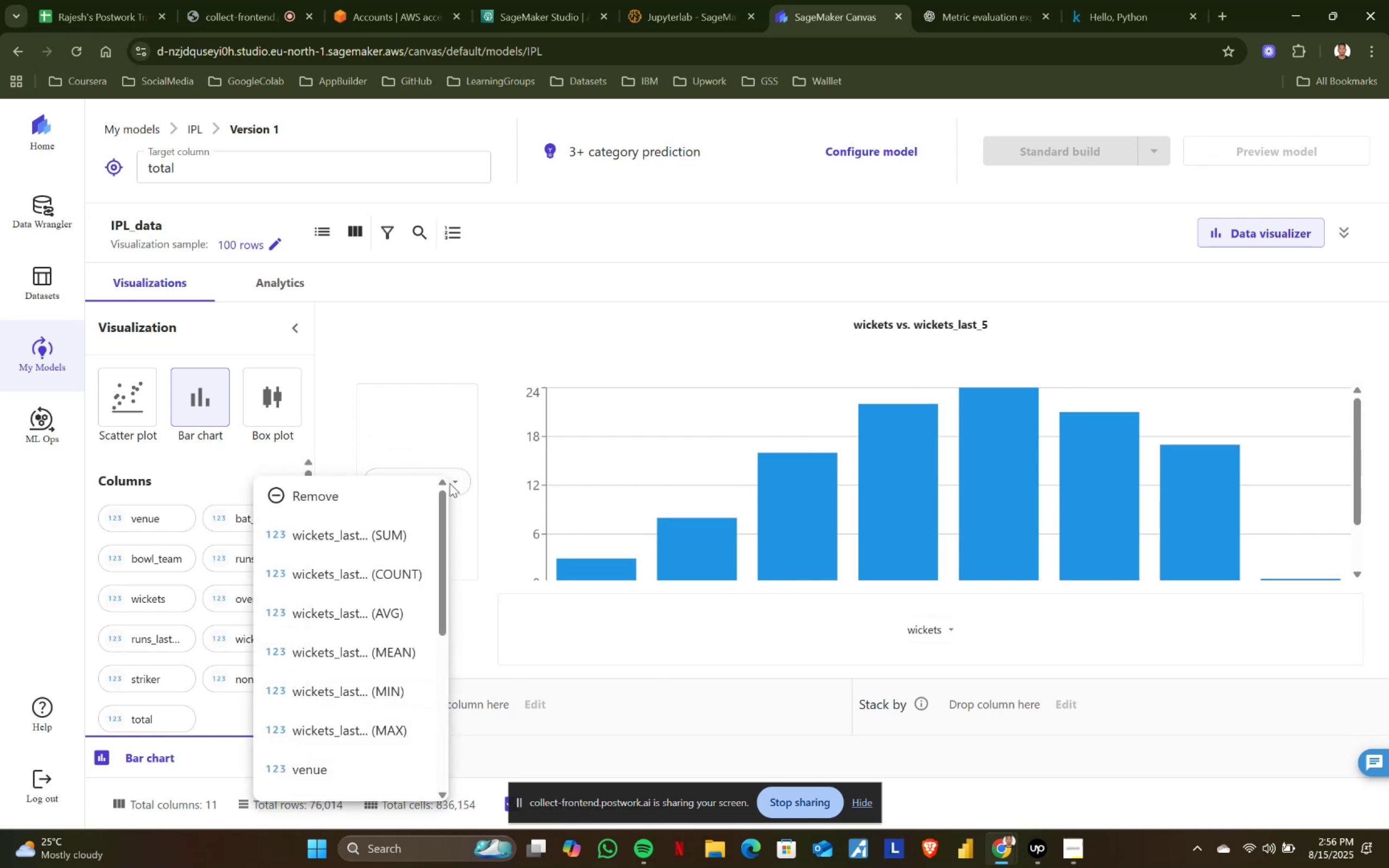 
left_click([451, 483])
 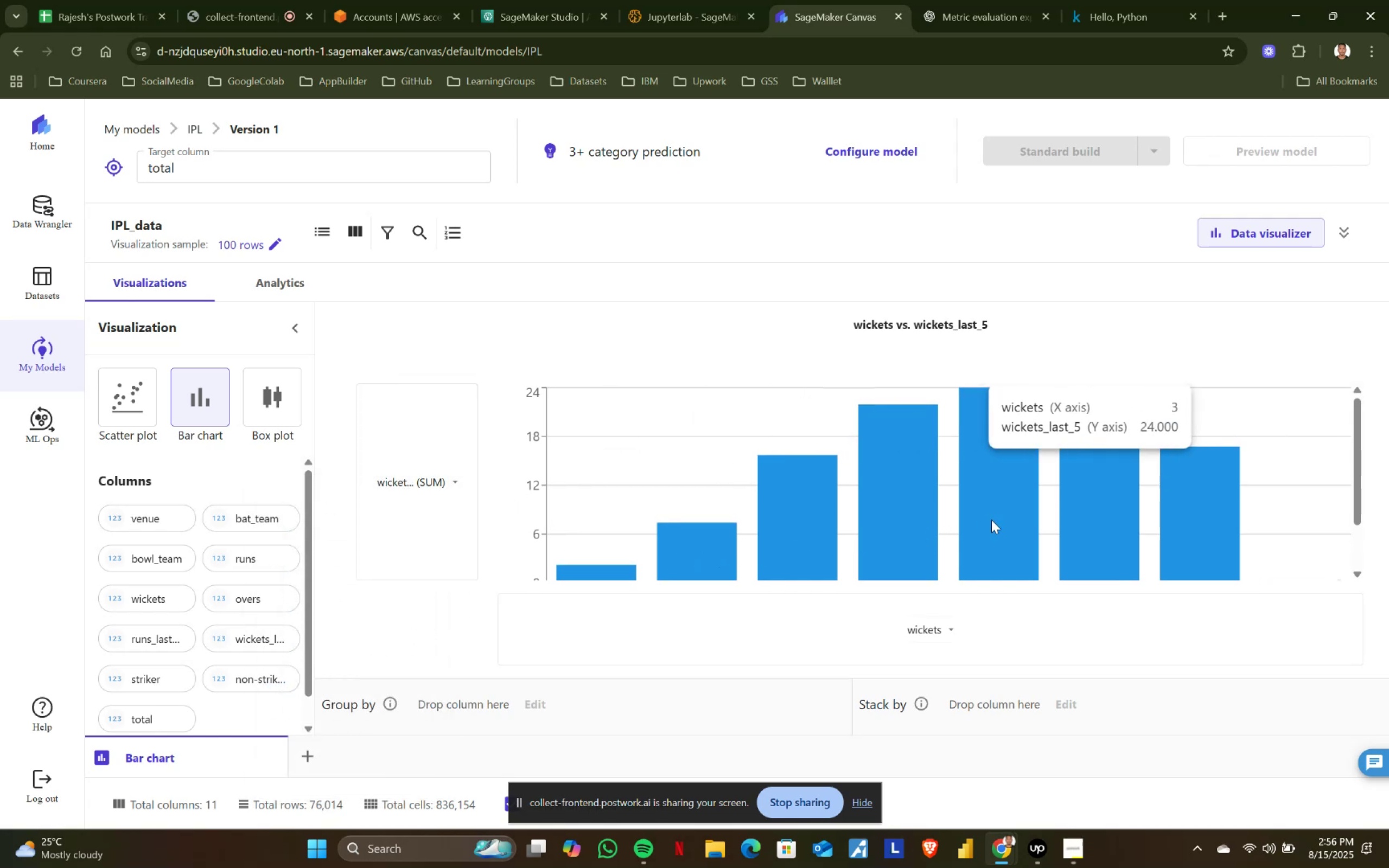 
scroll: coordinate [1201, 525], scroll_direction: up, amount: 2.0
 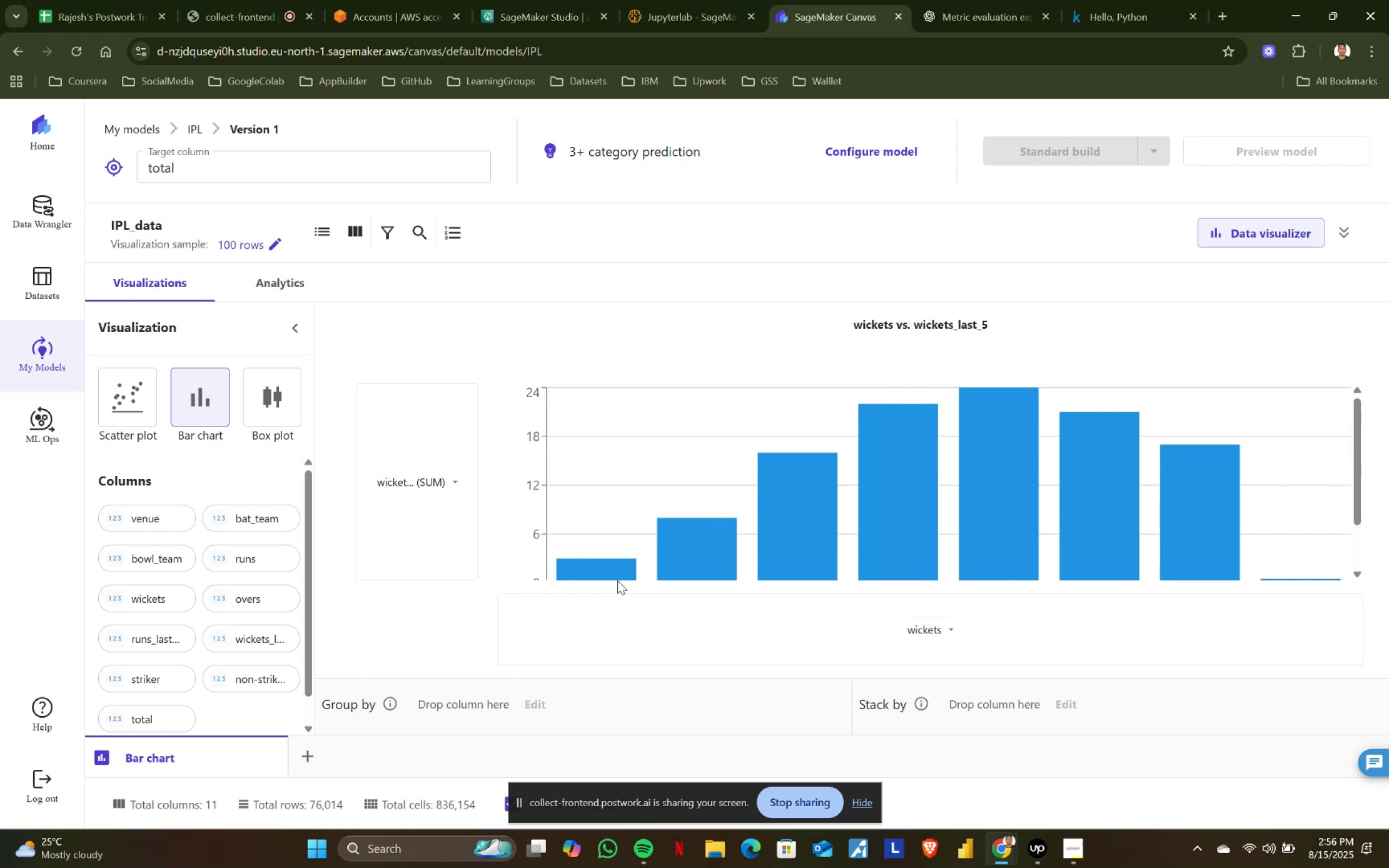 
wait(16.67)
 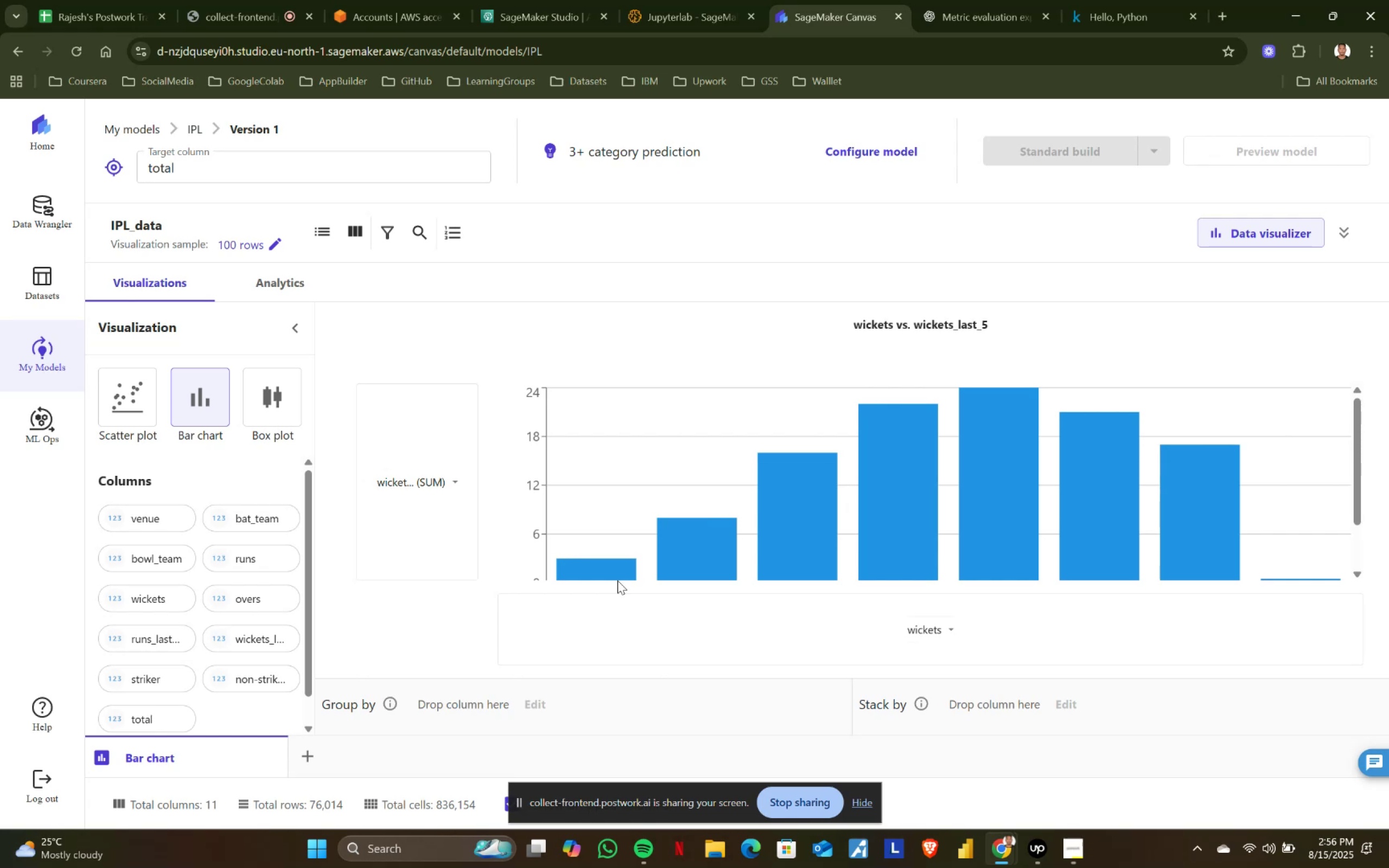 
left_click([222, 0])
 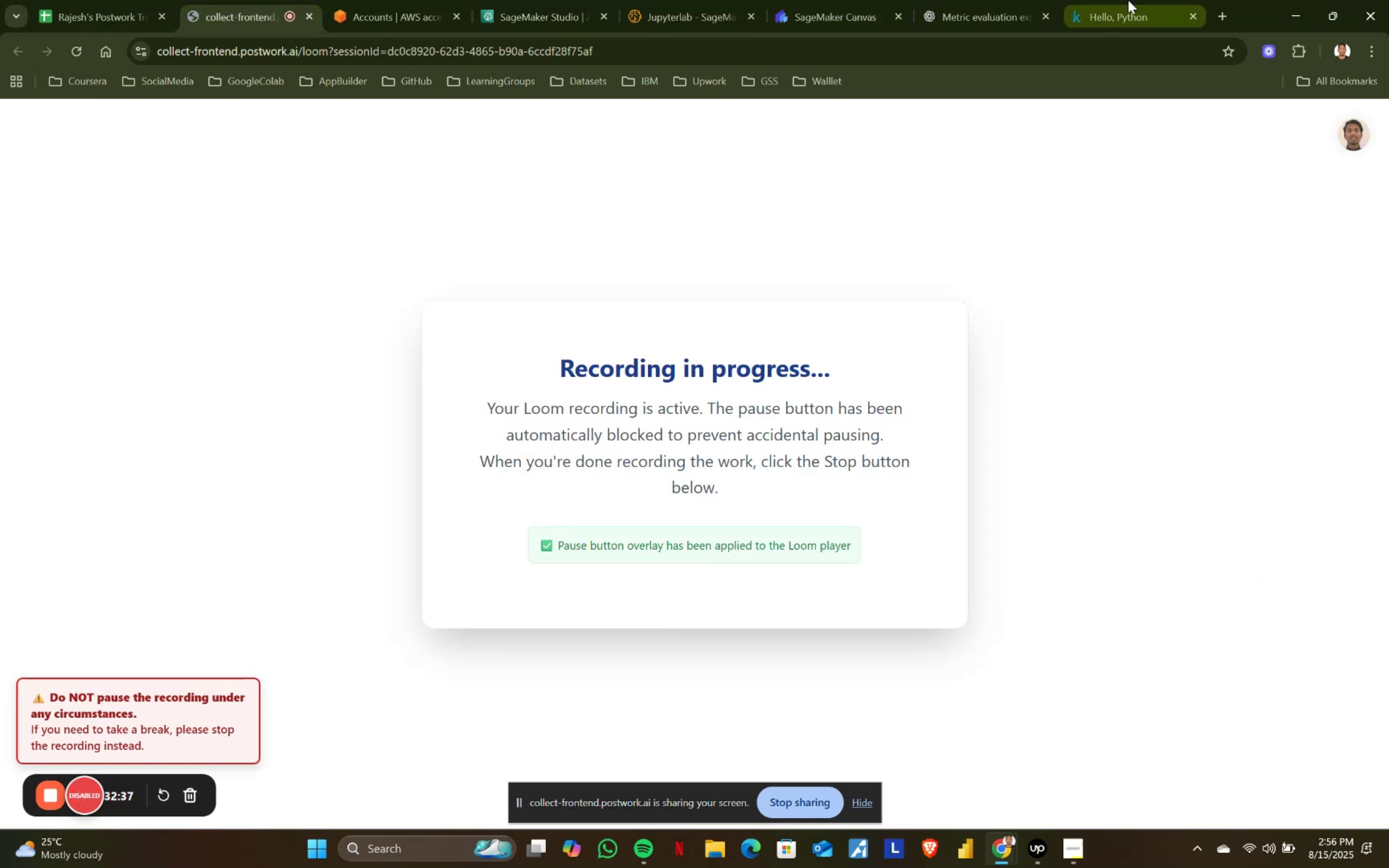 
left_click([382, 0])
 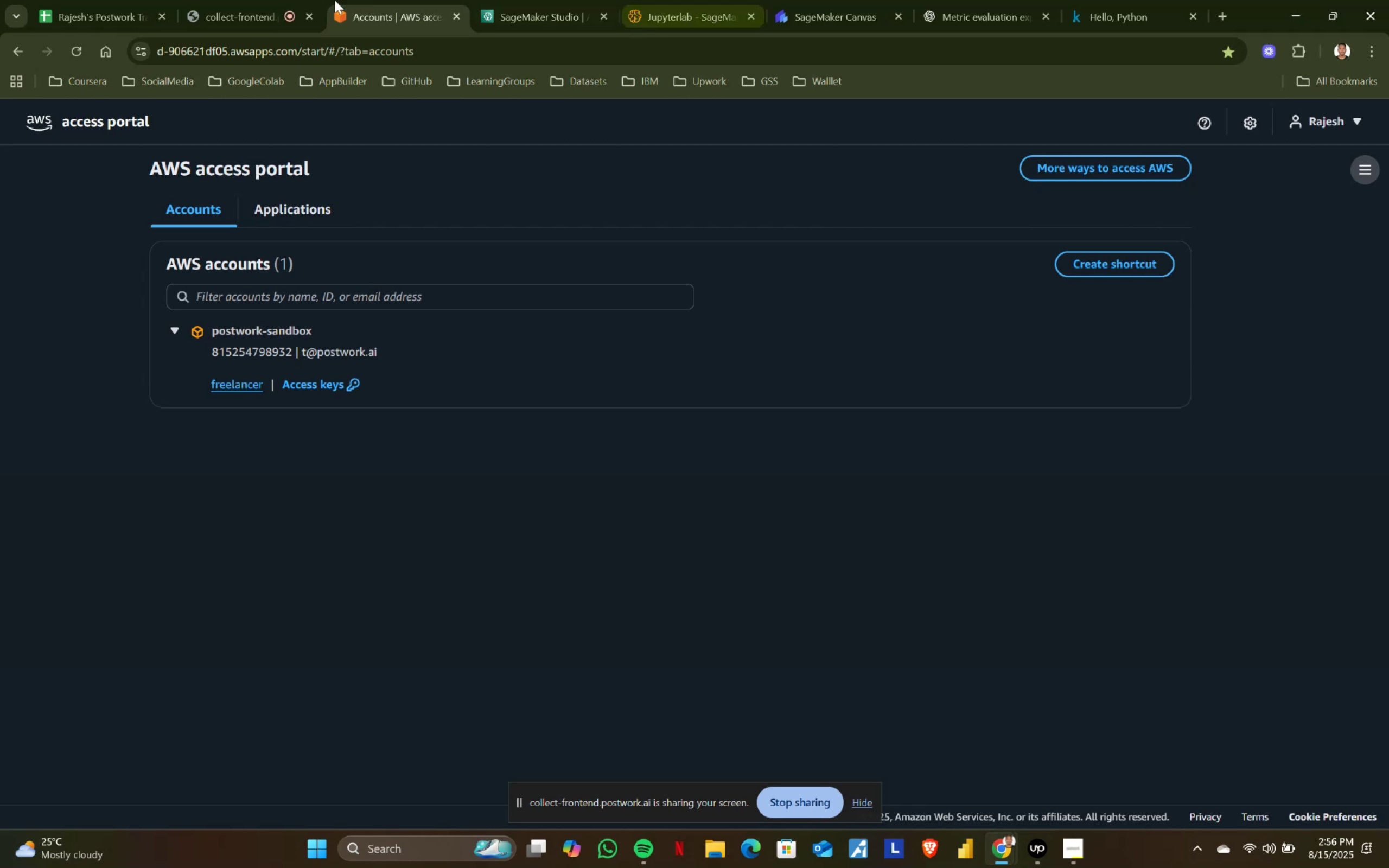 
left_click([283, 0])
 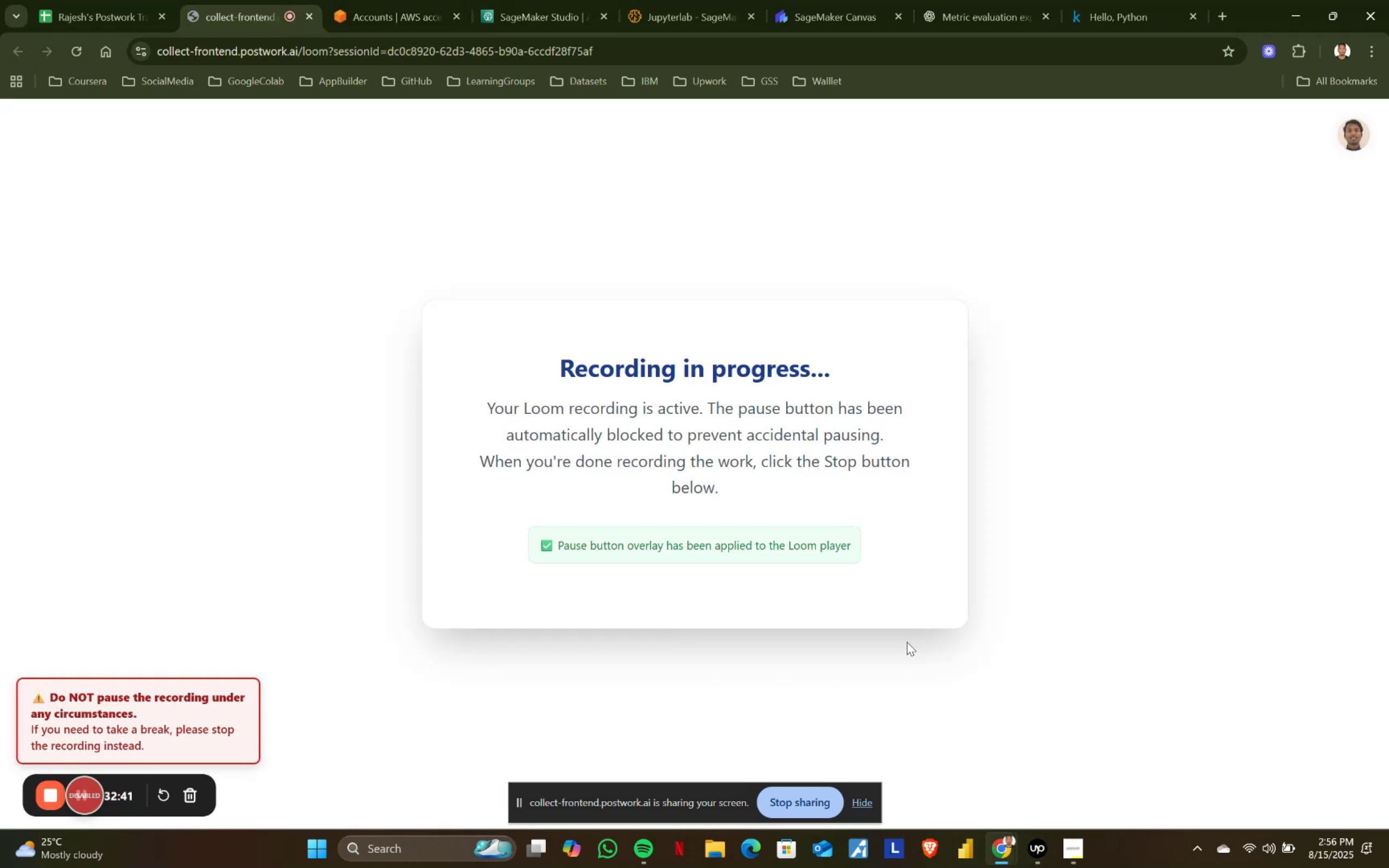 
left_click([676, 0])
 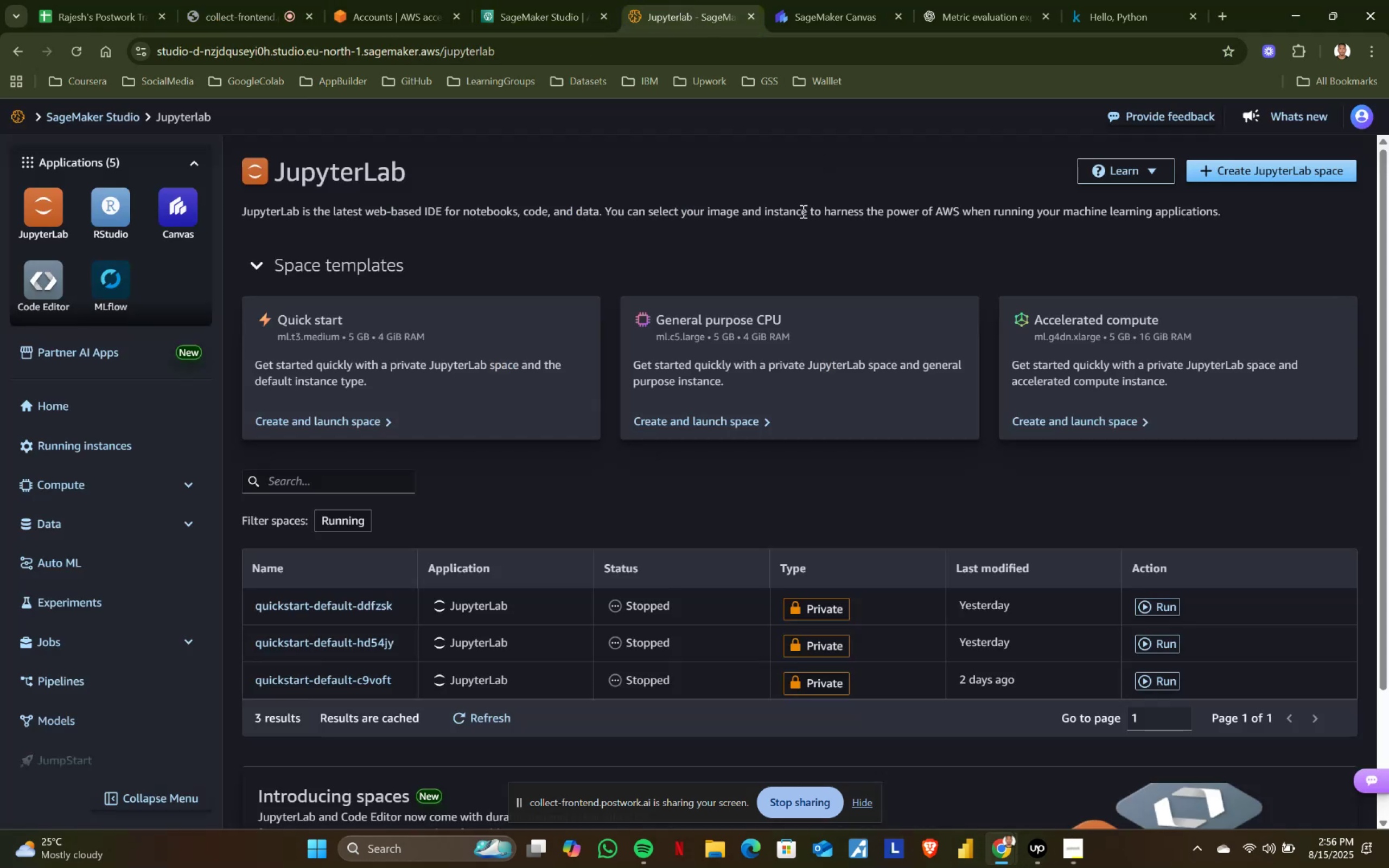 
left_click([863, 0])
 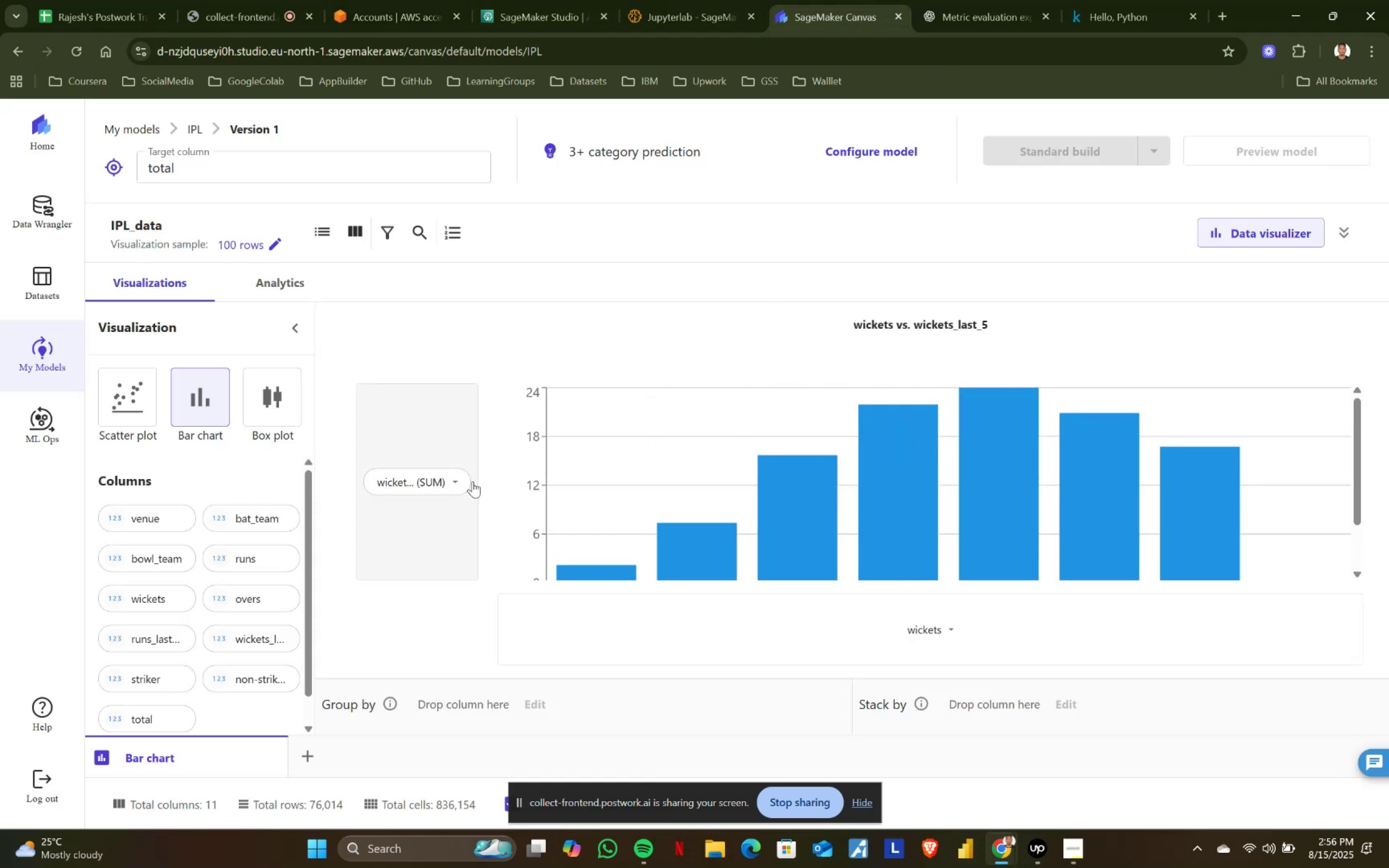 
left_click([450, 484])
 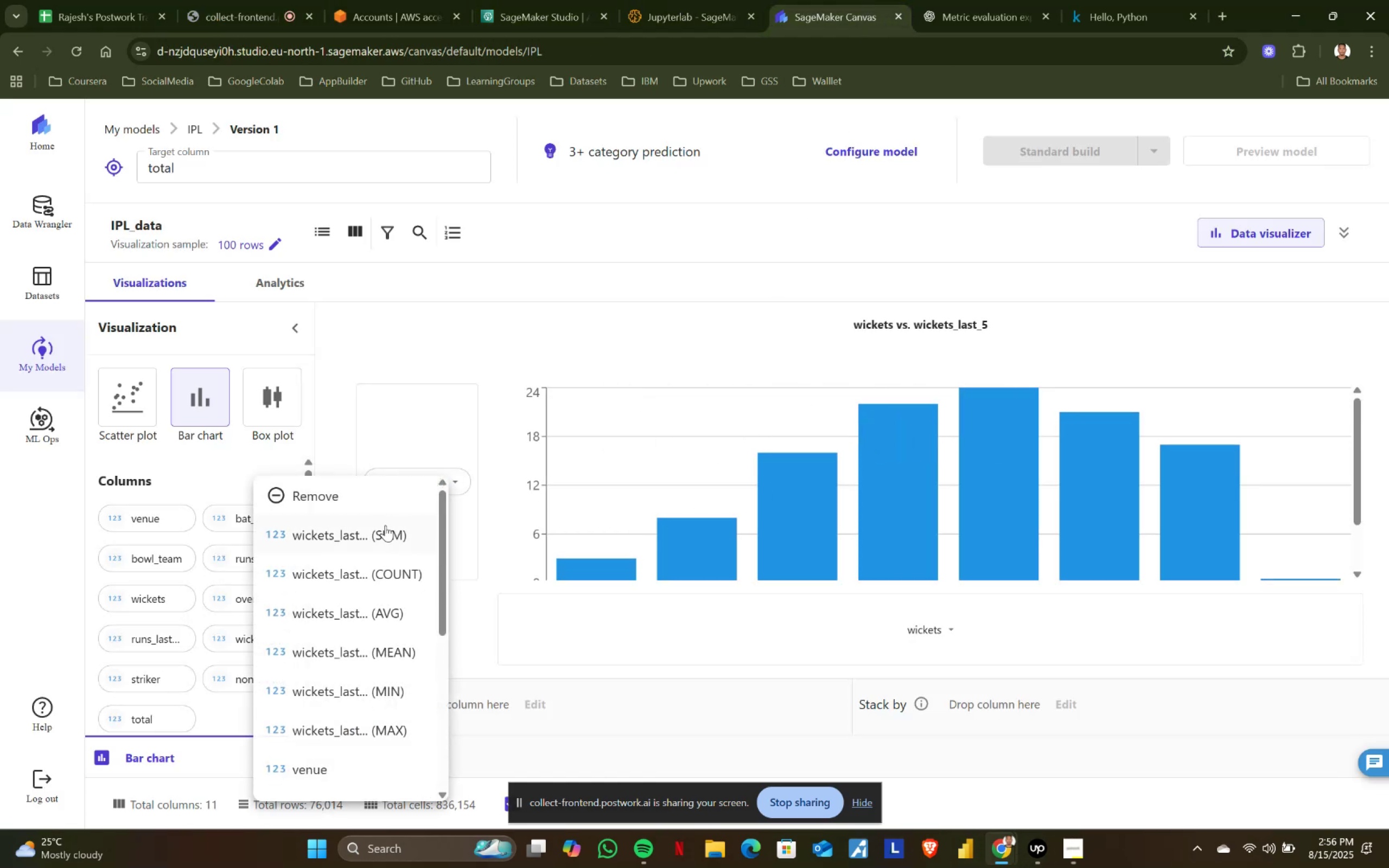 
left_click([385, 525])
 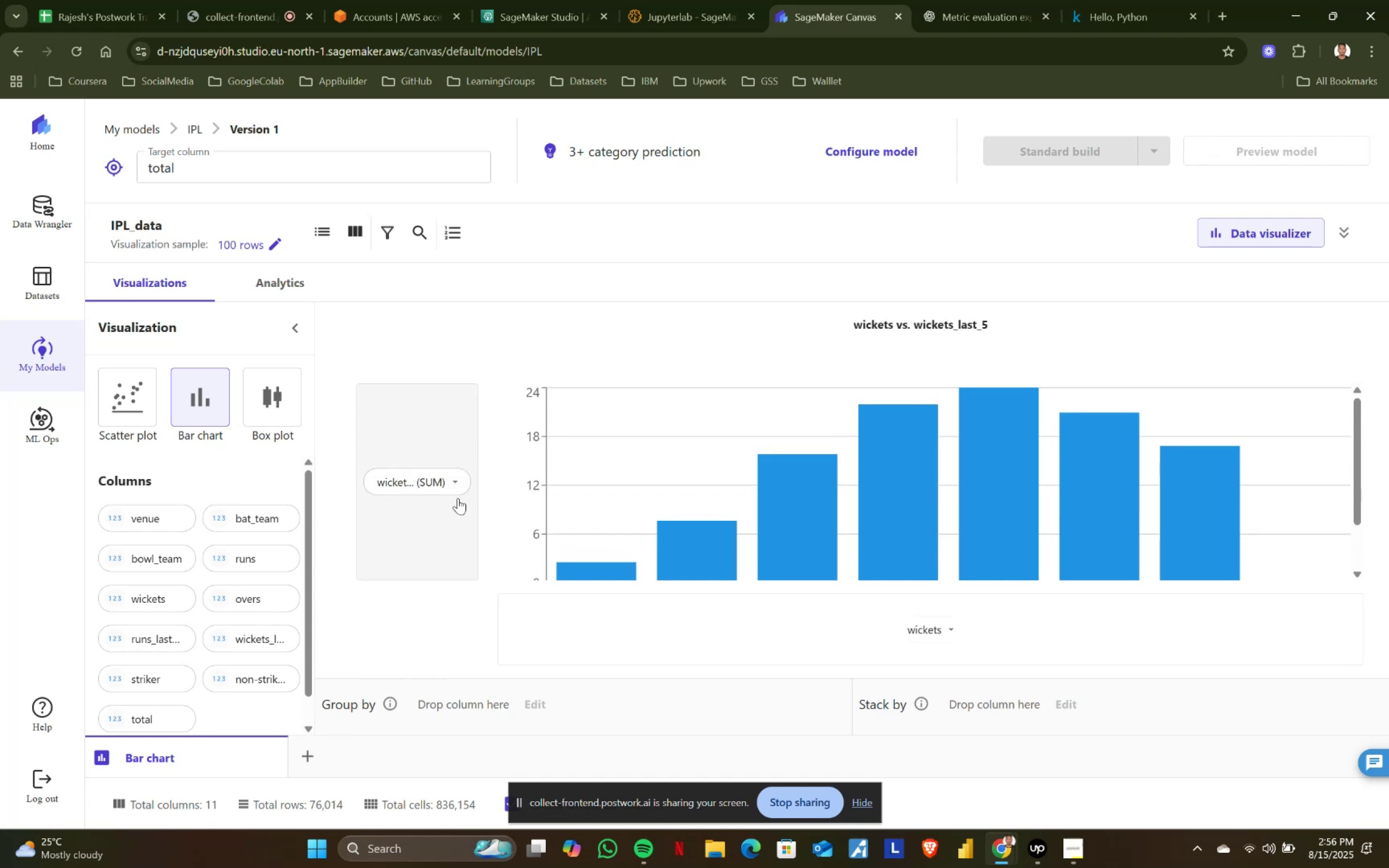 
wait(7.99)
 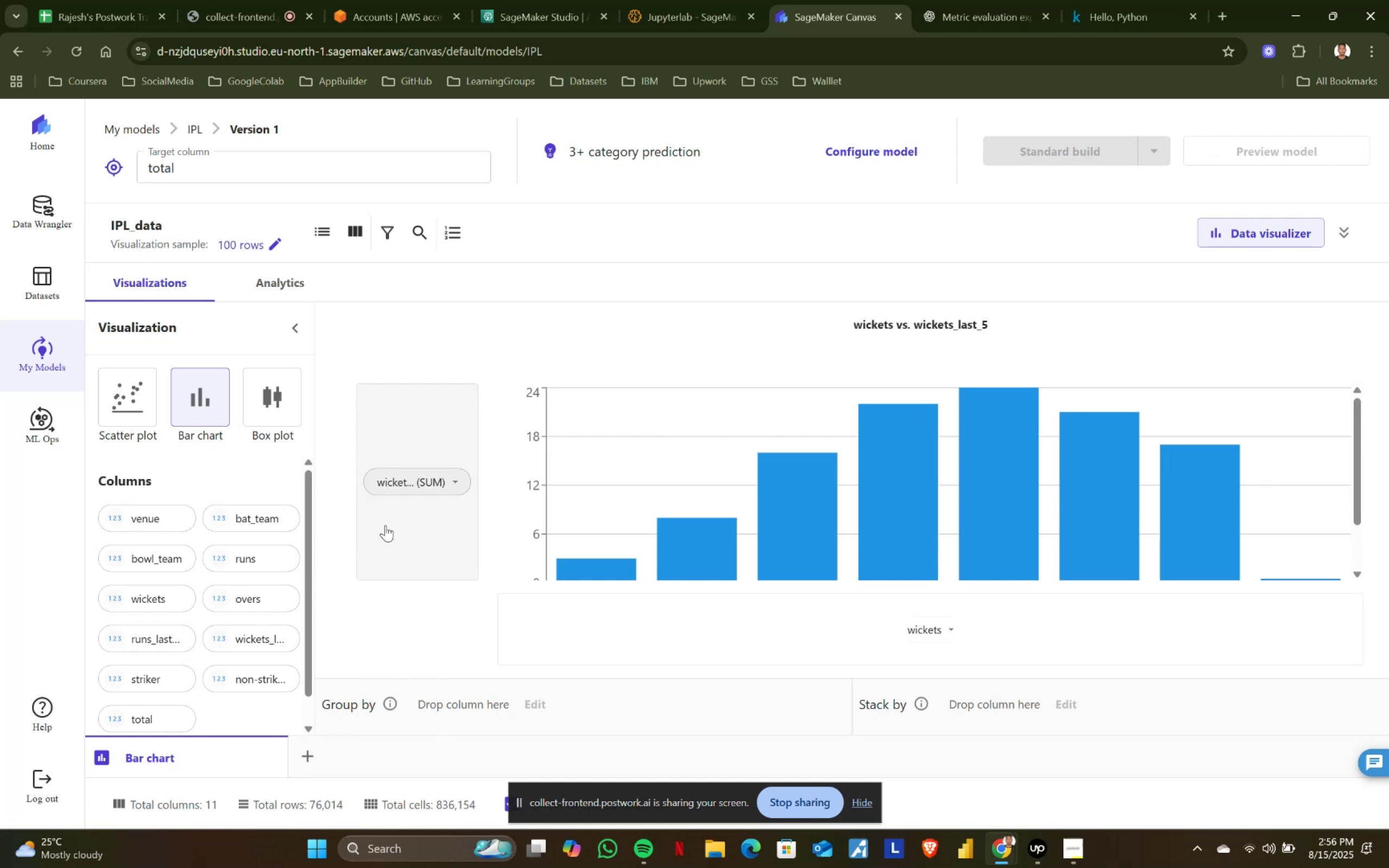 
left_click([458, 477])
 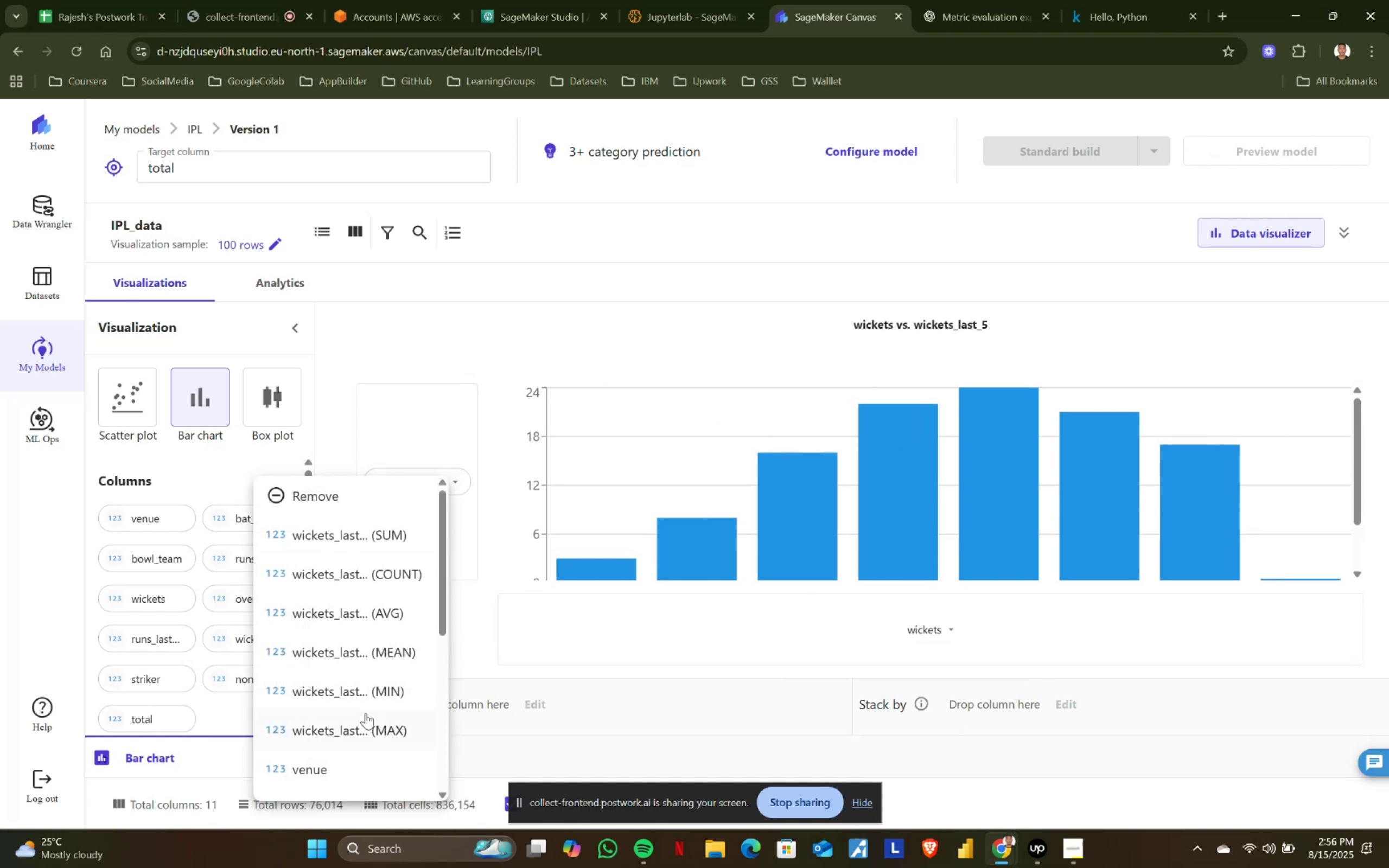 
left_click([367, 730])
 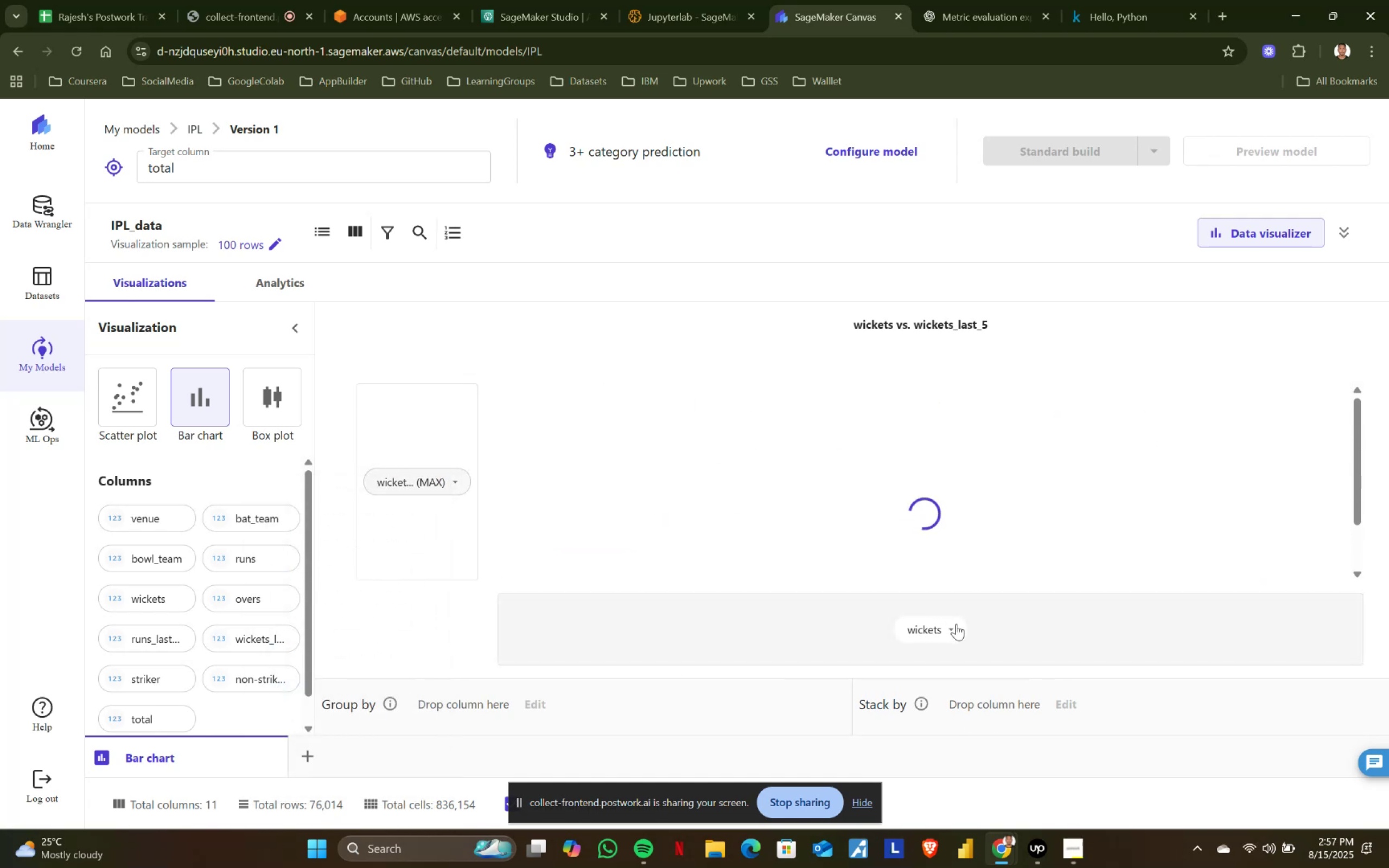 
left_click([951, 626])
 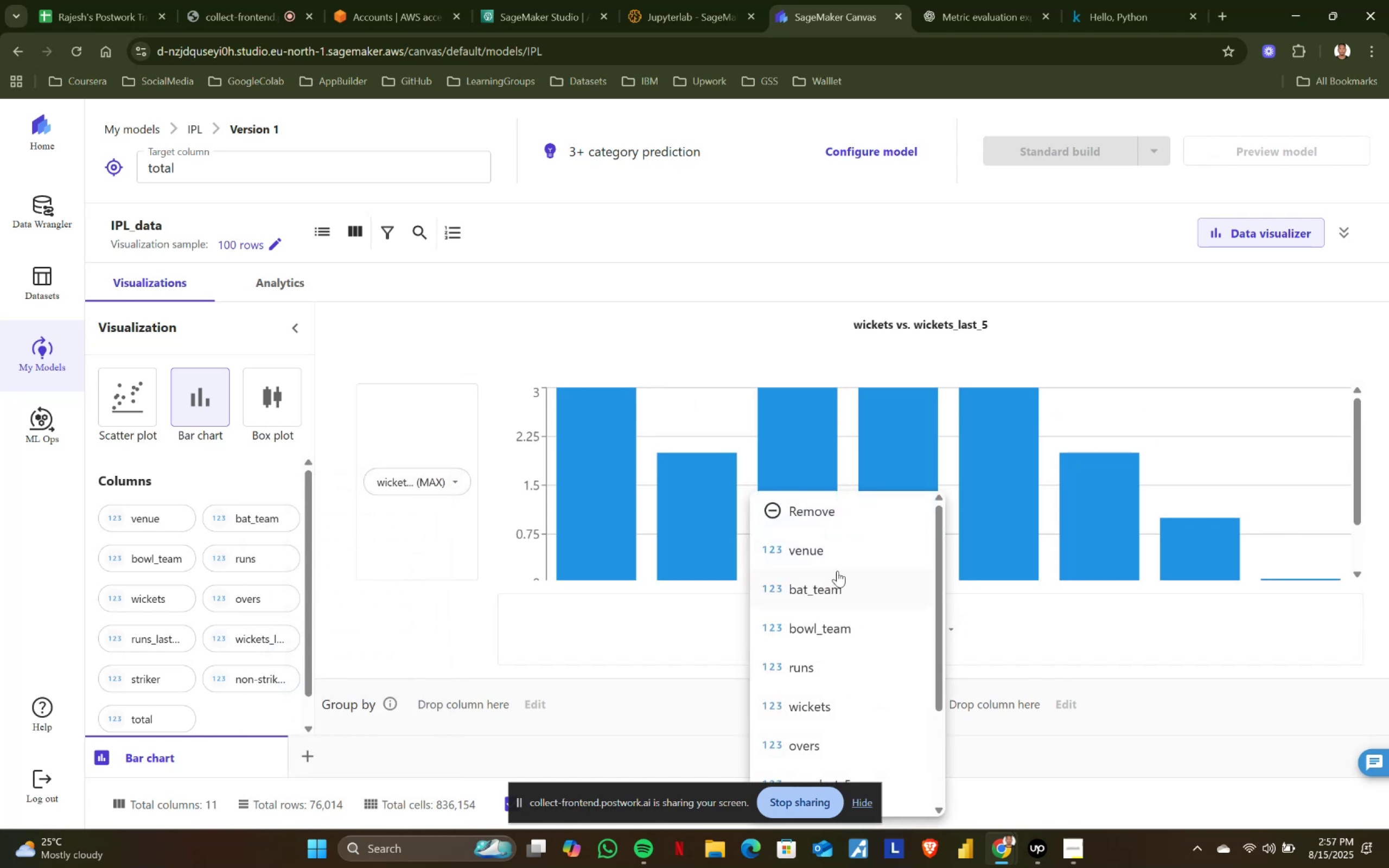 
scroll: coordinate [839, 699], scroll_direction: down, amount: 1.0
 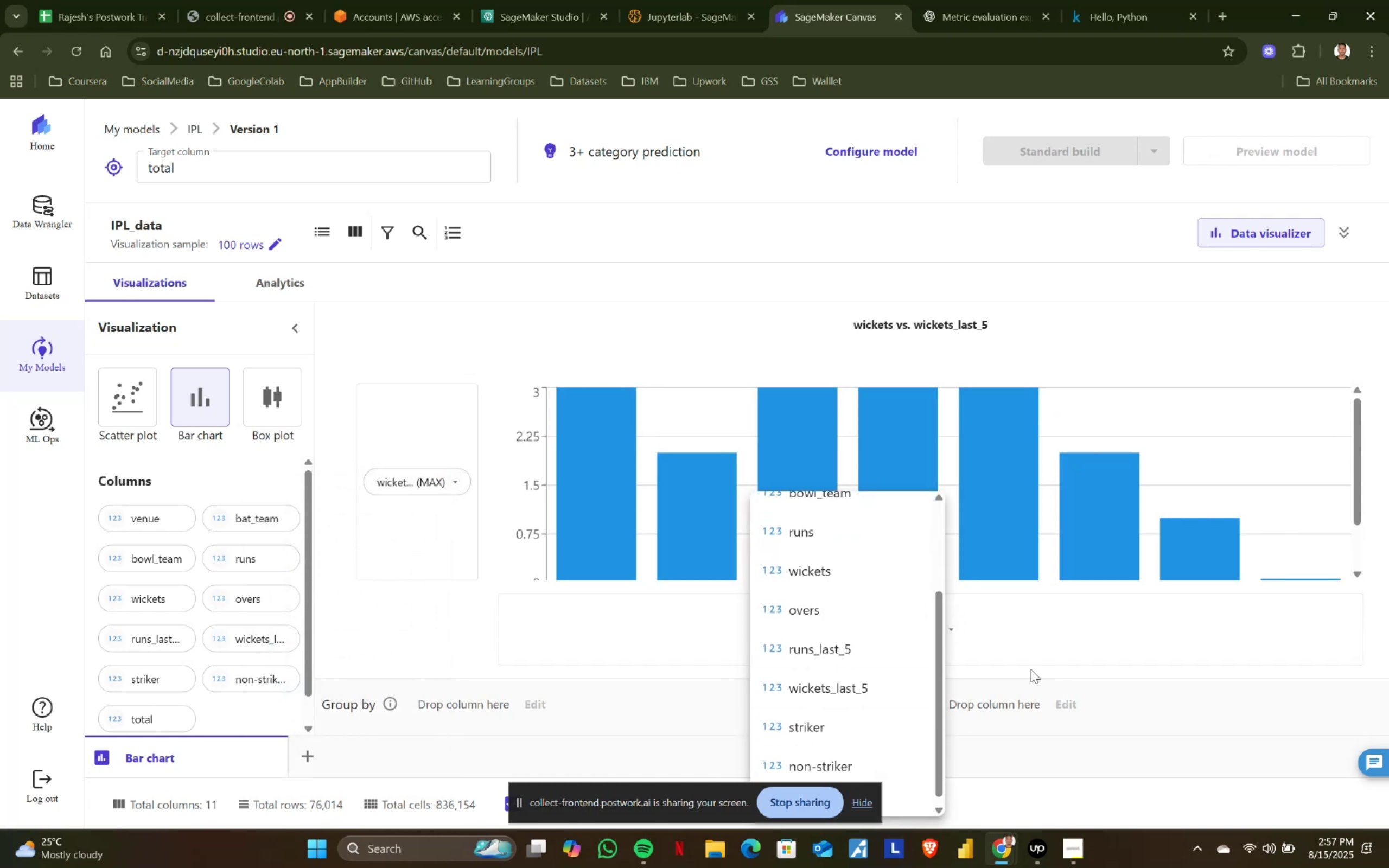 
left_click([1063, 654])
 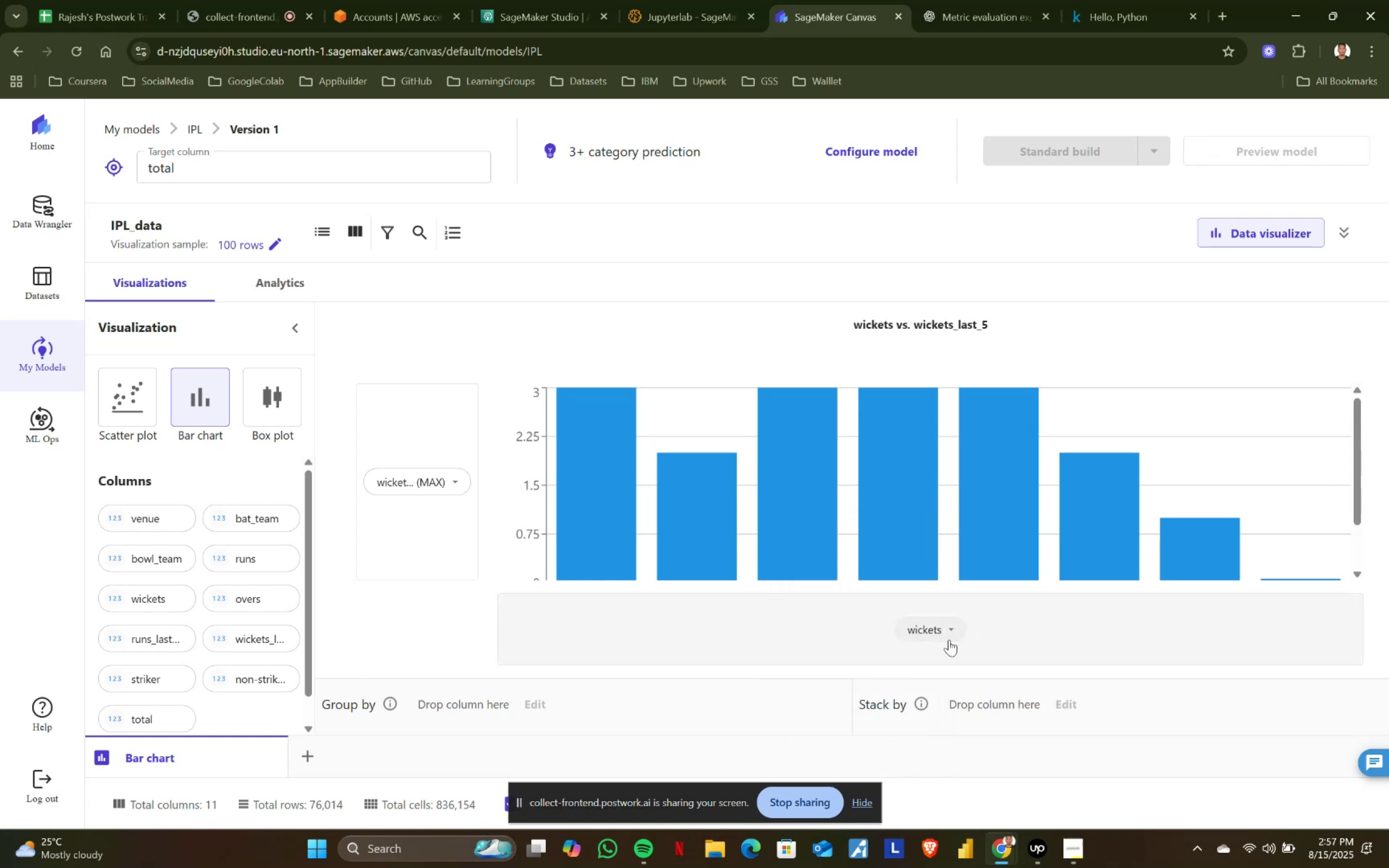 
left_click([946, 628])
 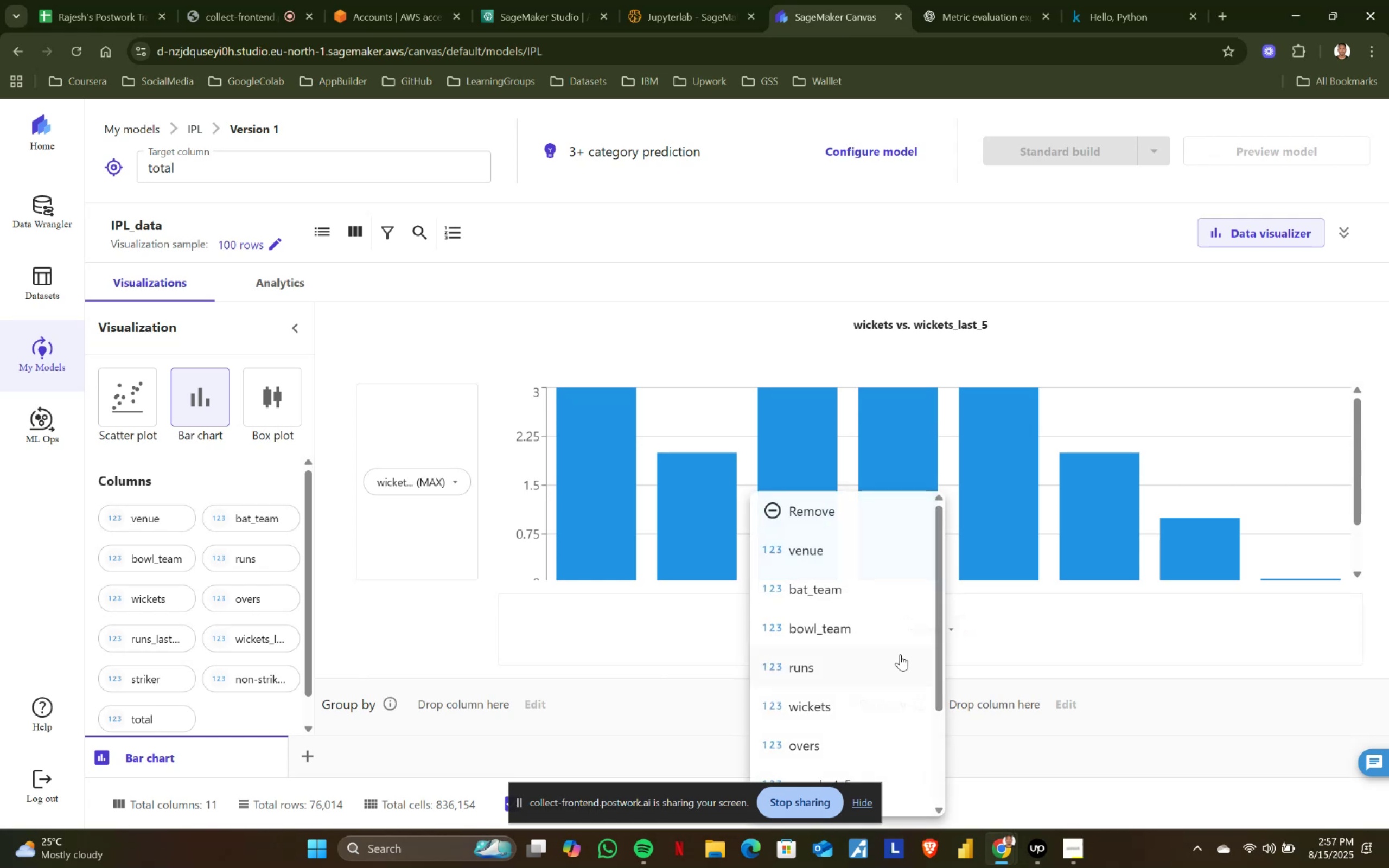 
scroll: coordinate [856, 660], scroll_direction: down, amount: 1.0
 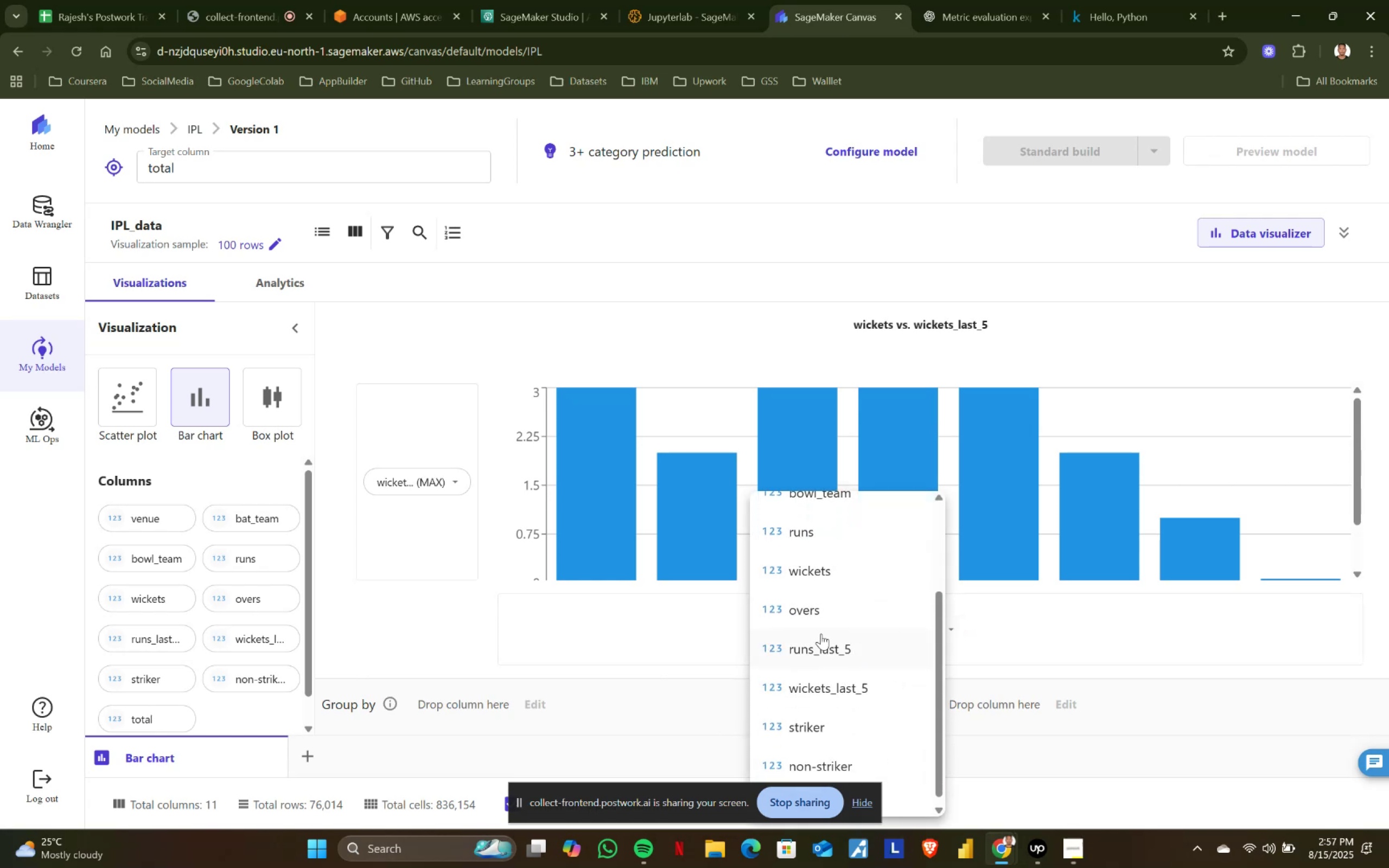 
left_click([810, 603])
 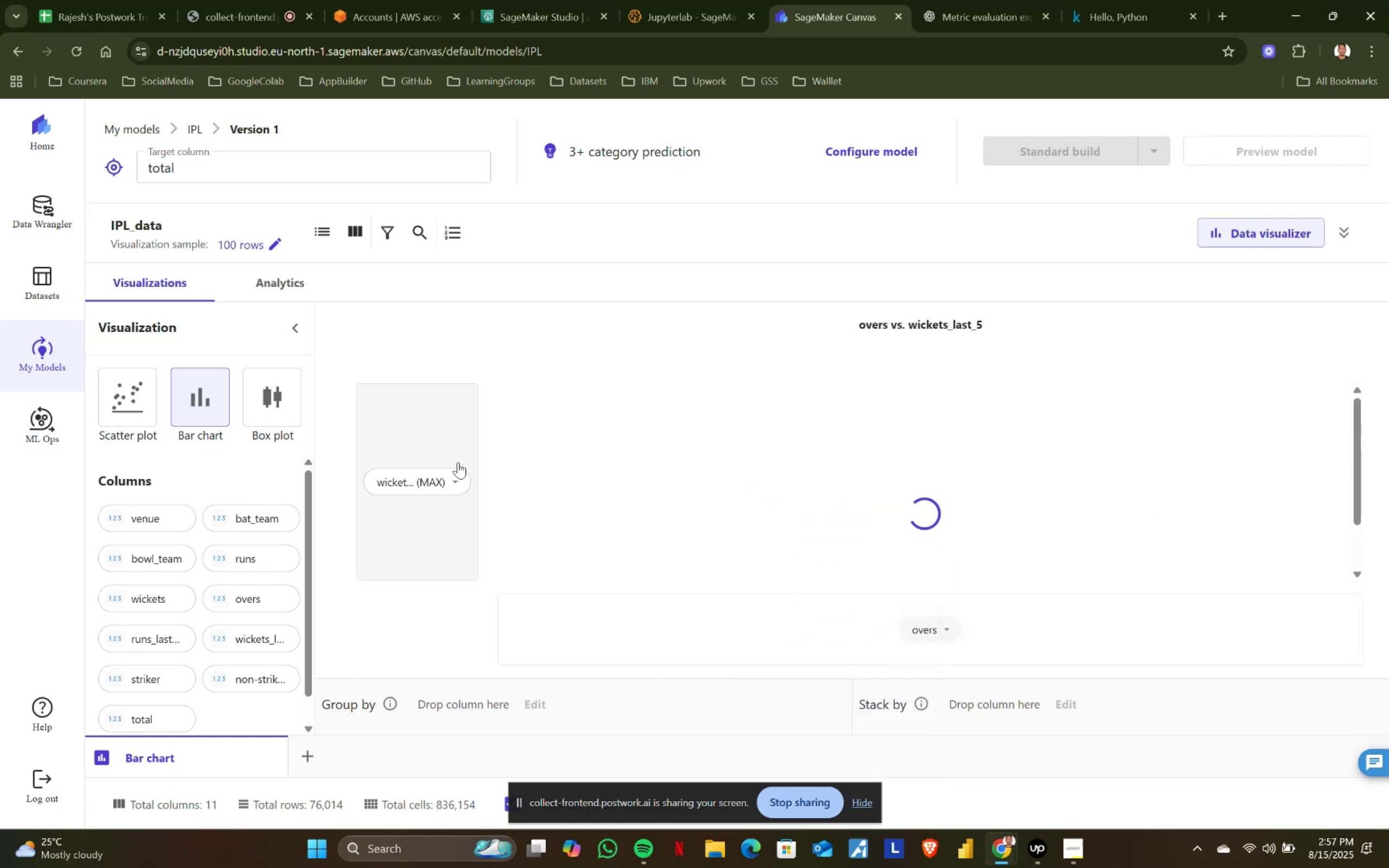 
left_click([454, 482])
 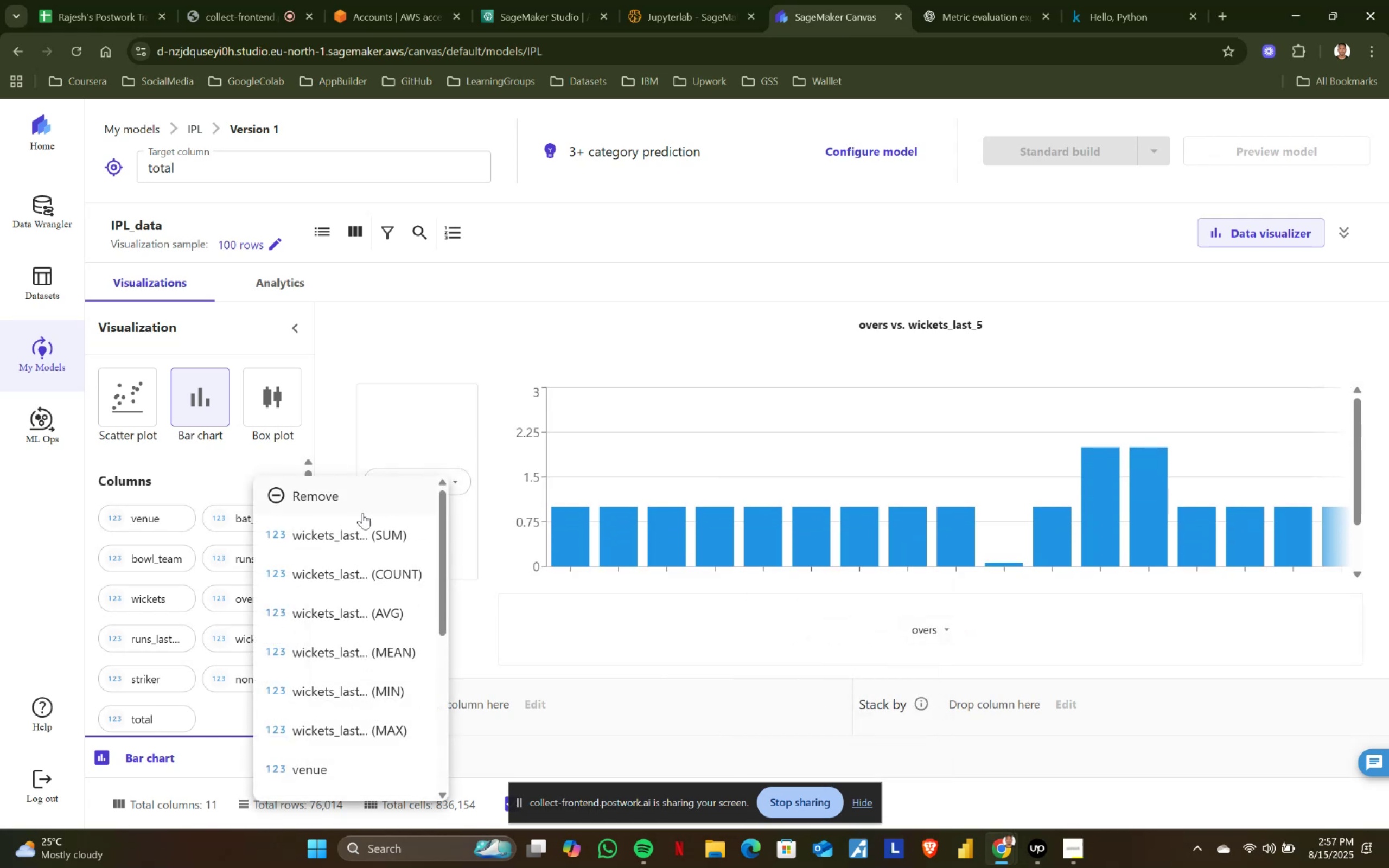 
left_click([362, 535])
 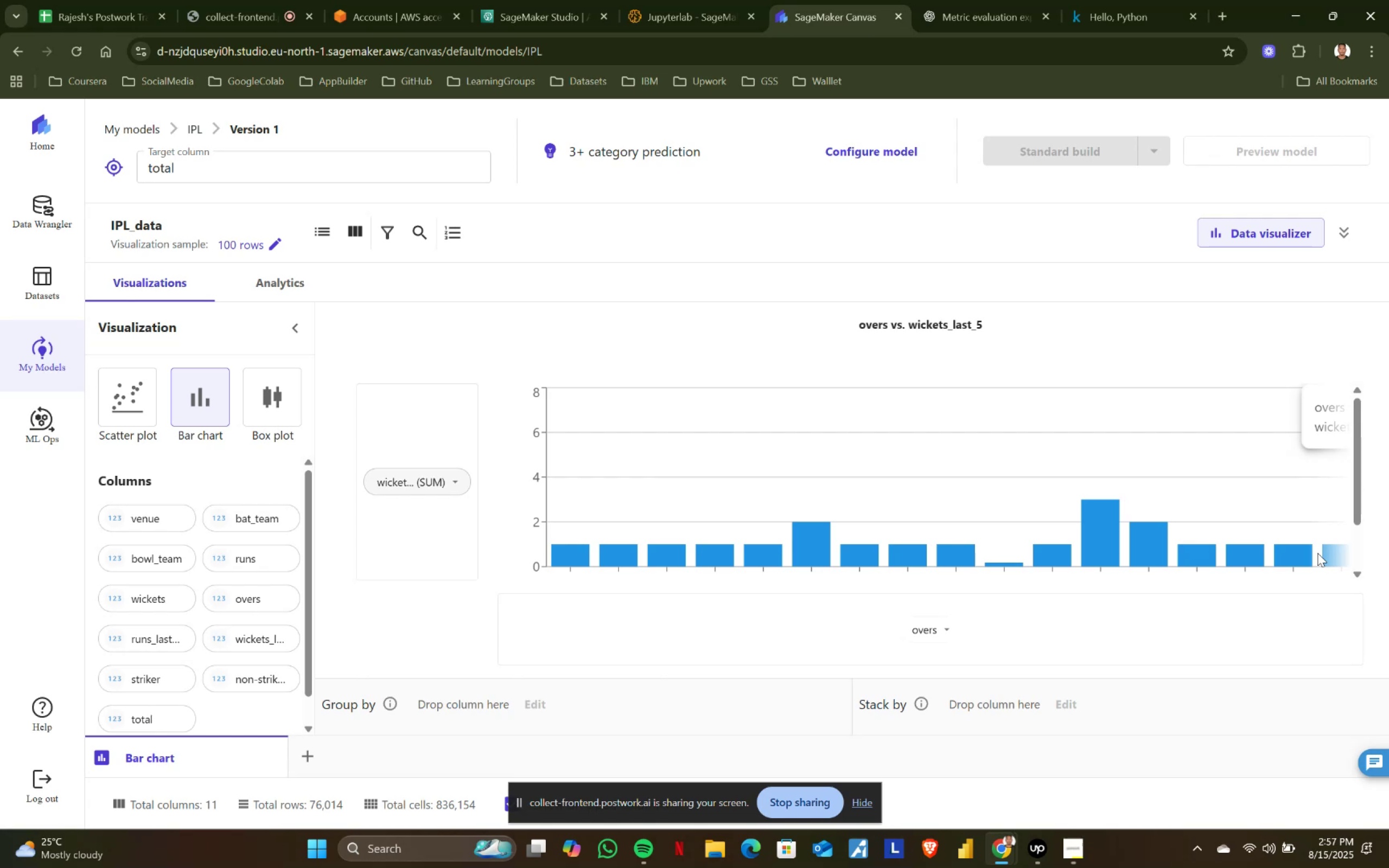 
wait(23.09)
 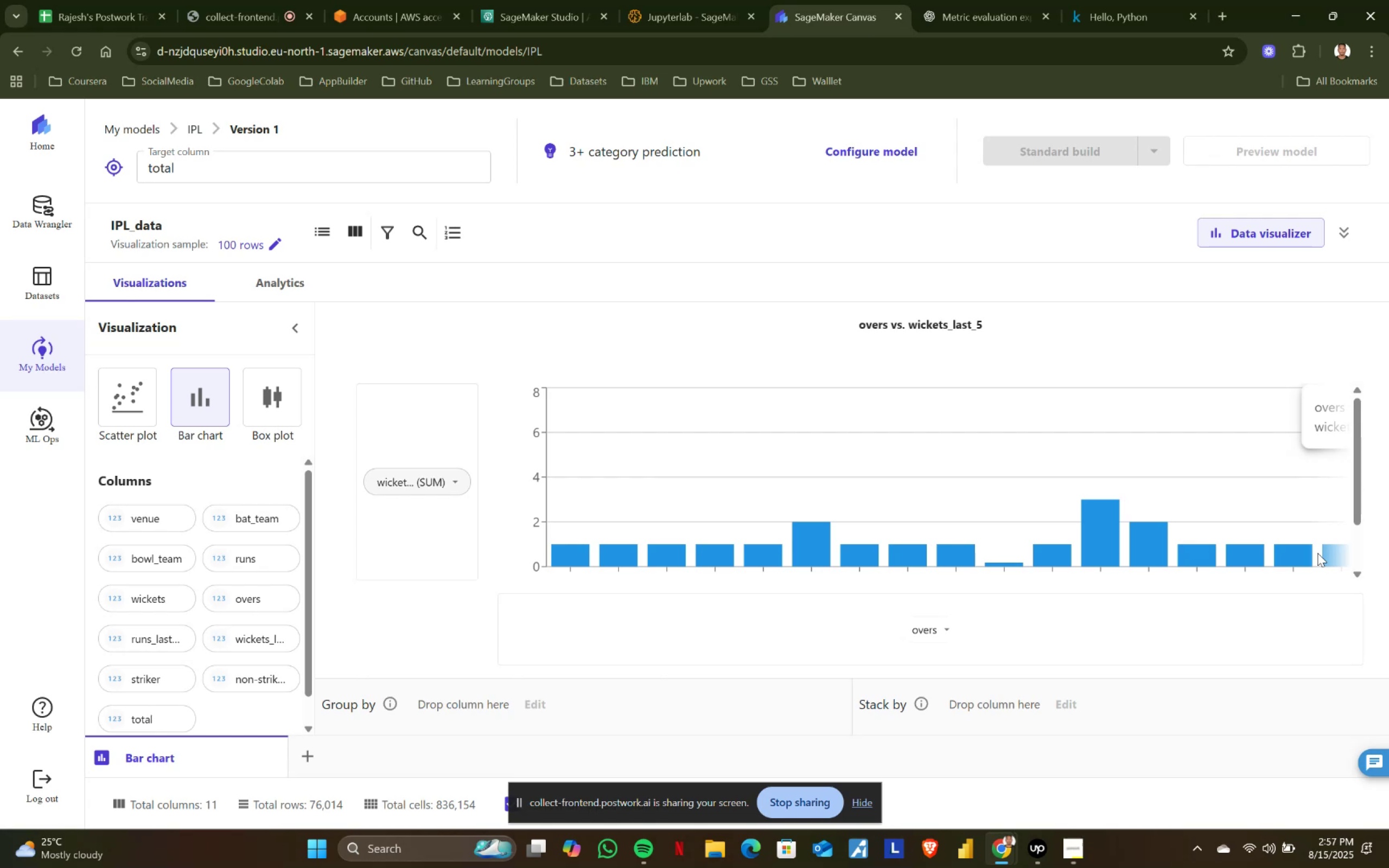 
left_click([456, 479])
 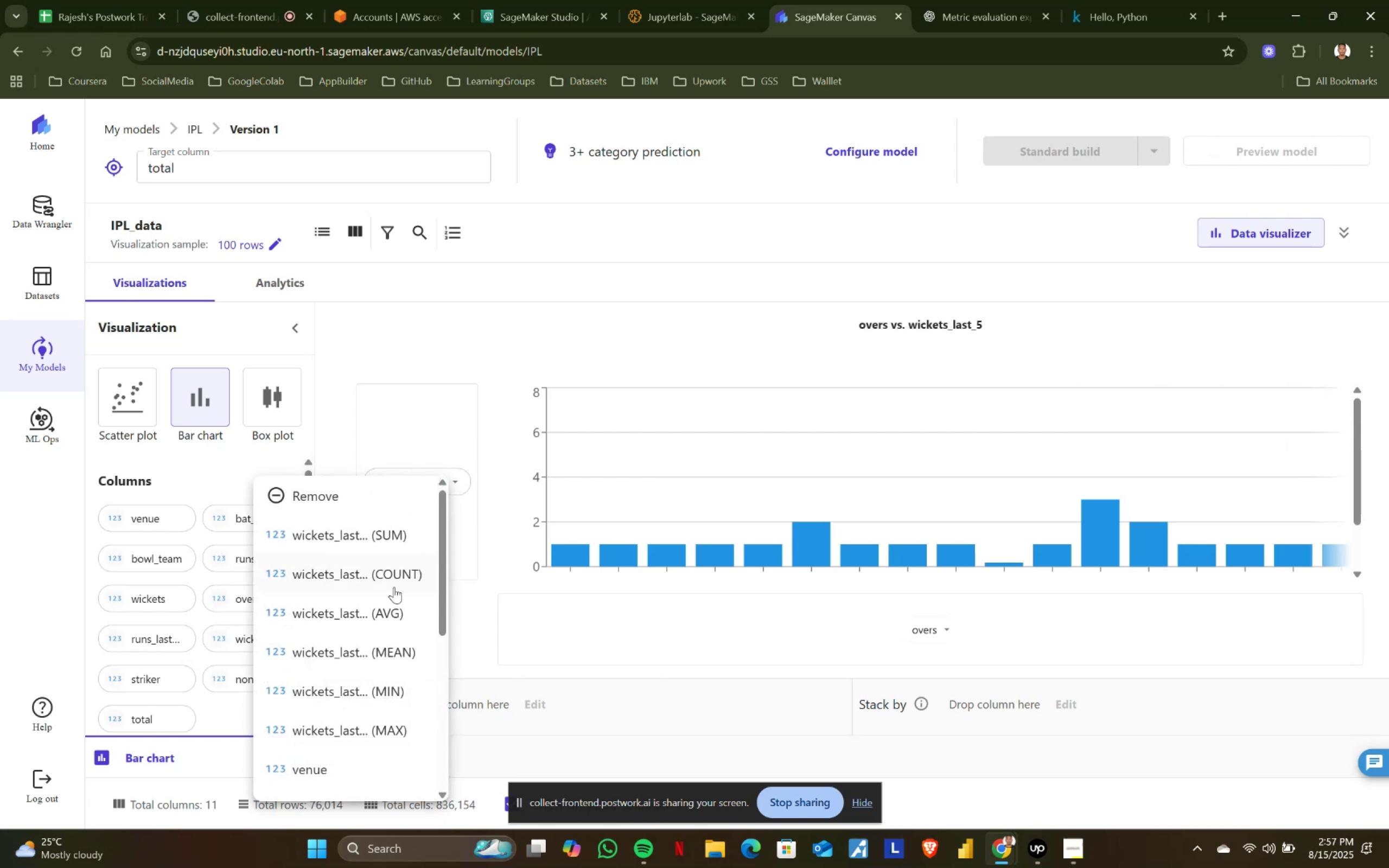 
left_click([397, 563])
 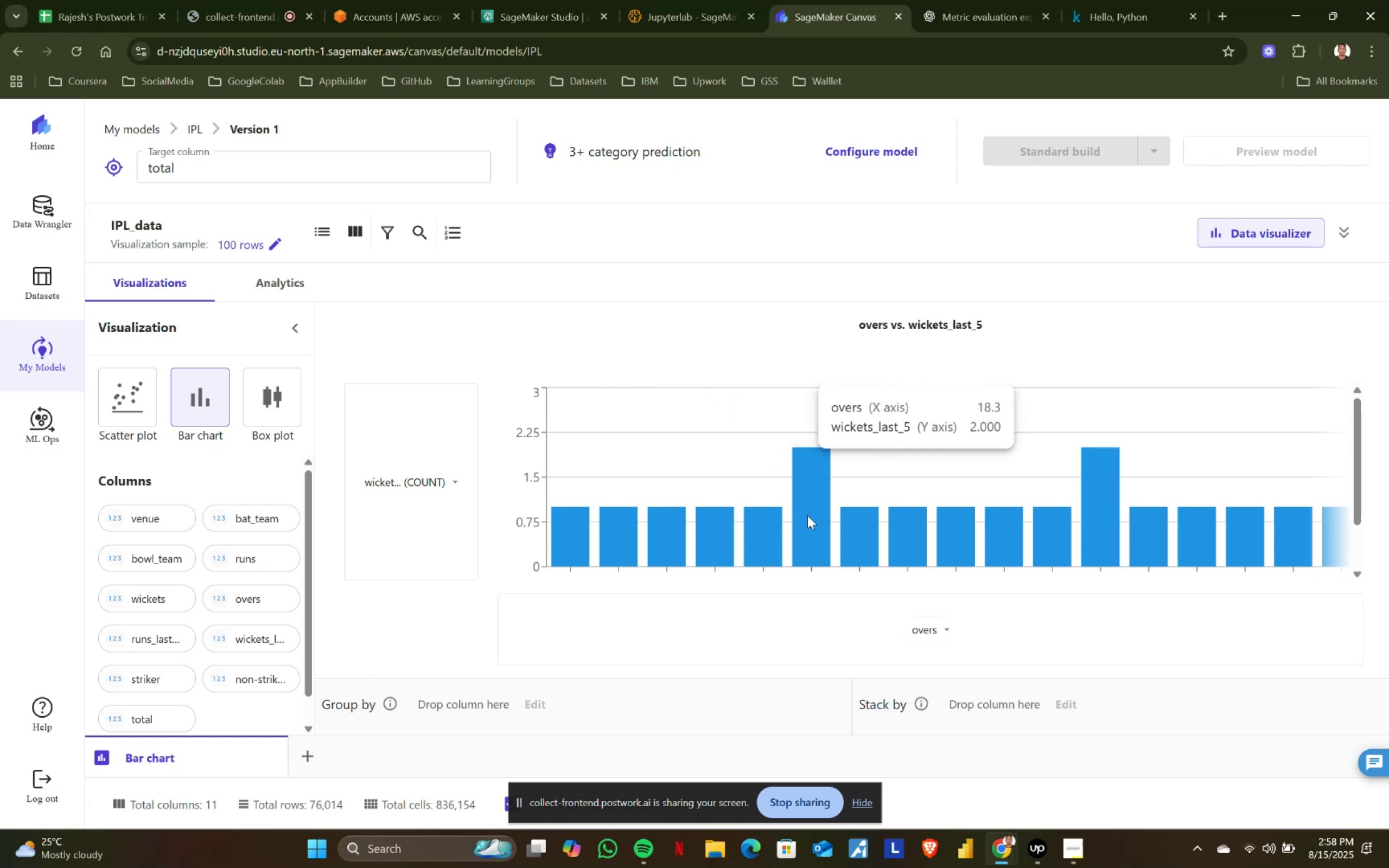 
wait(61.98)
 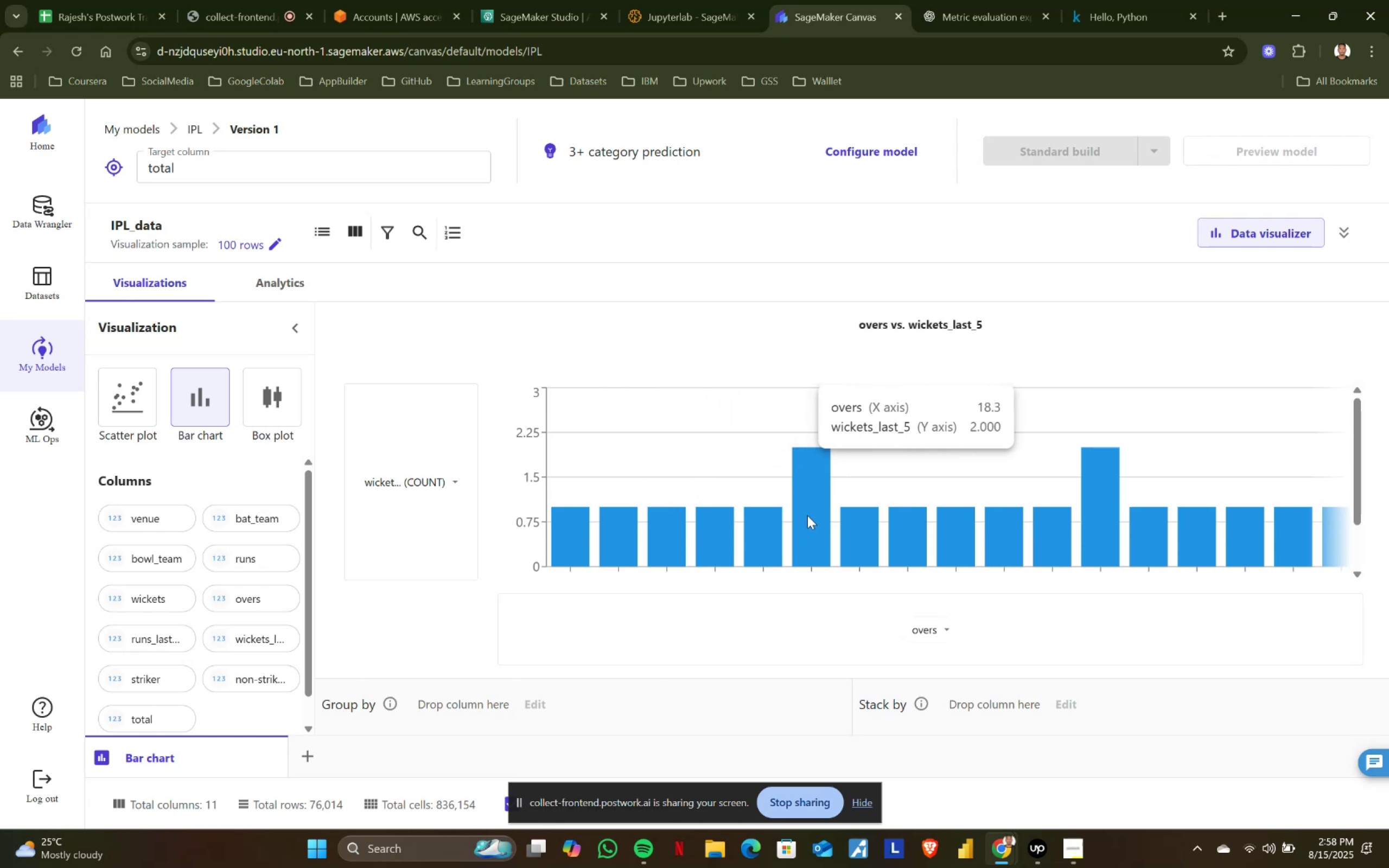 
left_click_drag(start_coordinate=[1359, 464], to_coordinate=[1359, 545])
 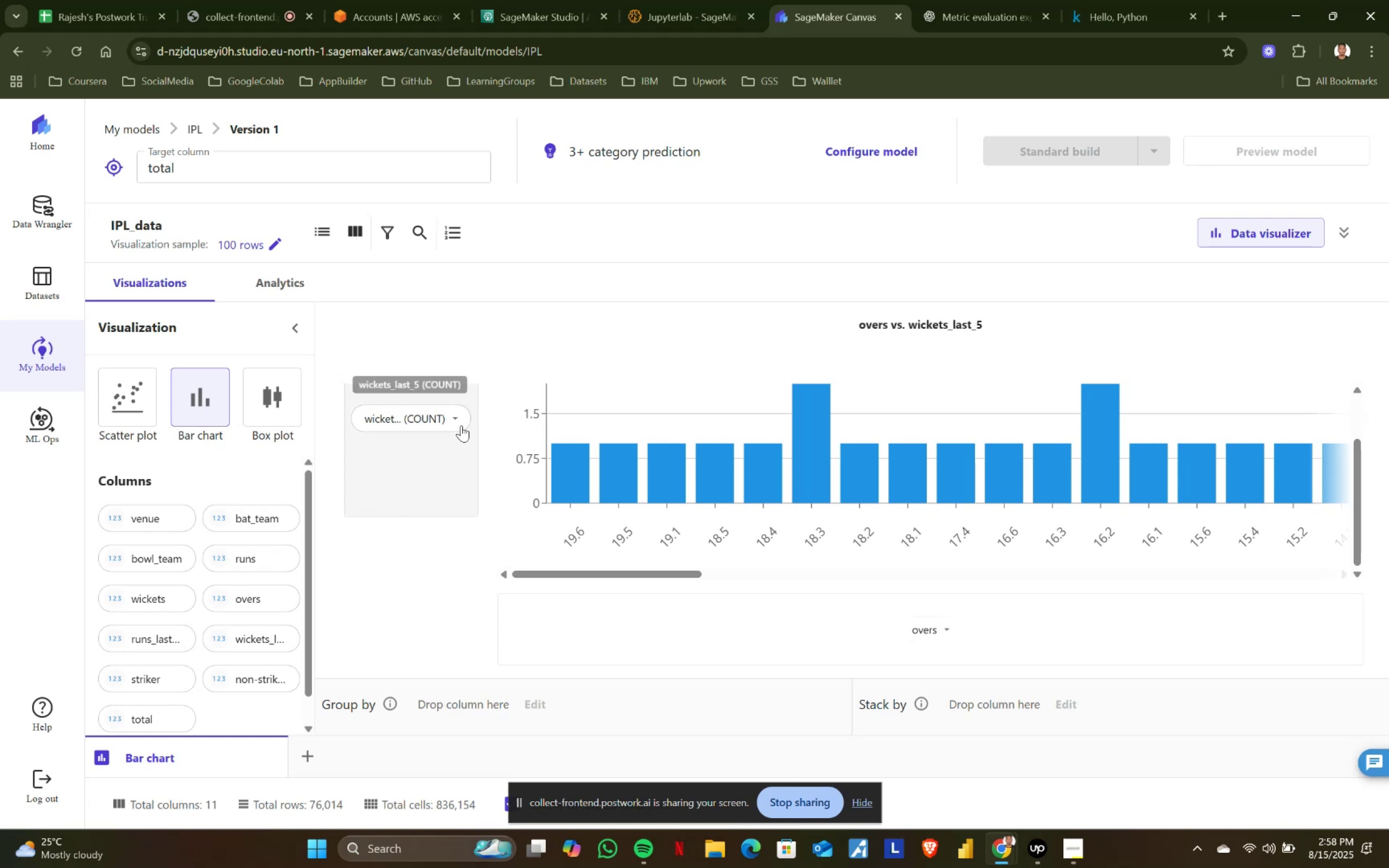 
left_click([458, 416])
 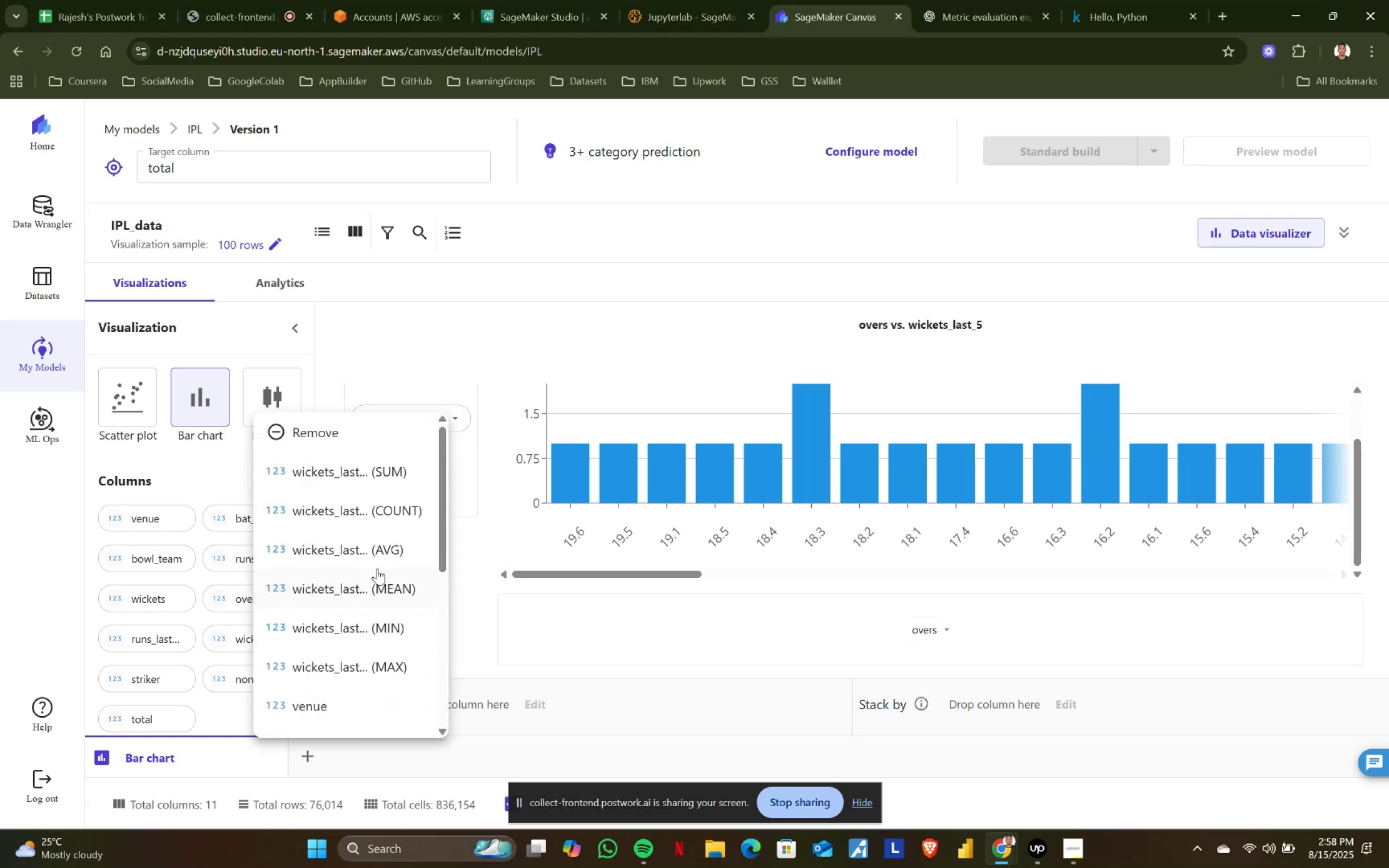 
left_click([374, 546])
 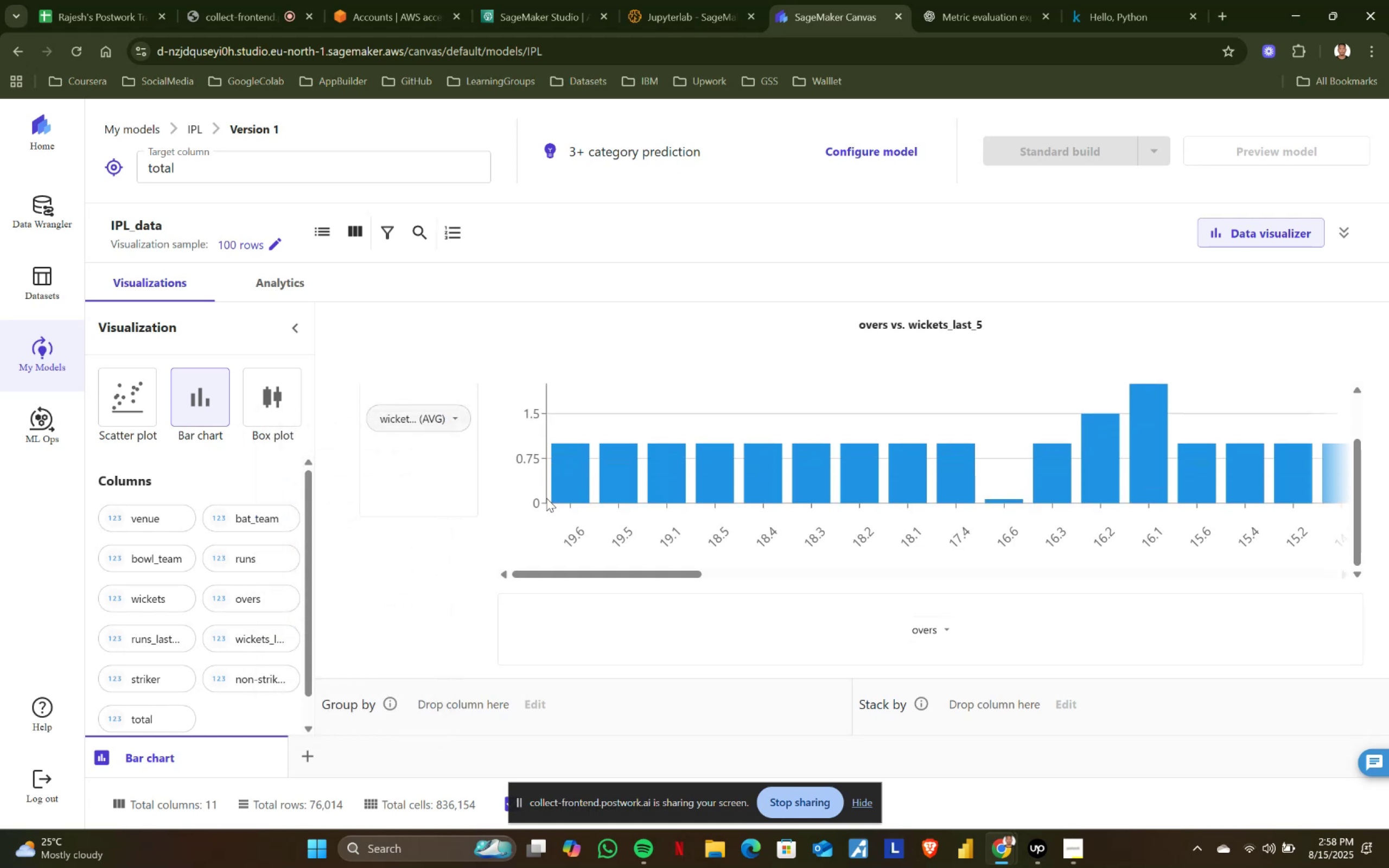 
wait(6.15)
 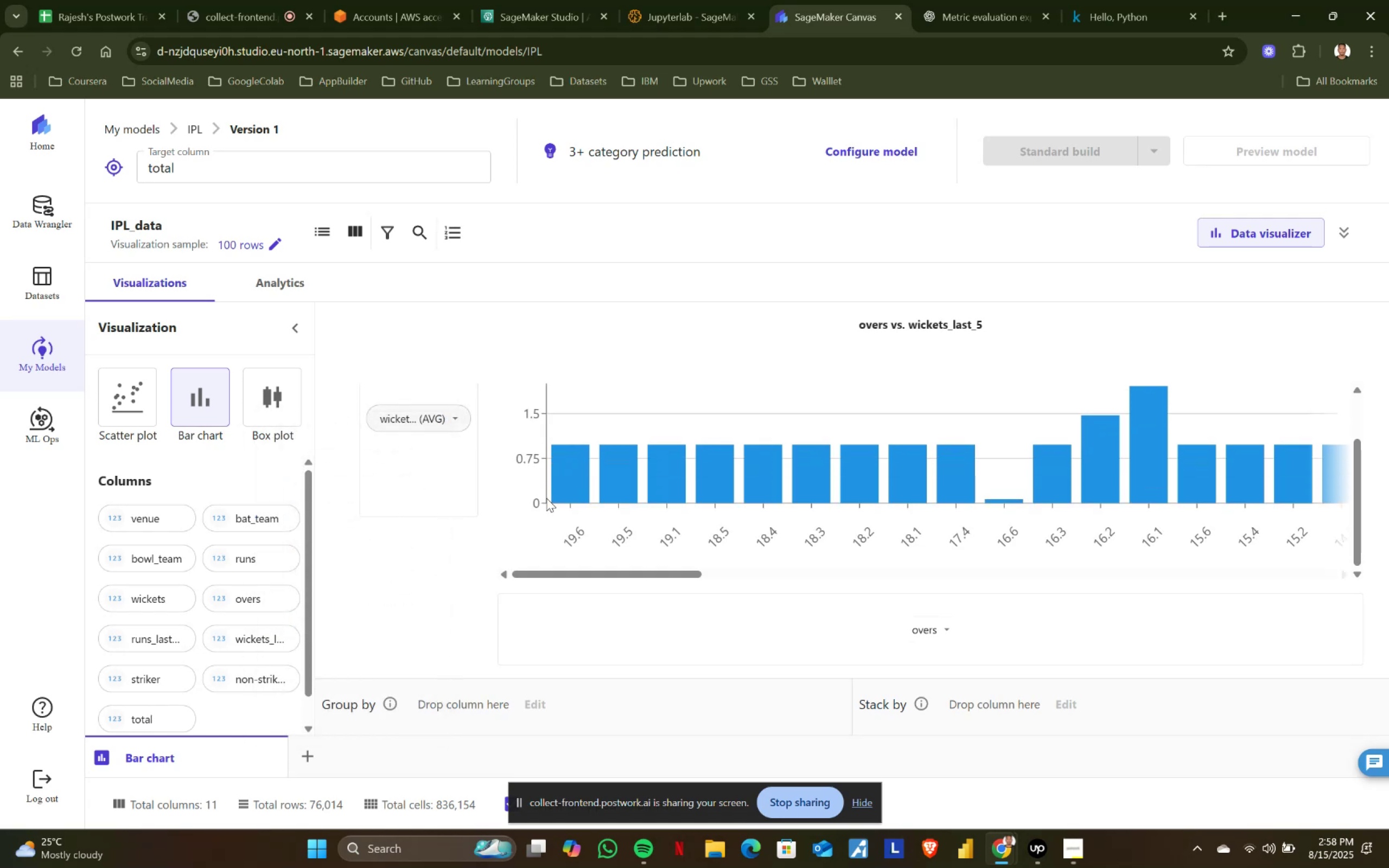 
scroll: coordinate [639, 467], scroll_direction: up, amount: 1.0
 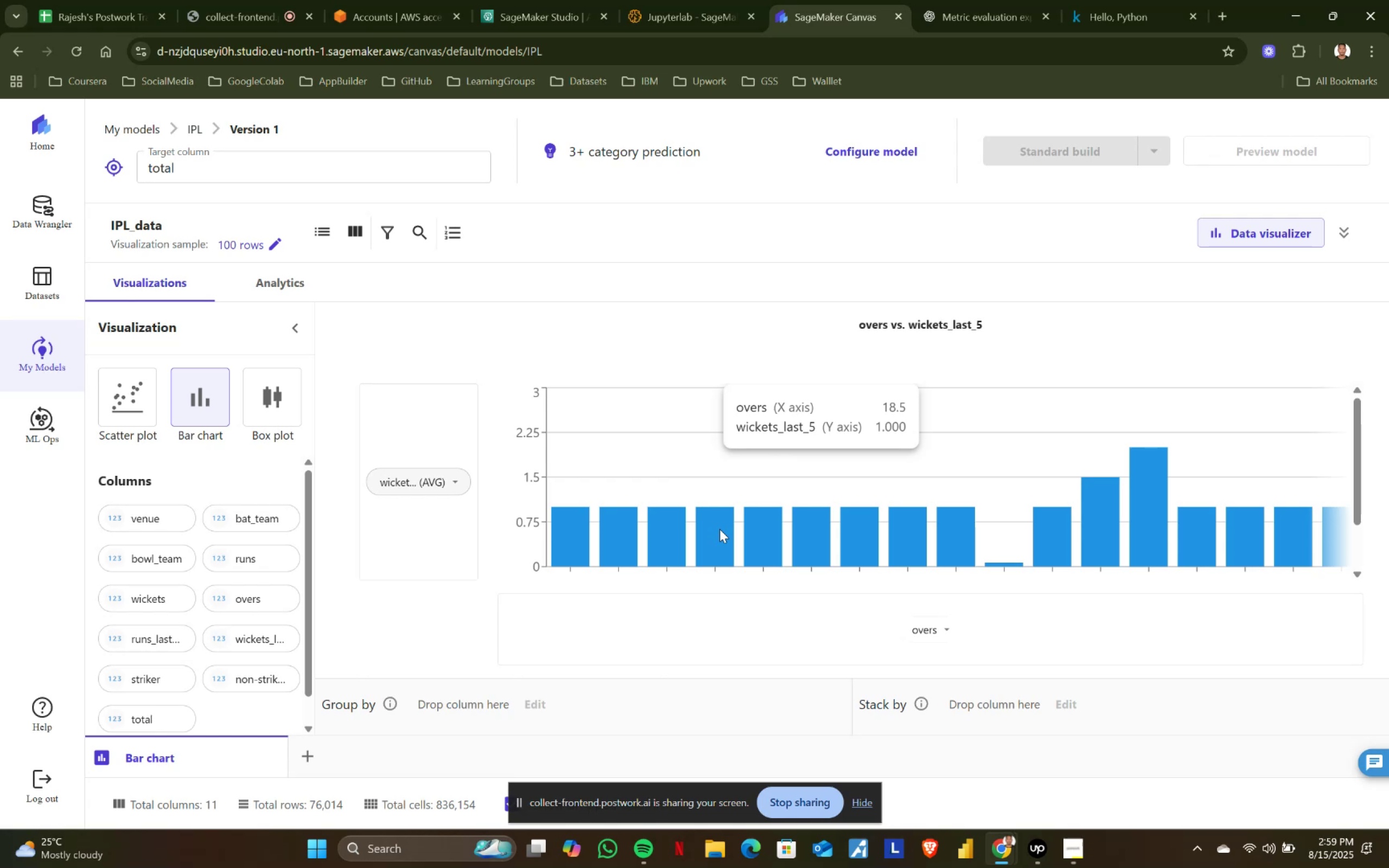 
wait(74.27)
 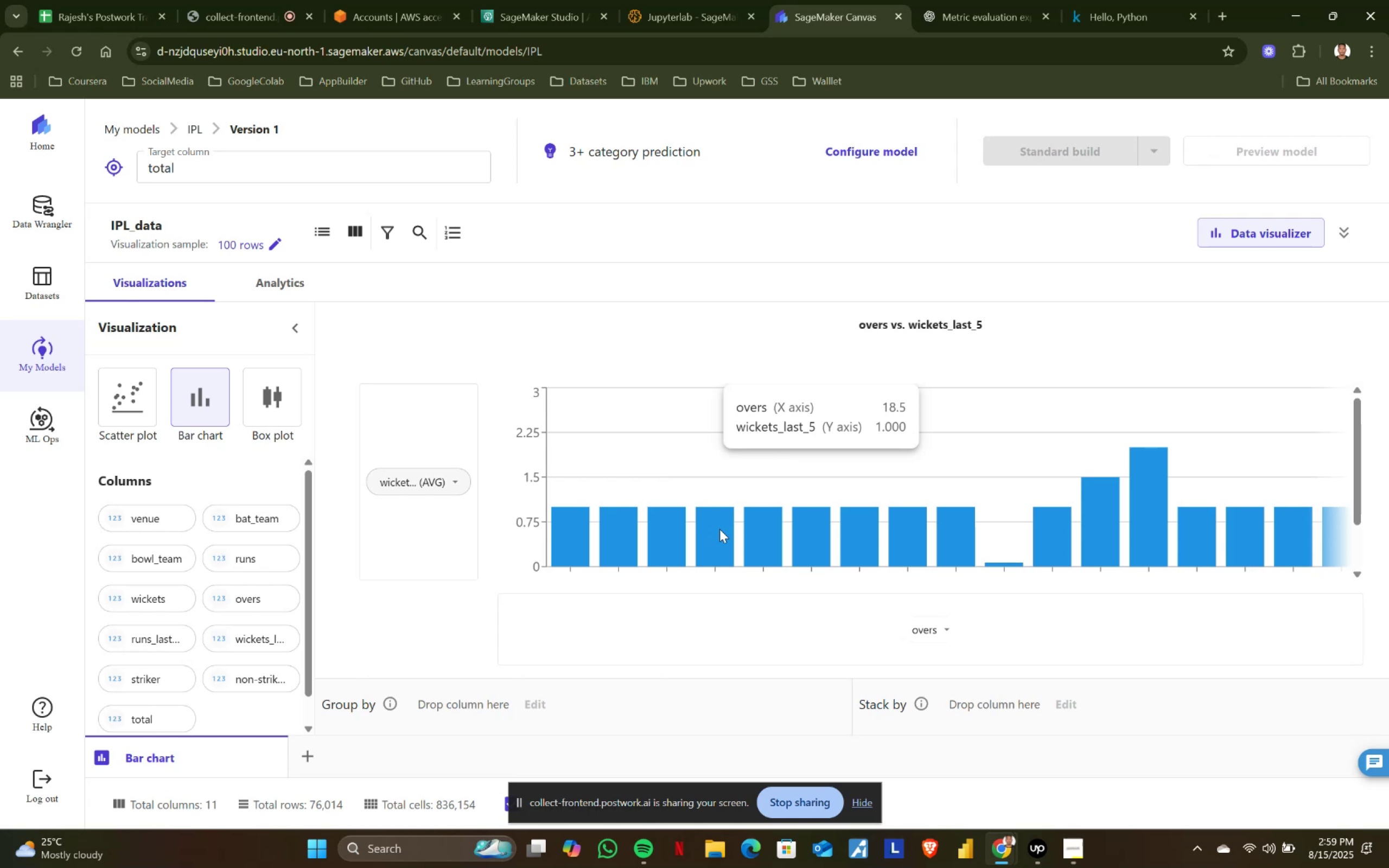 
left_click([458, 482])
 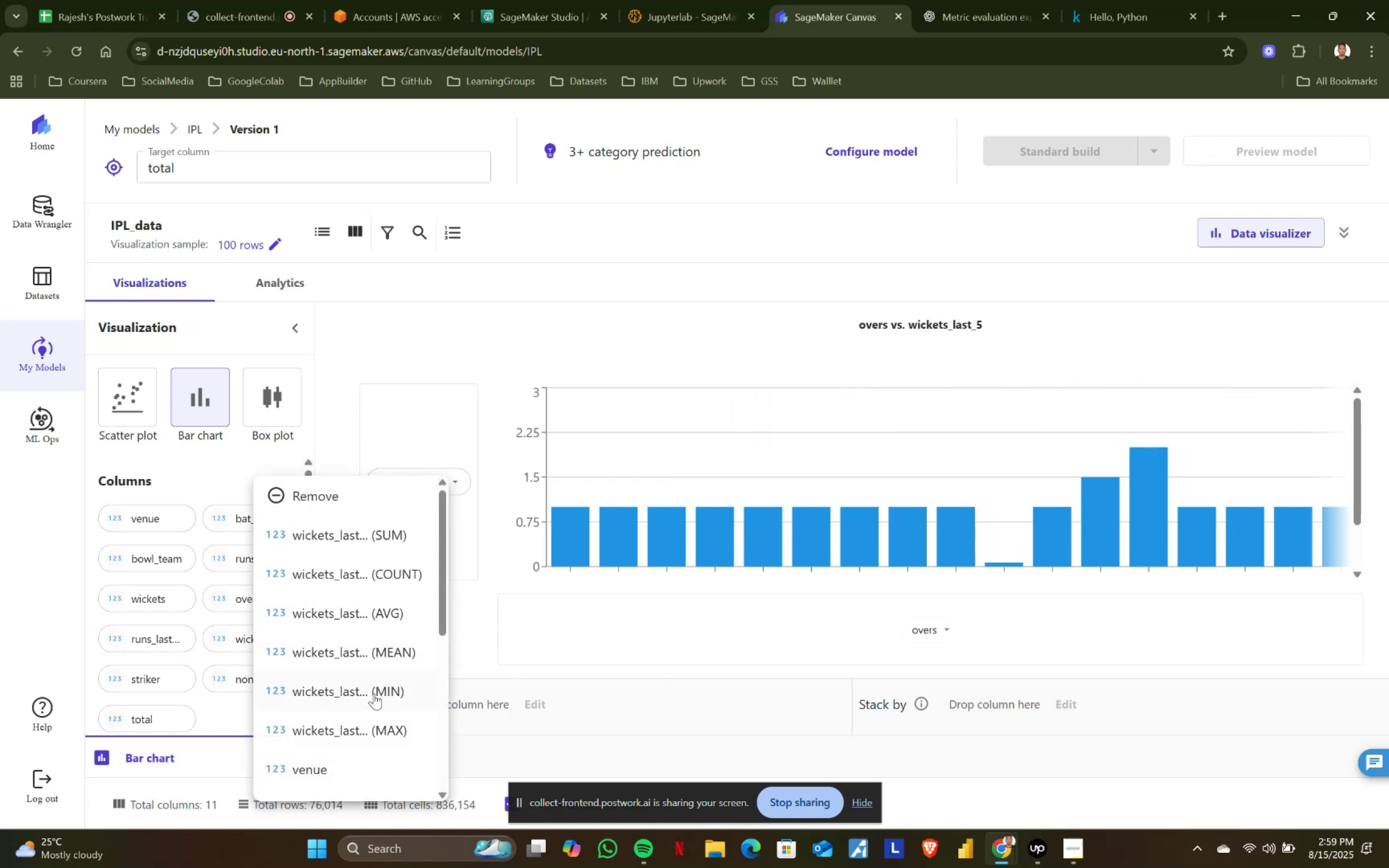 
left_click([396, 646])
 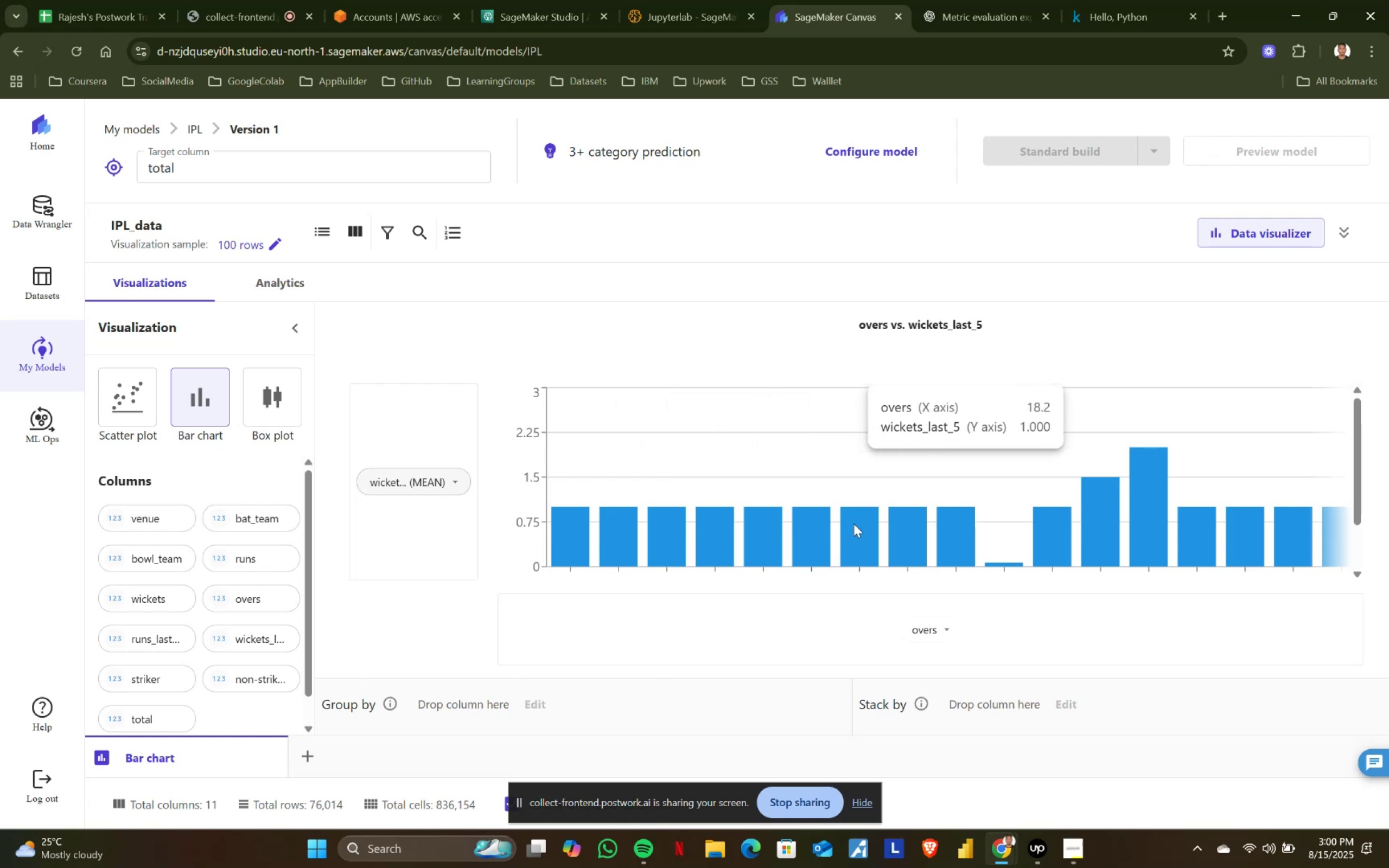 
wait(15.69)
 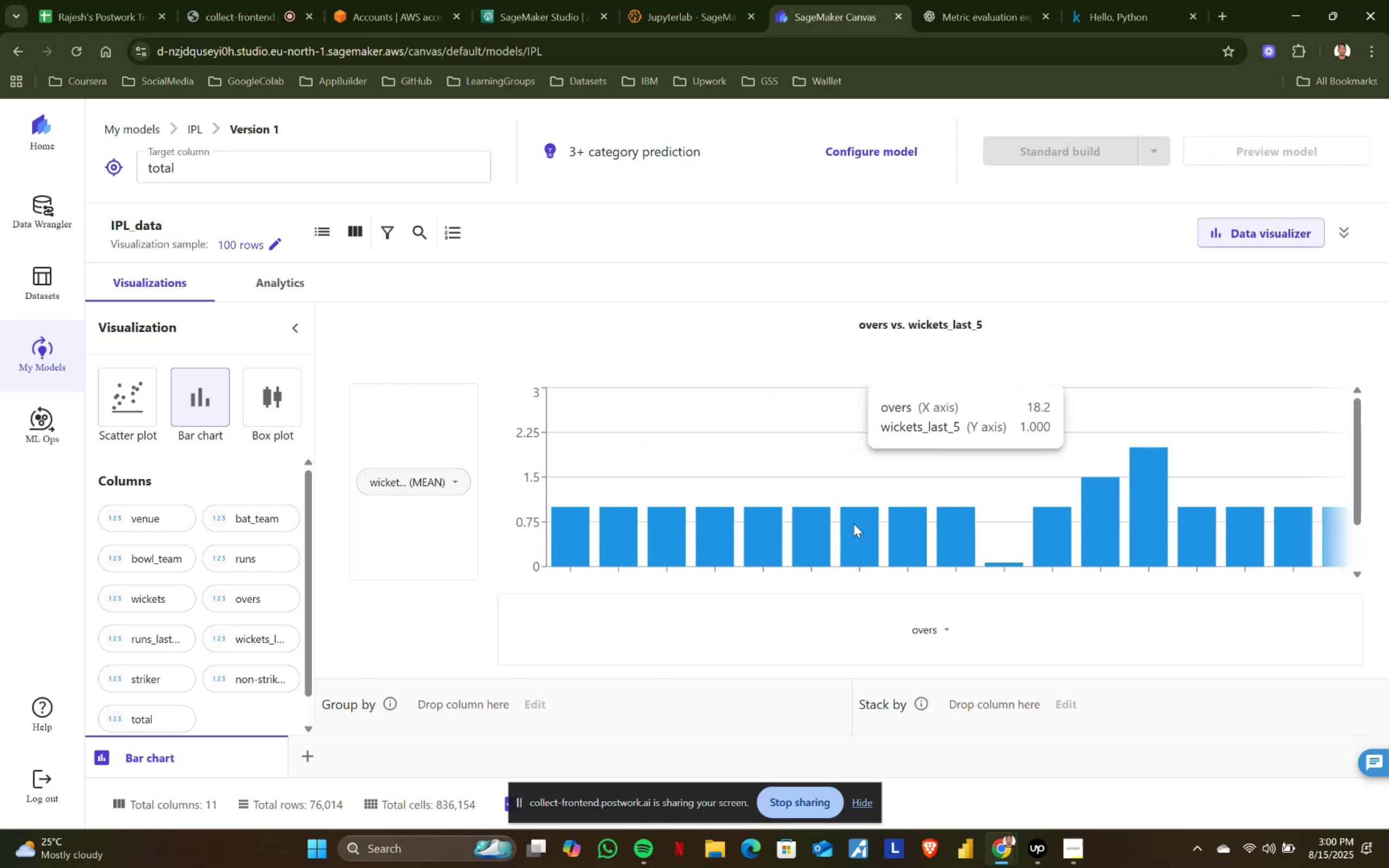 
left_click([458, 478])
 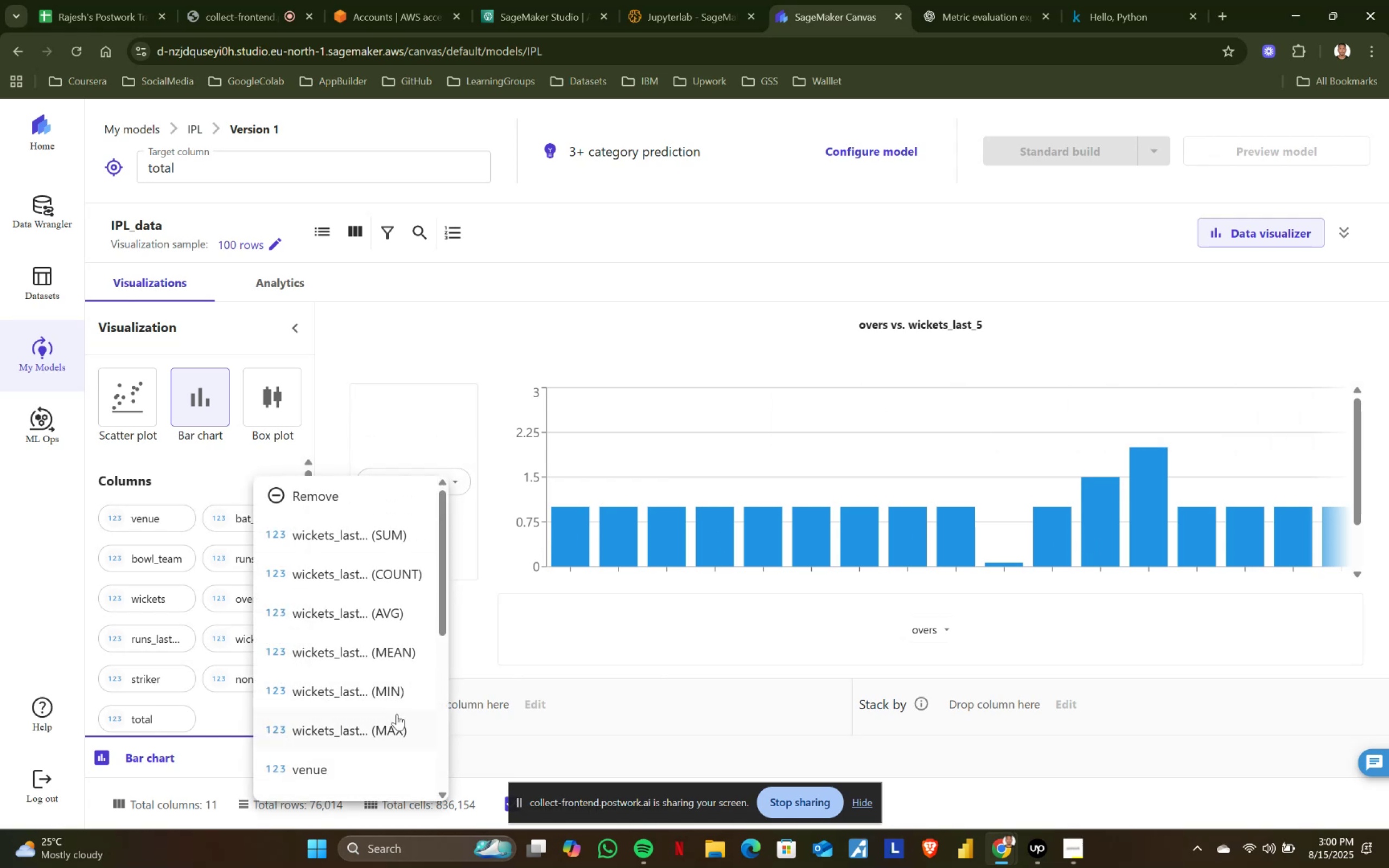 
left_click([396, 701])
 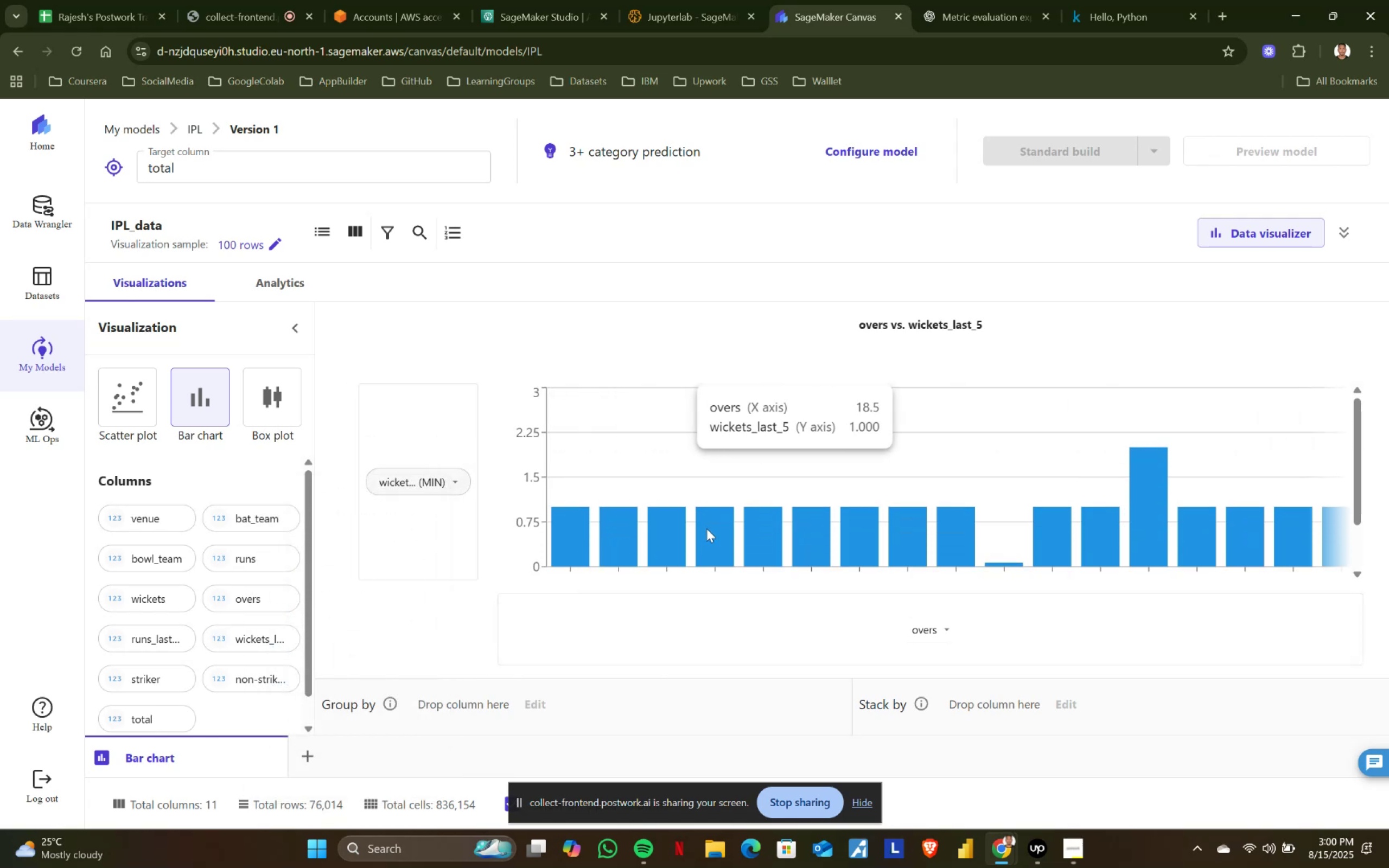 
wait(9.7)
 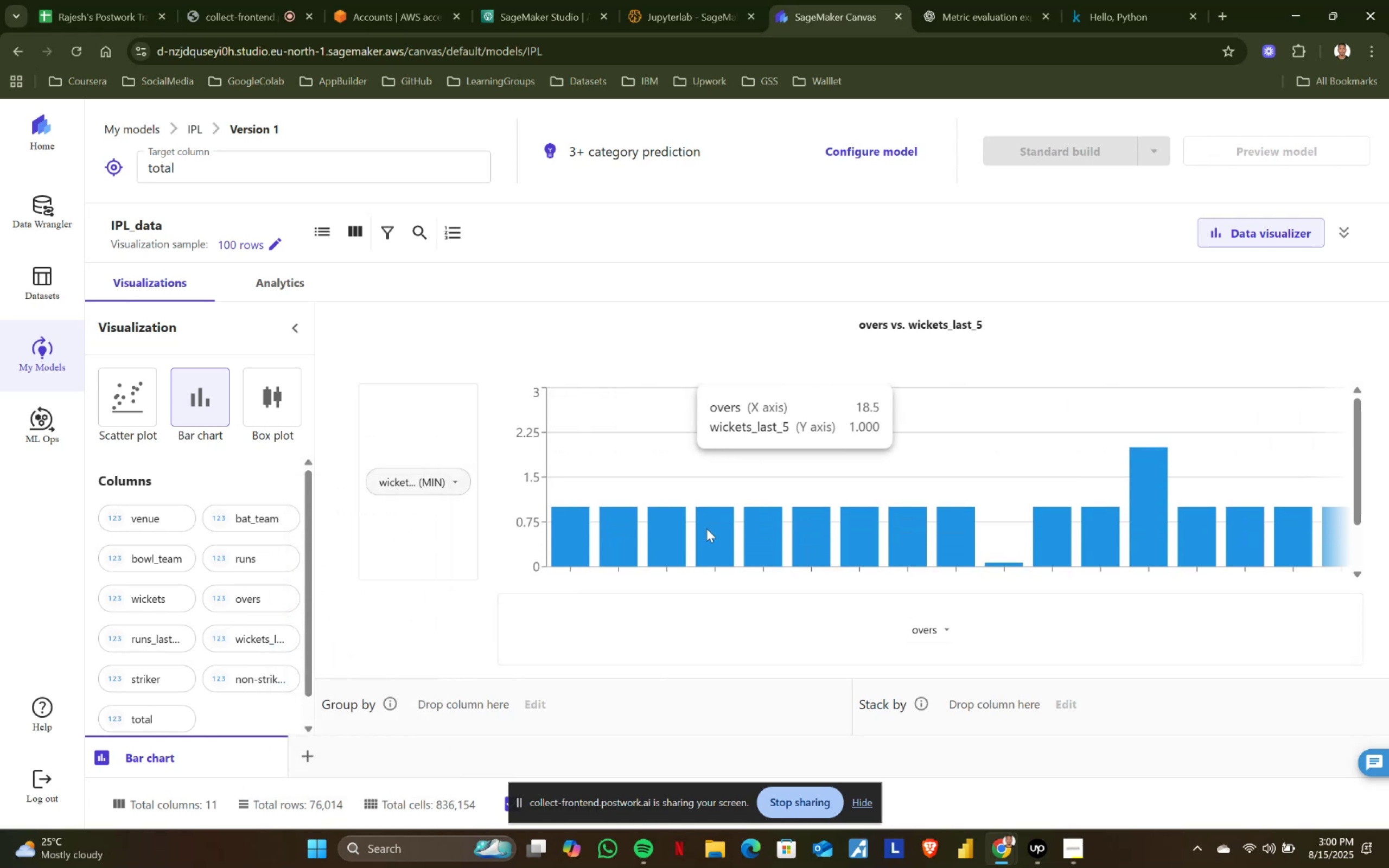 
left_click_drag(start_coordinate=[1355, 486], to_coordinate=[1356, 551])
 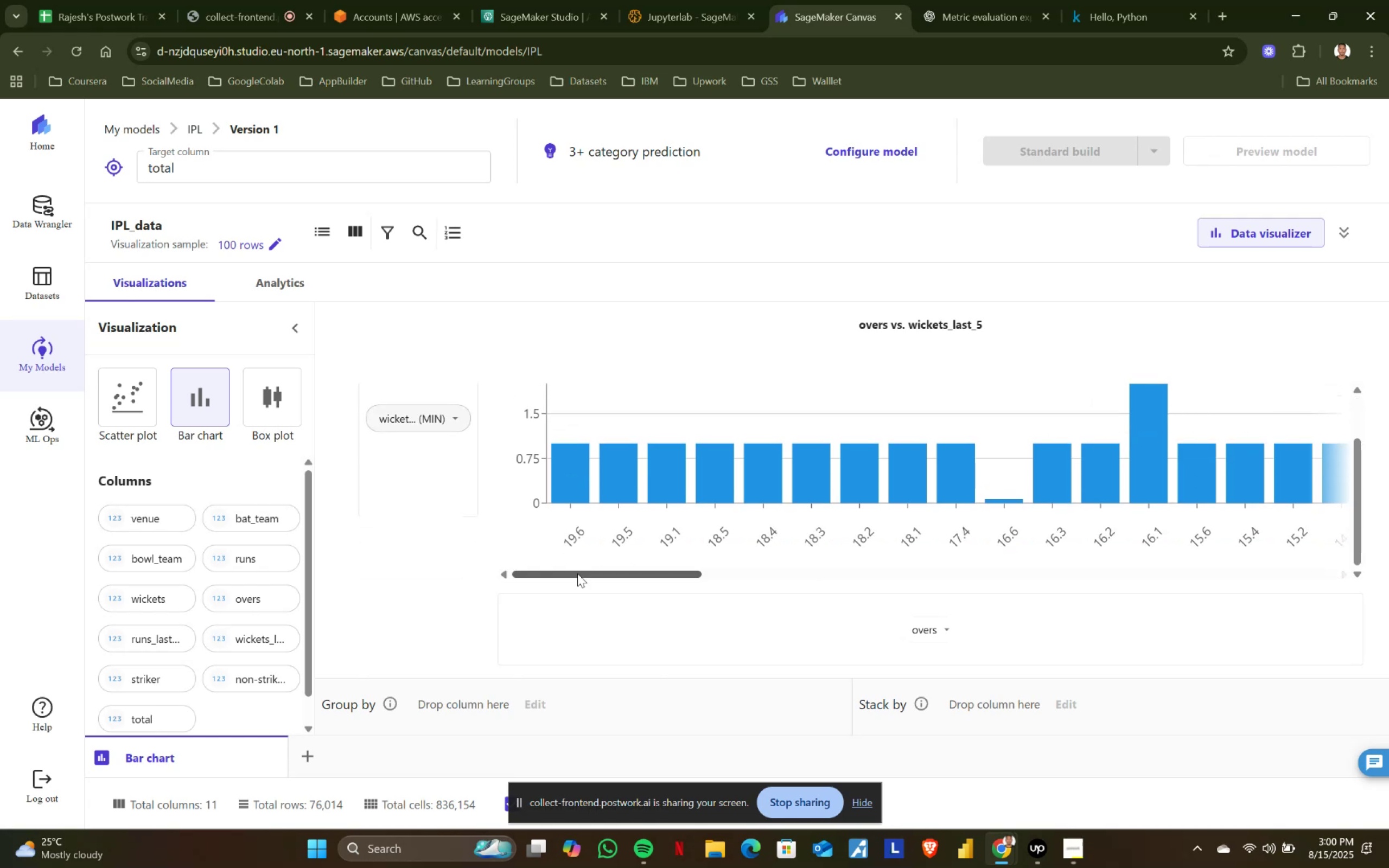 
left_click_drag(start_coordinate=[576, 575], to_coordinate=[532, 609])
 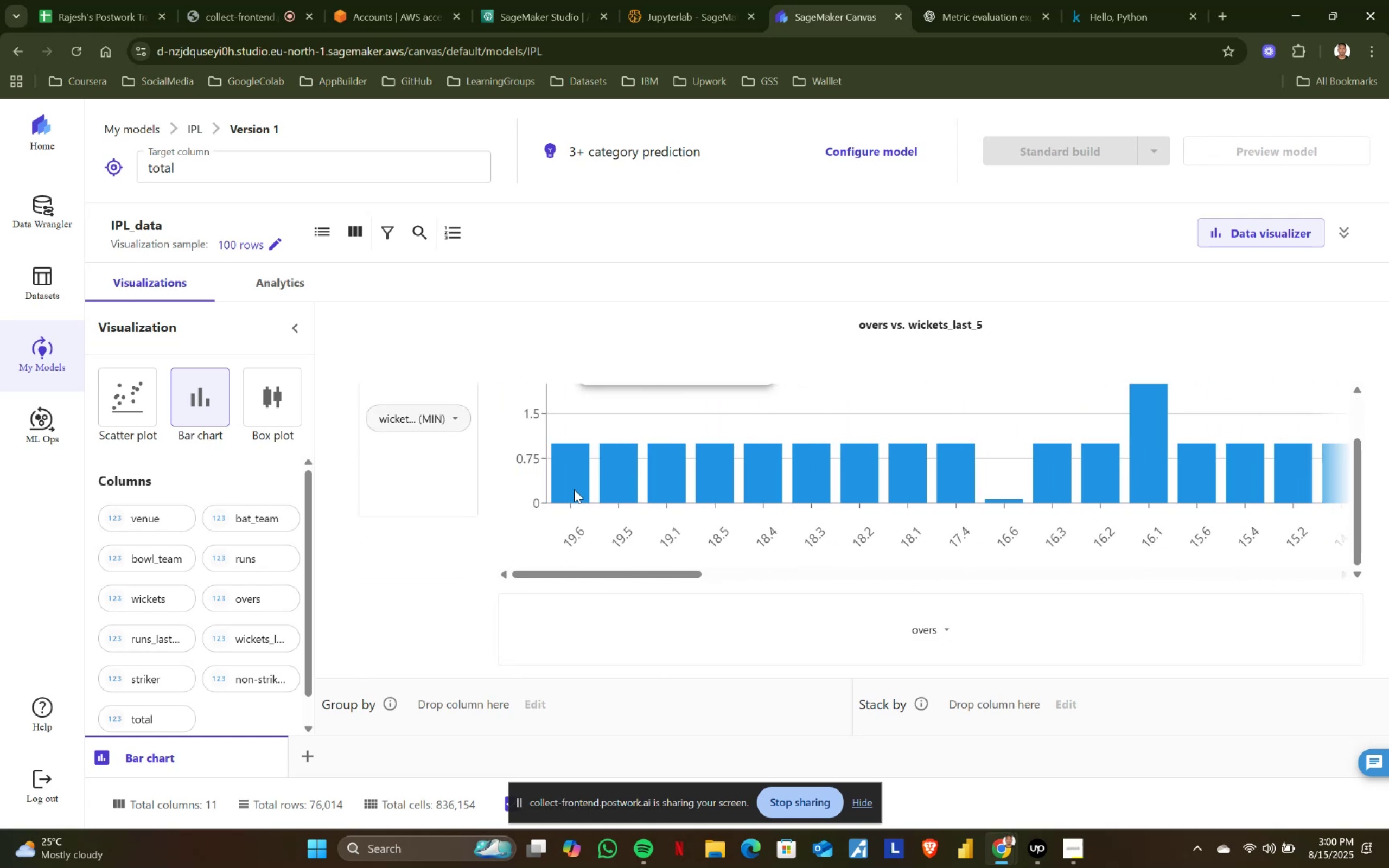 
wait(5.34)
 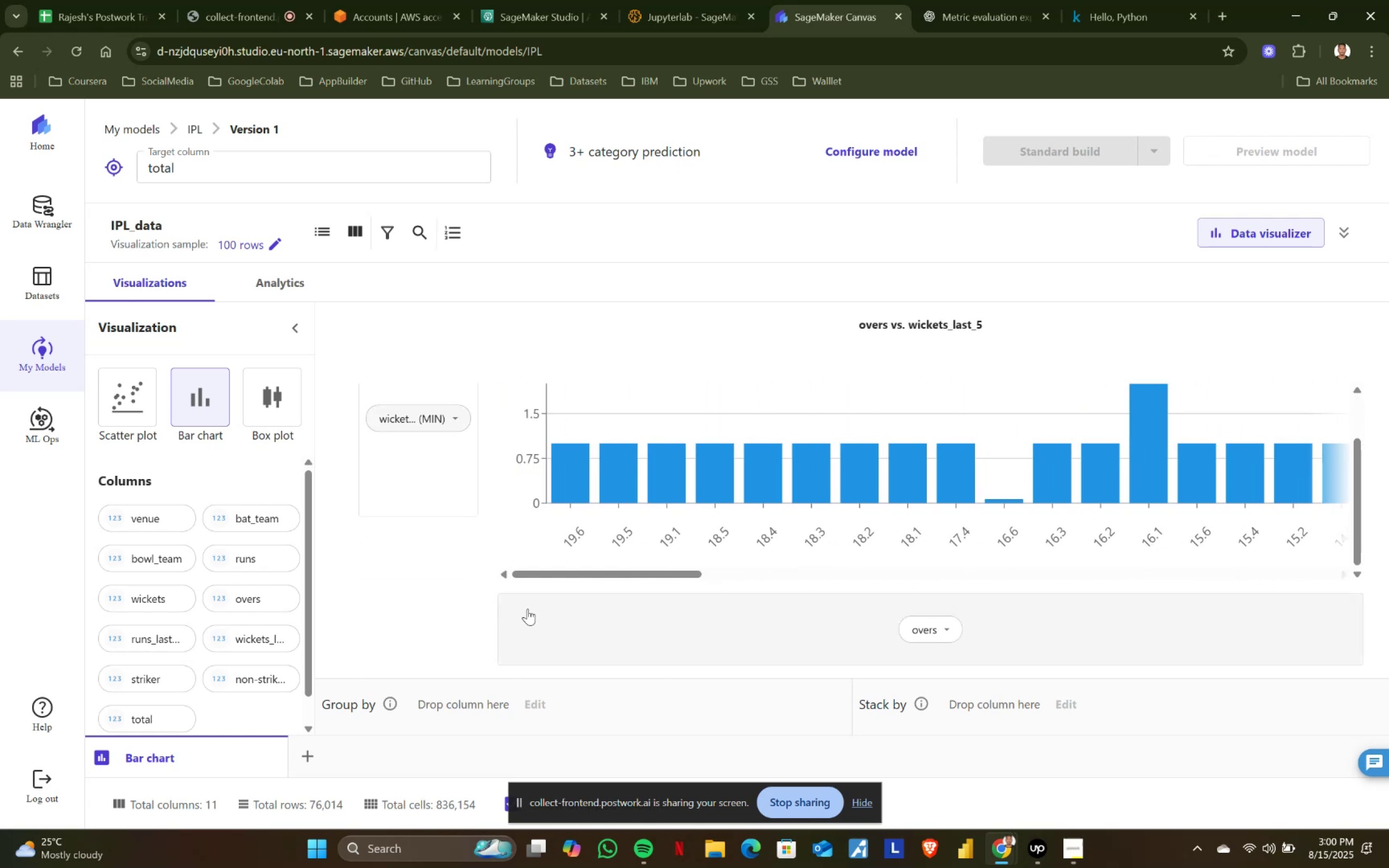 
scroll: coordinate [682, 479], scroll_direction: up, amount: 2.0
 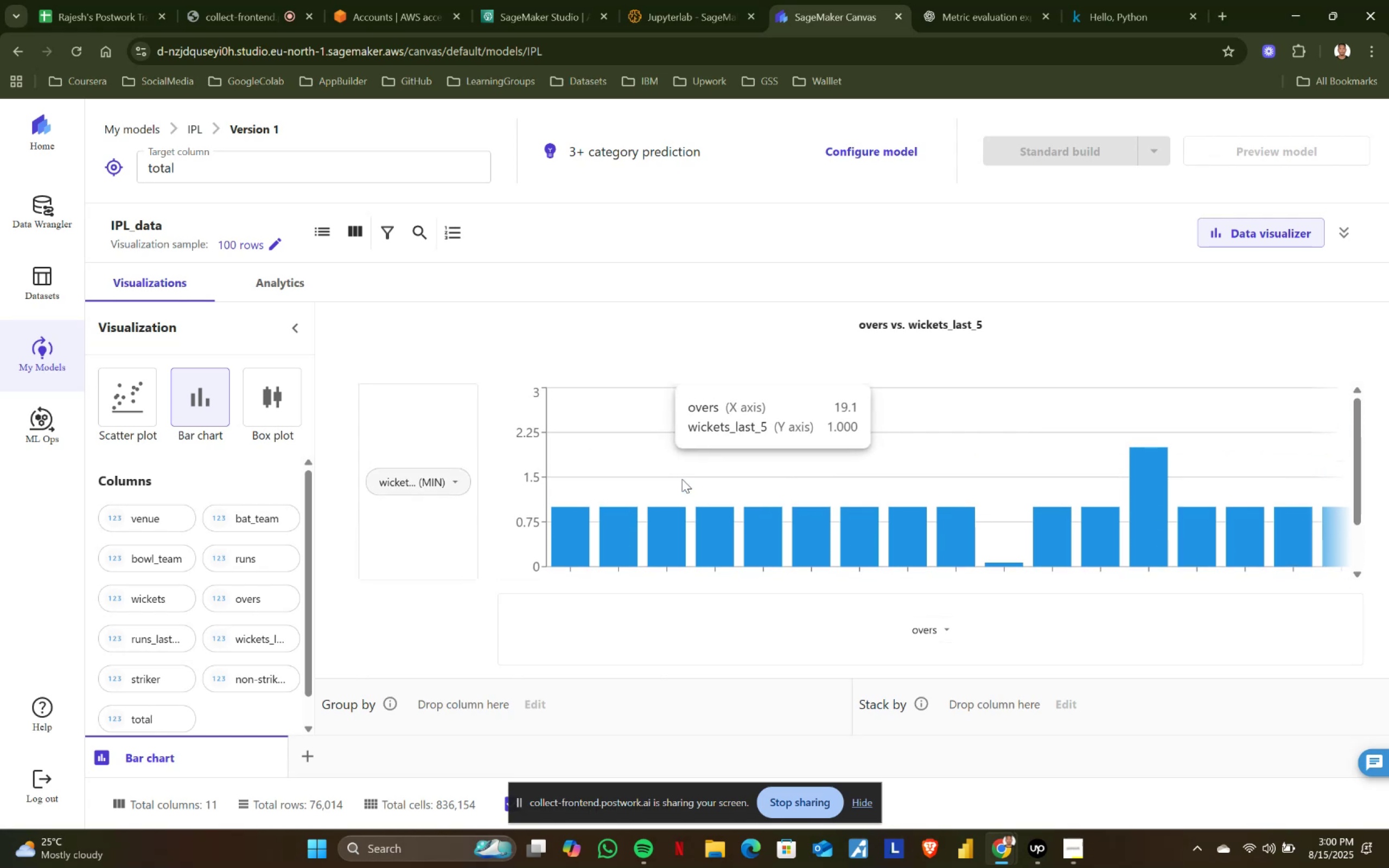 
mouse_move([639, 537])
 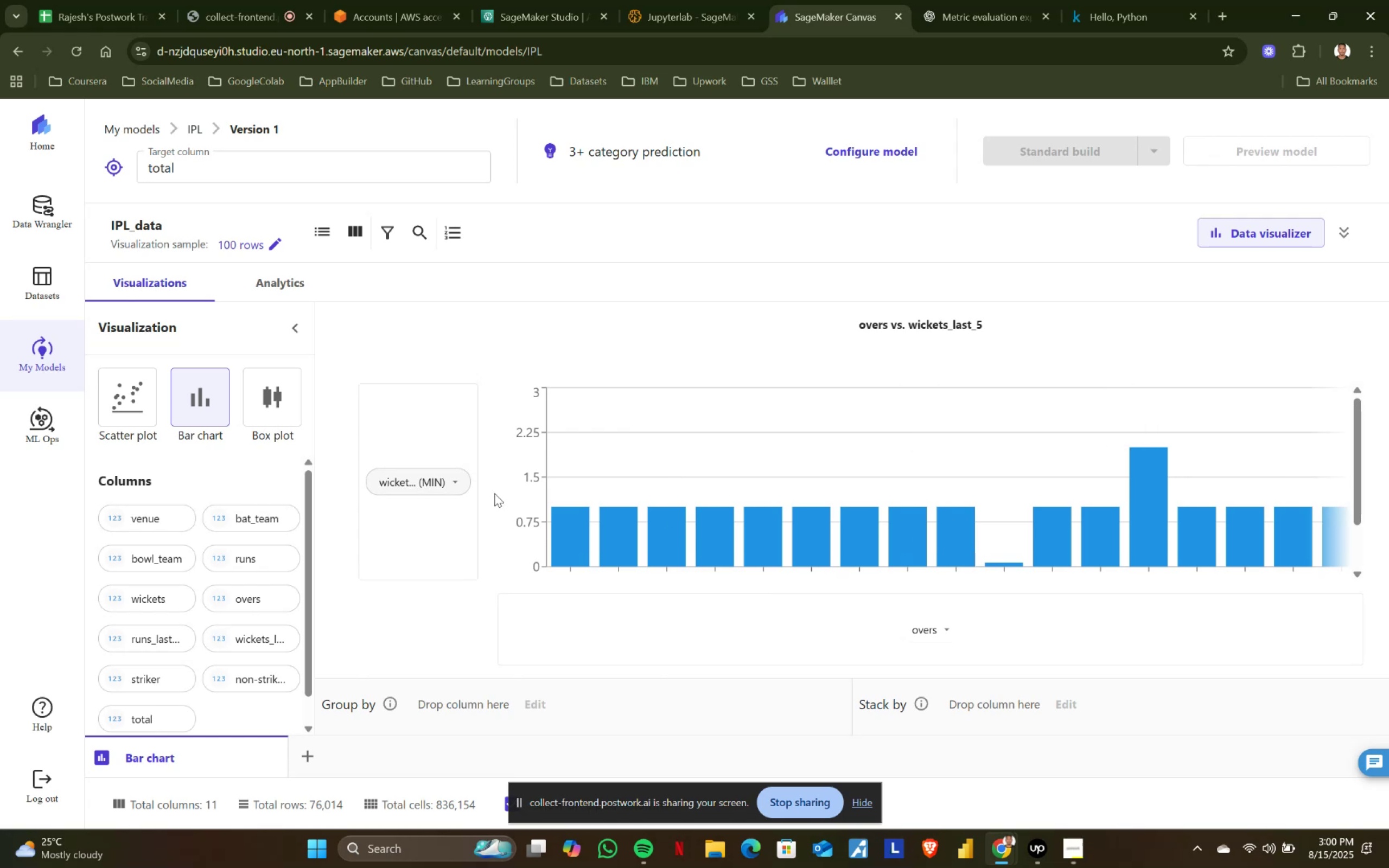 
wait(5.58)
 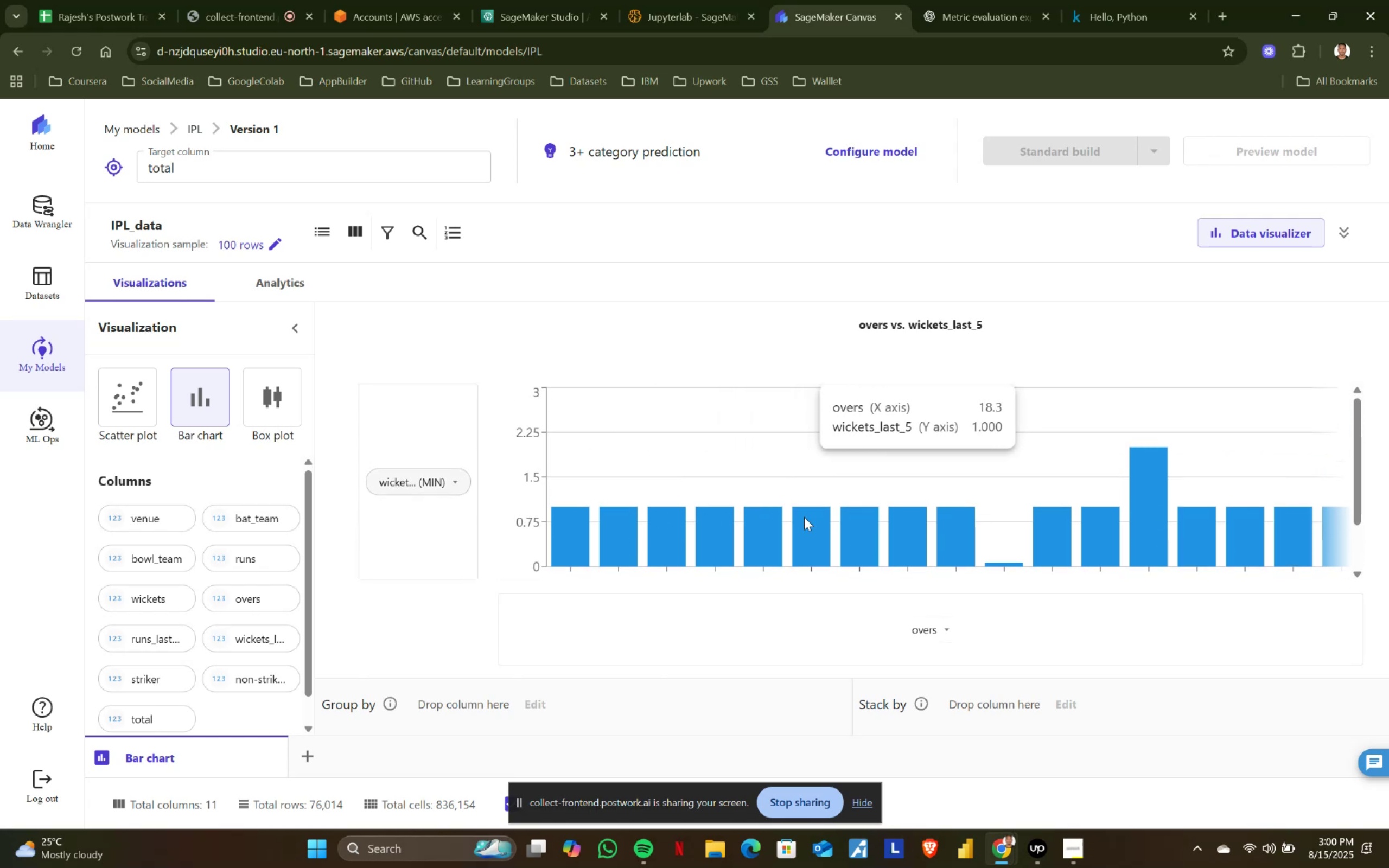 
left_click([456, 482])
 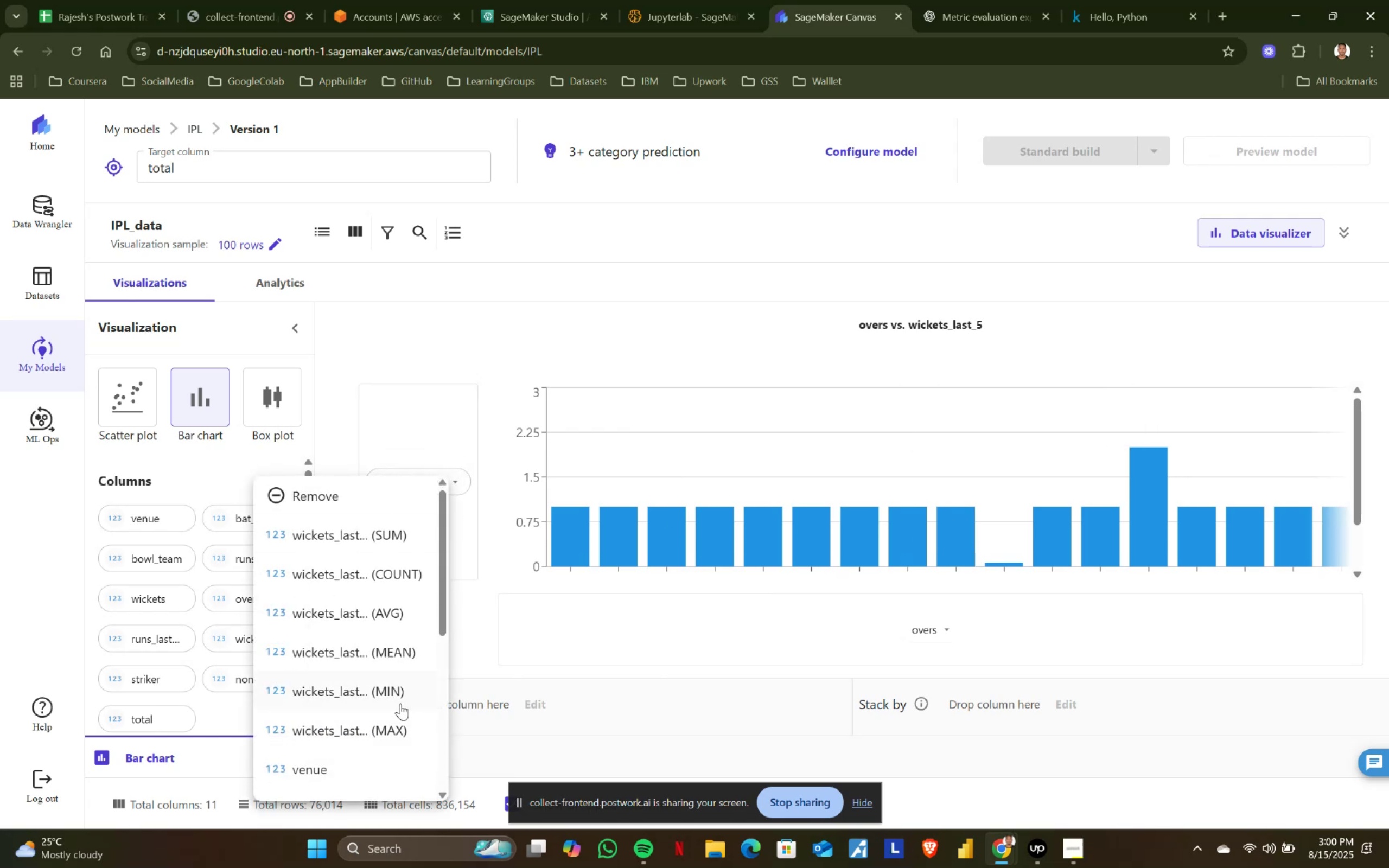 
left_click([387, 714])
 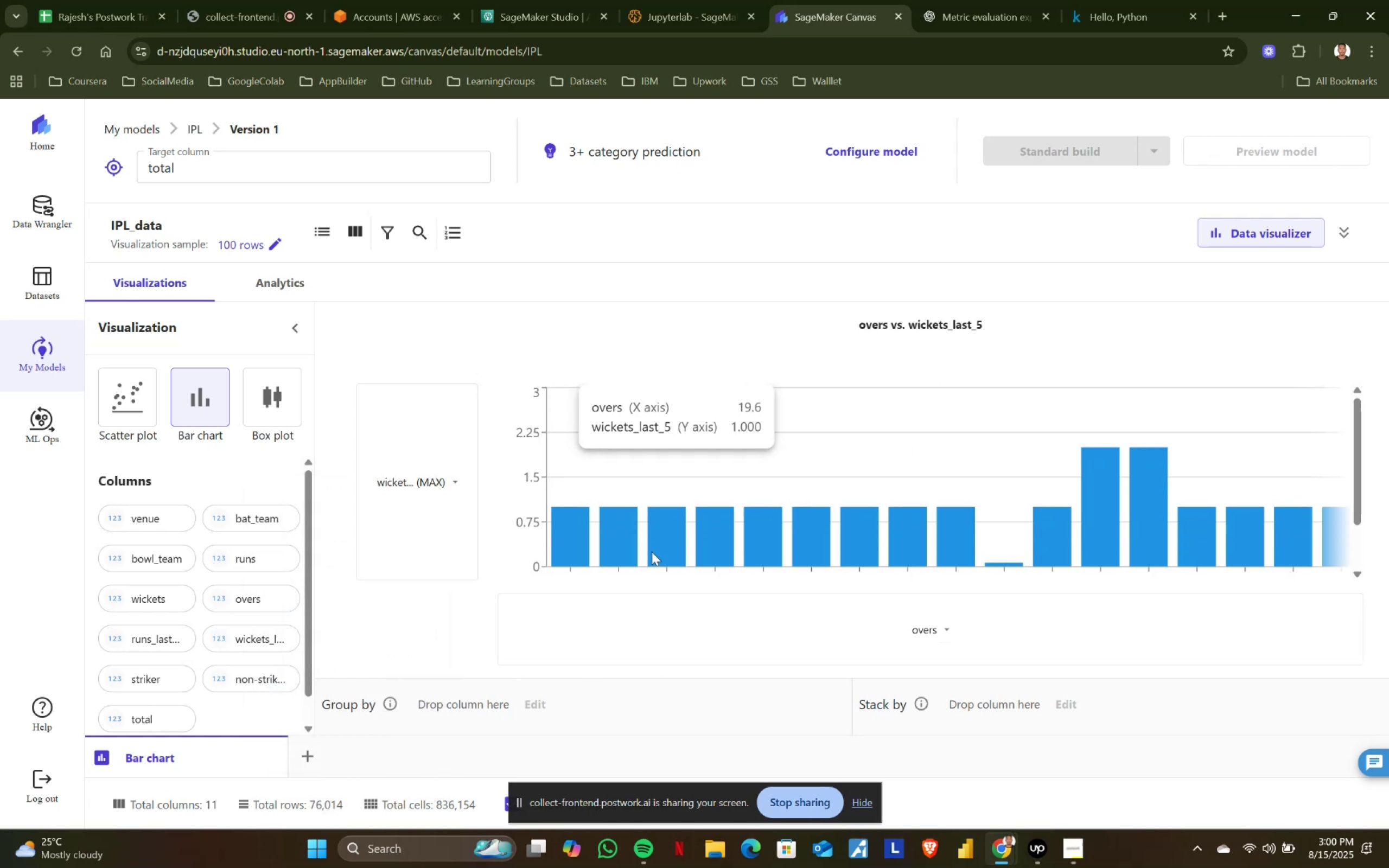 
left_click([943, 627])
 